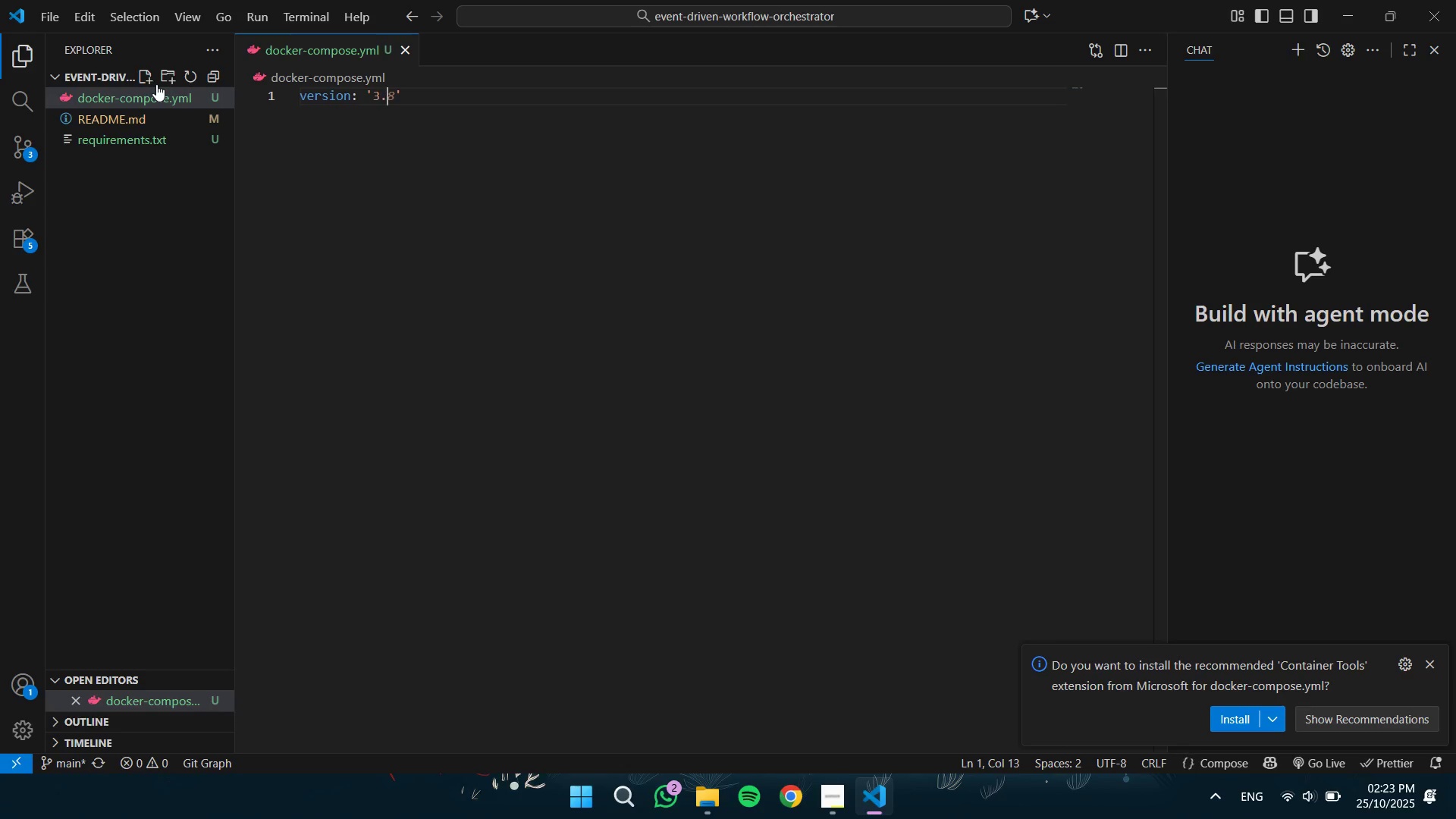 
key(ArrowRight)
 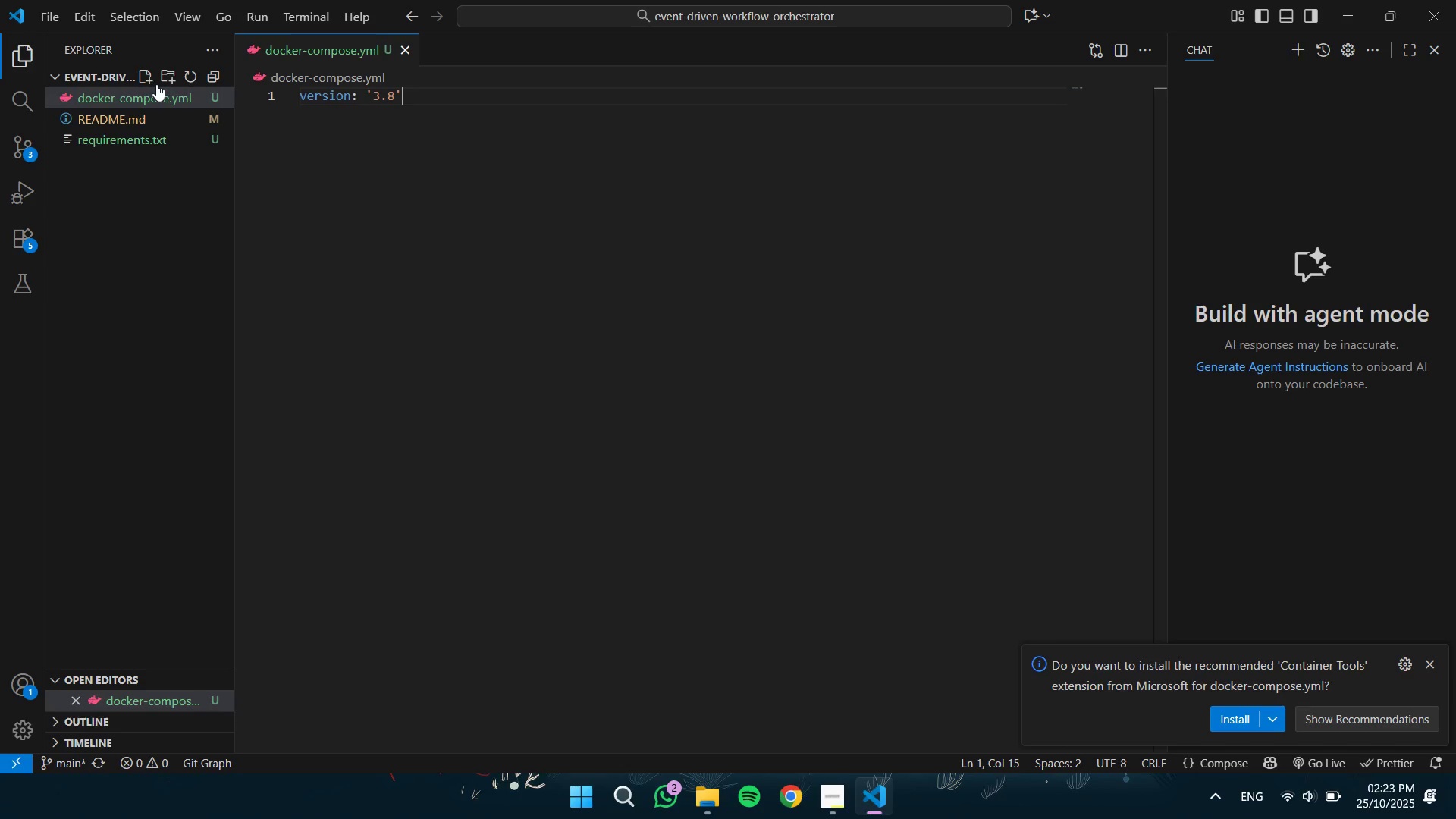 
key(Enter)
 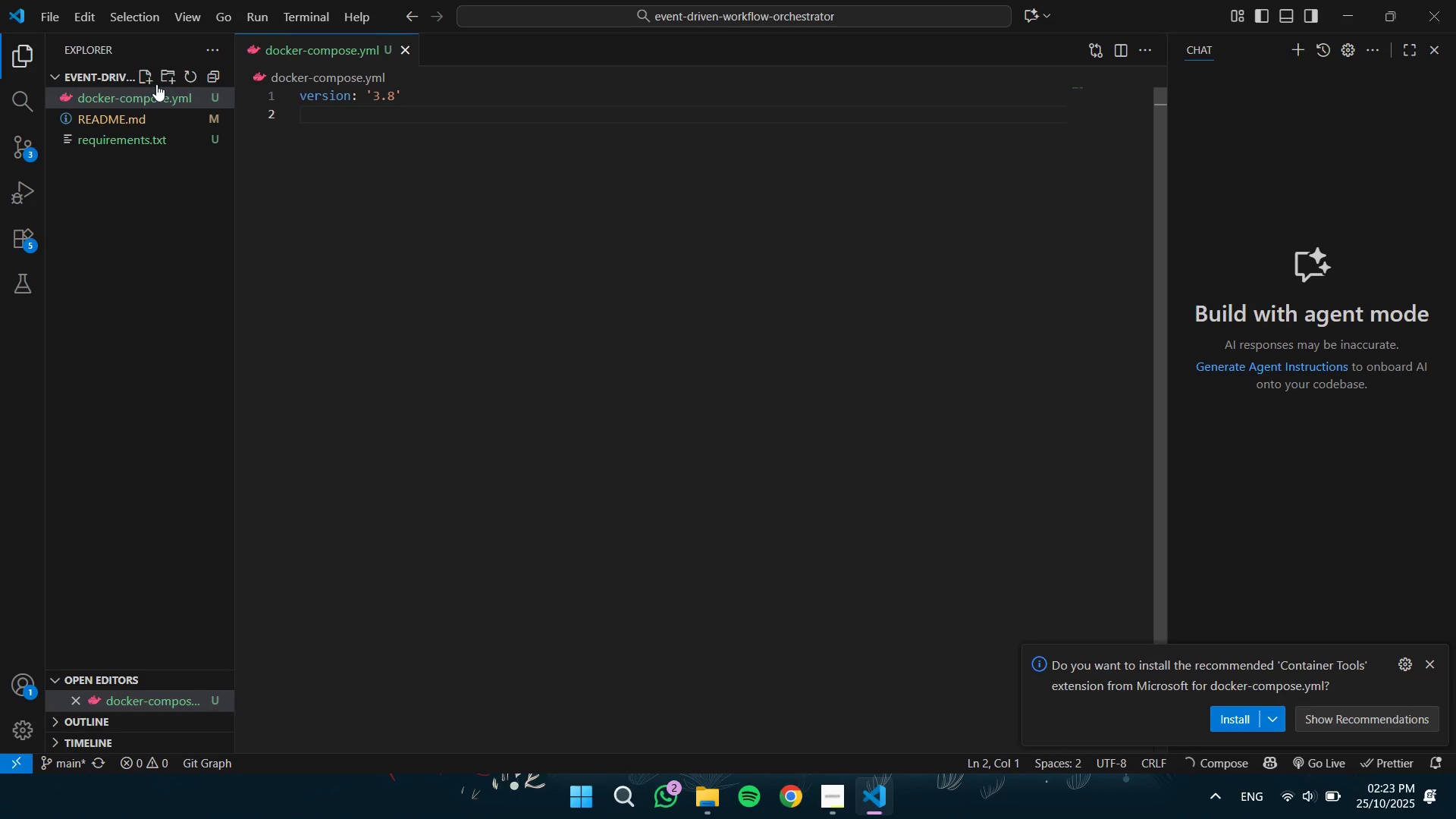 
type(services:)
 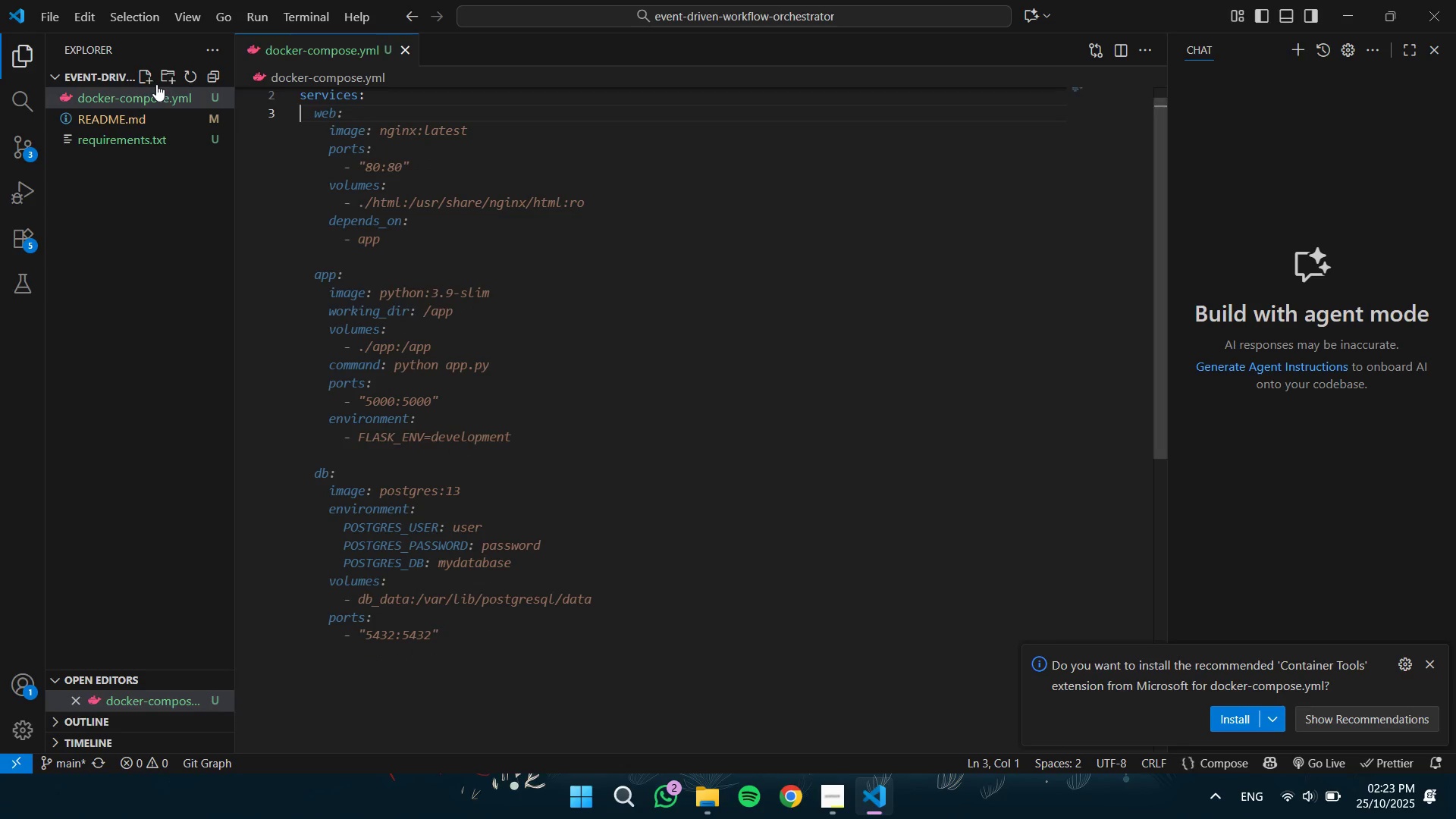 
 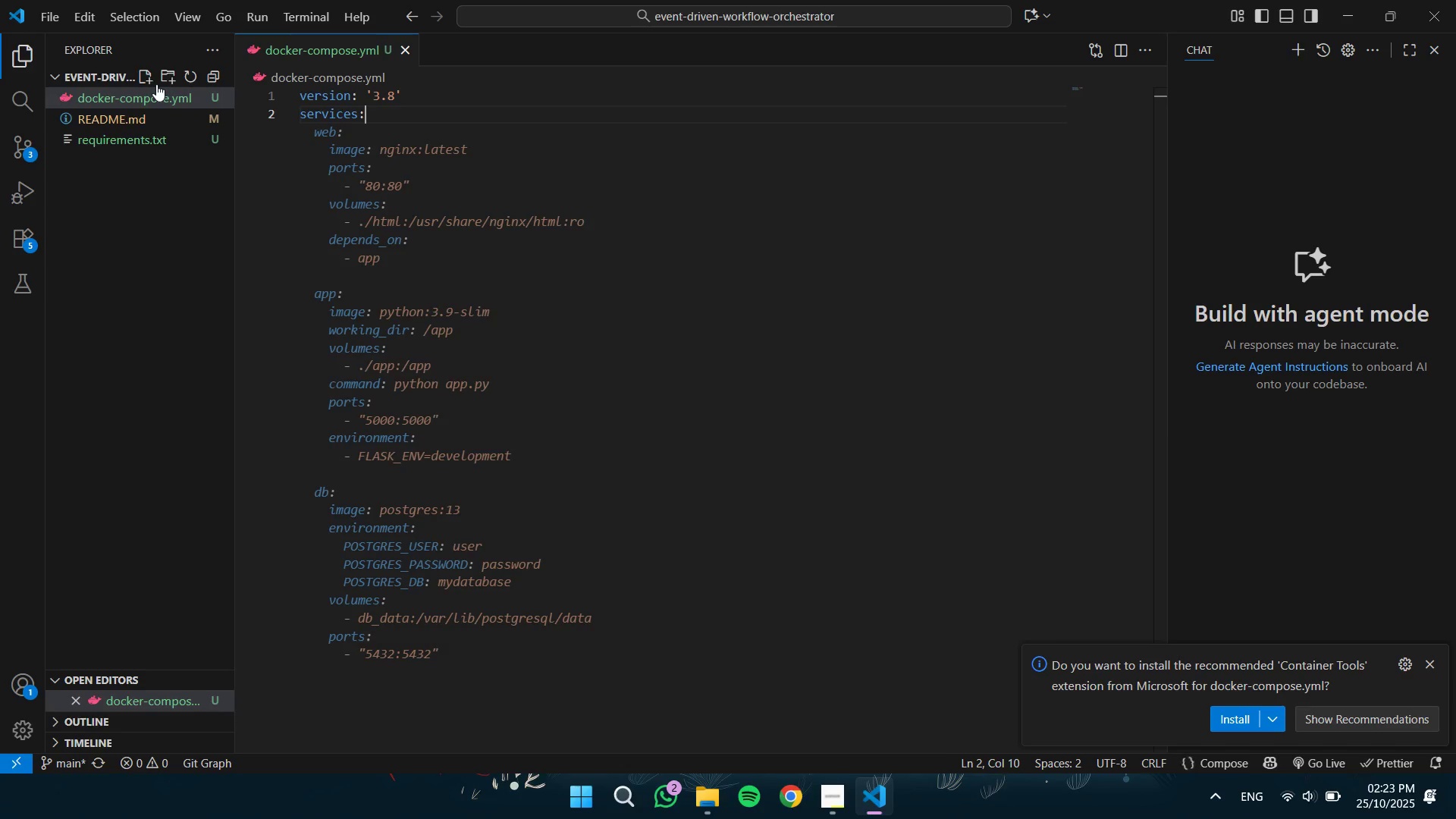 
key(Enter)
 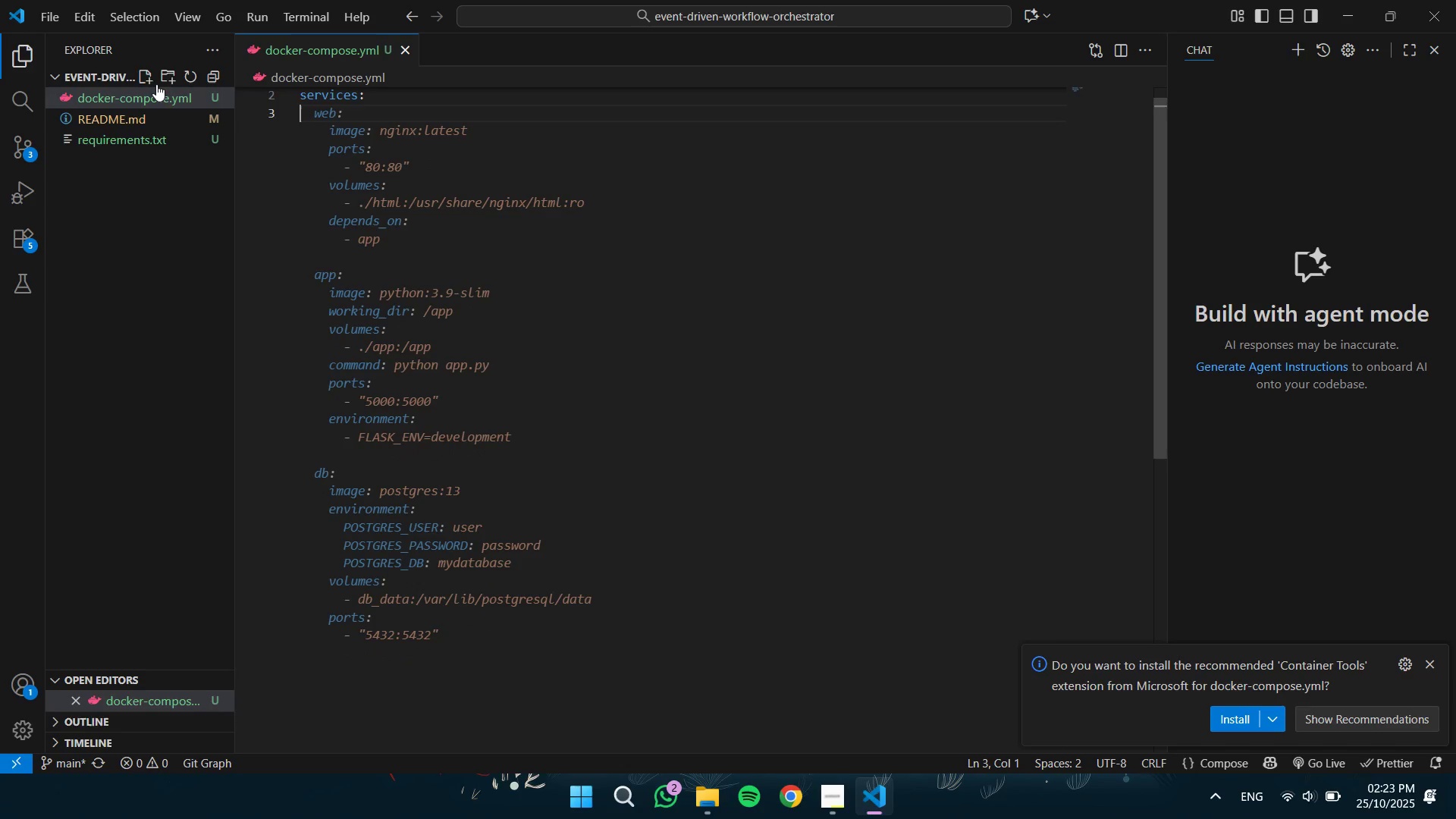 
key(Tab)
 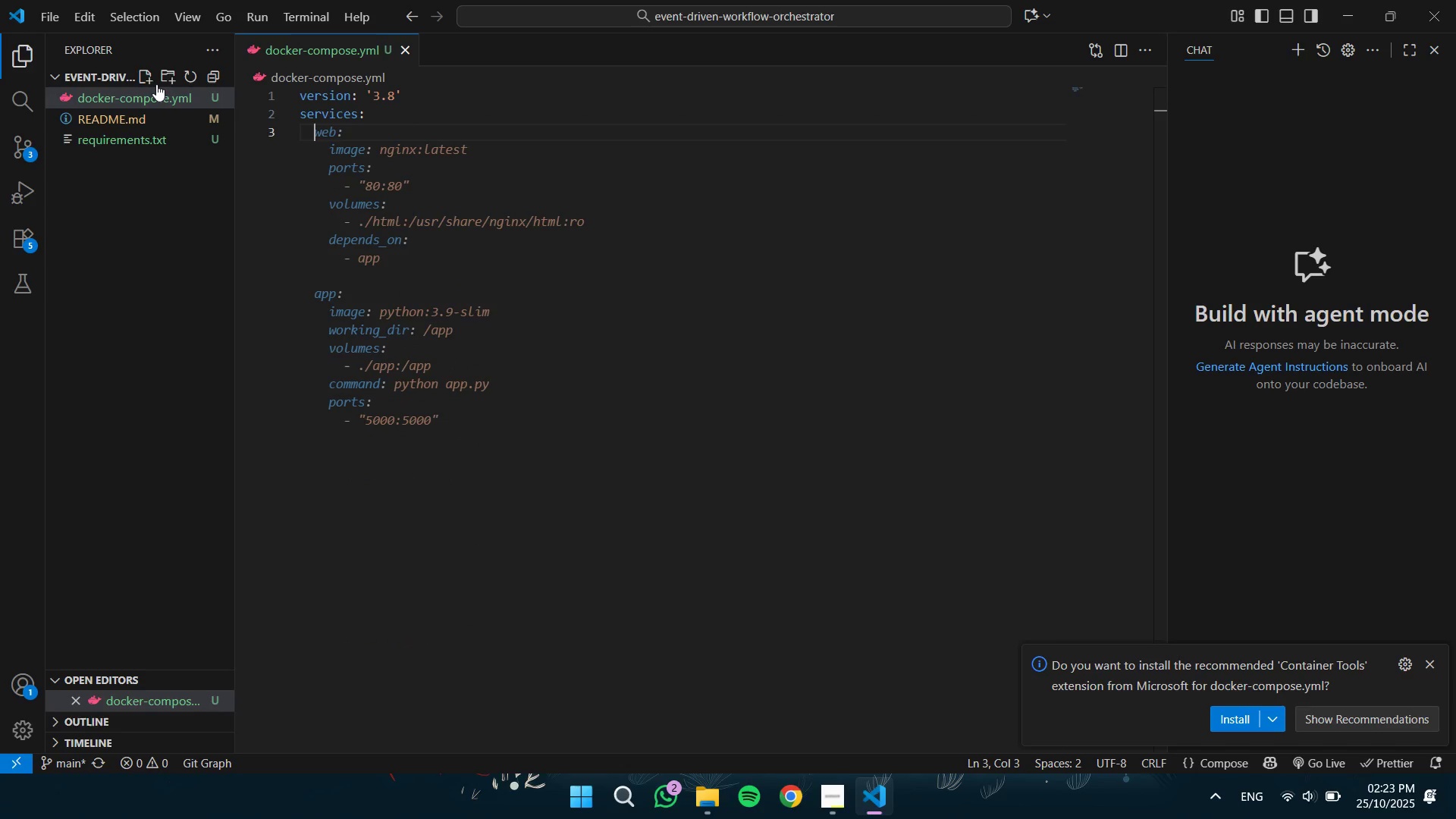 
type(redis:)
 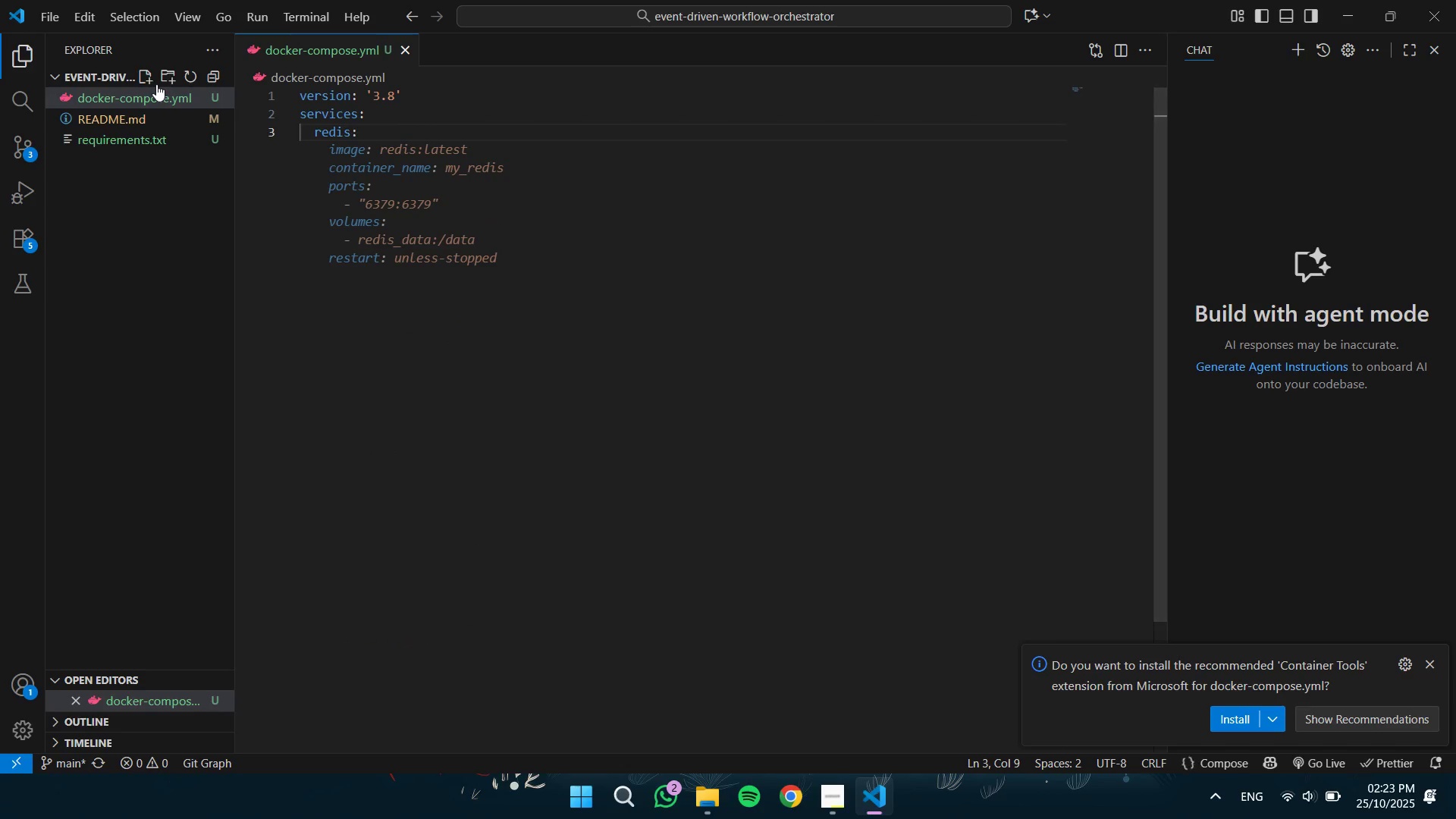 
key(Enter)
 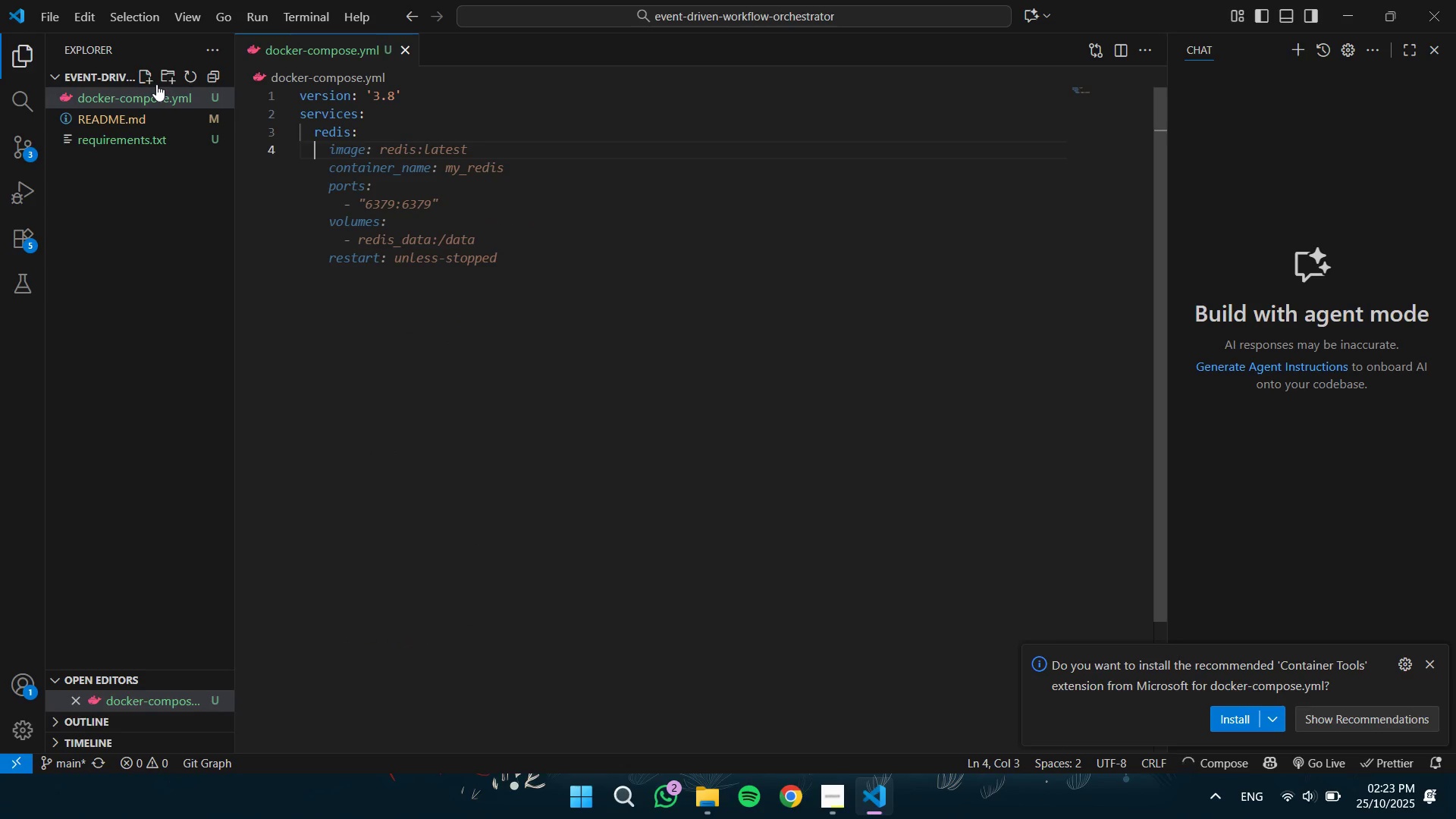 
key(Tab)
type(image: redis:7-alpine)
 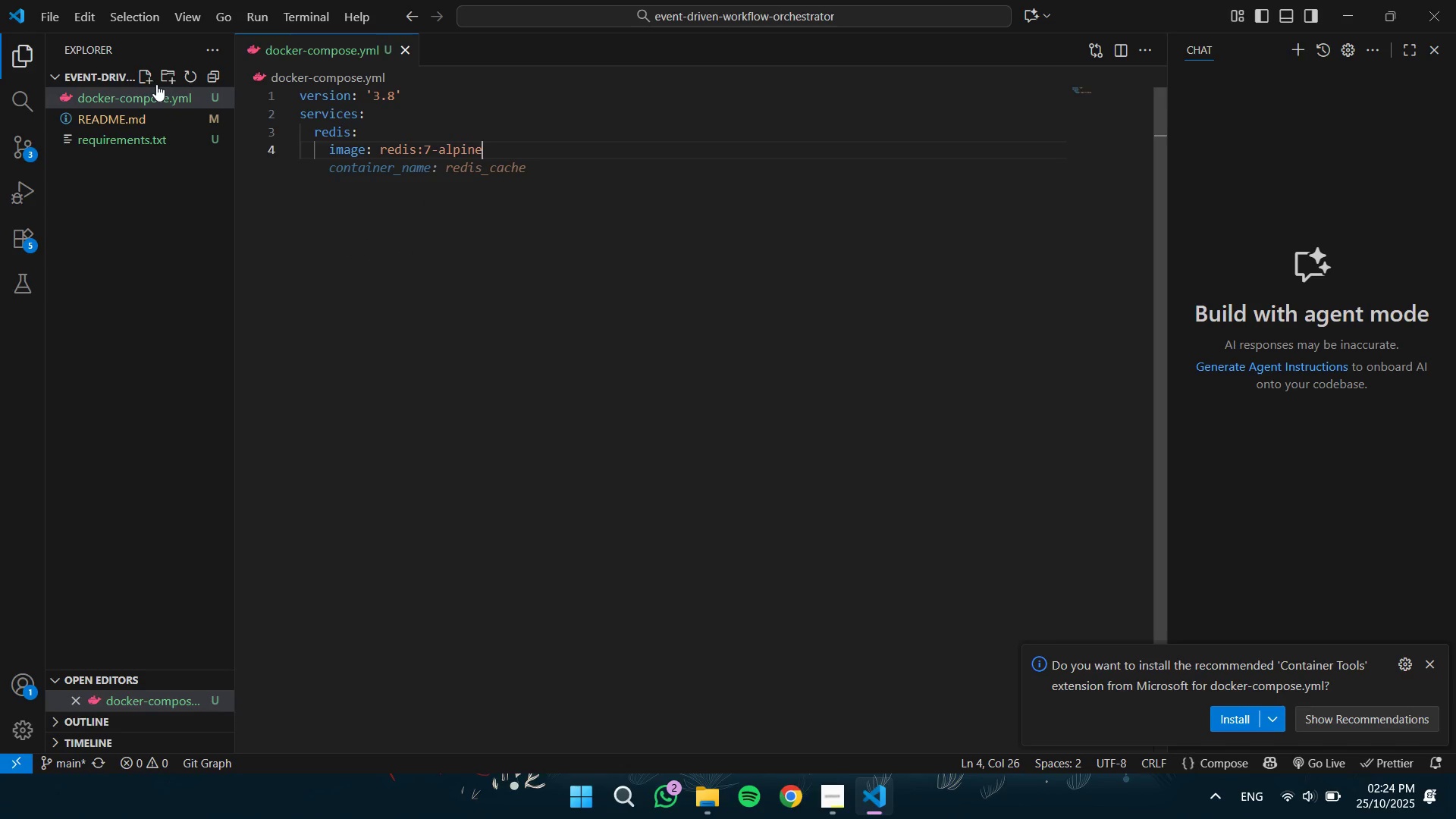 
key(Enter)
 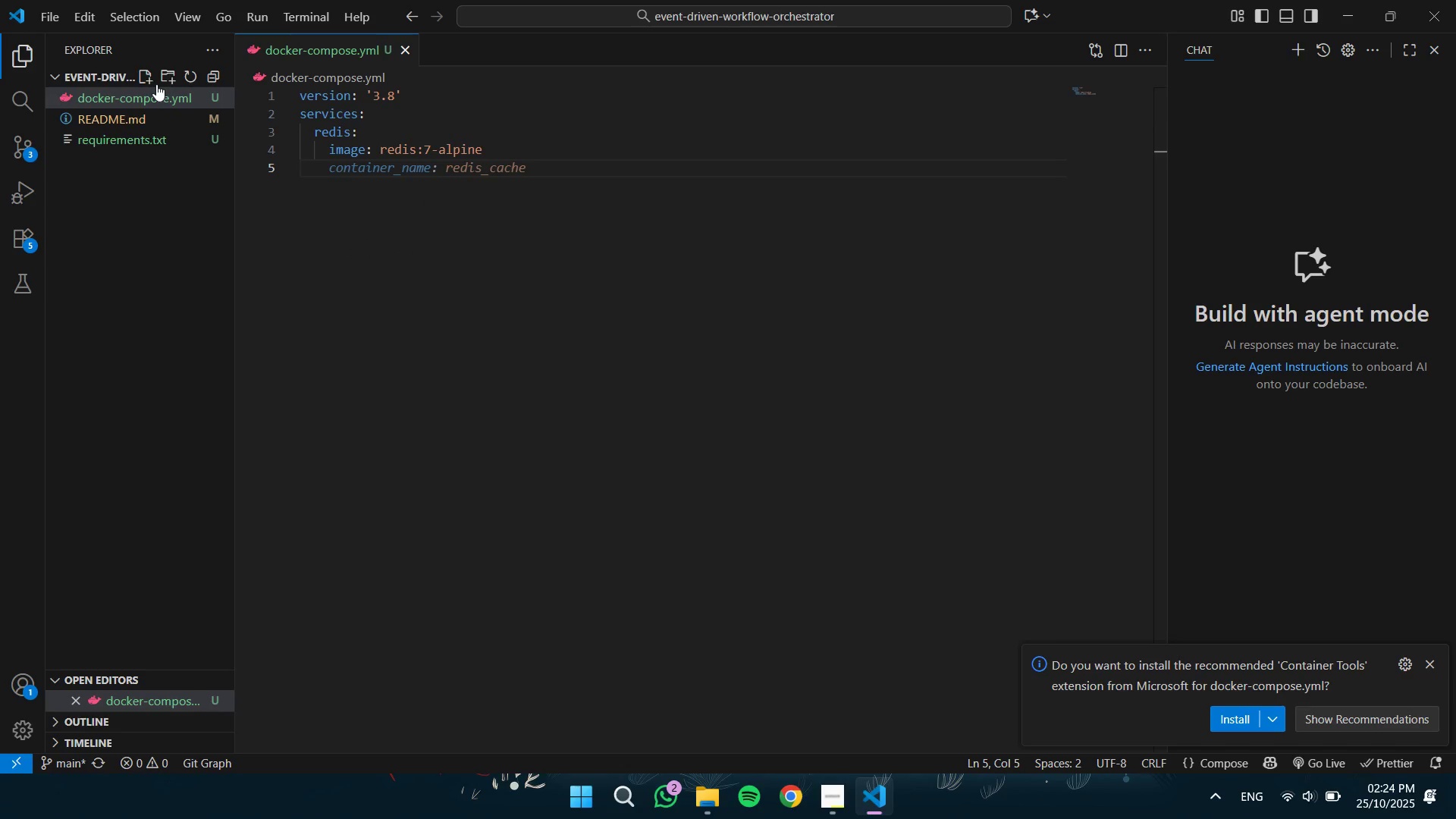 
type(ports)
key(Tab)
 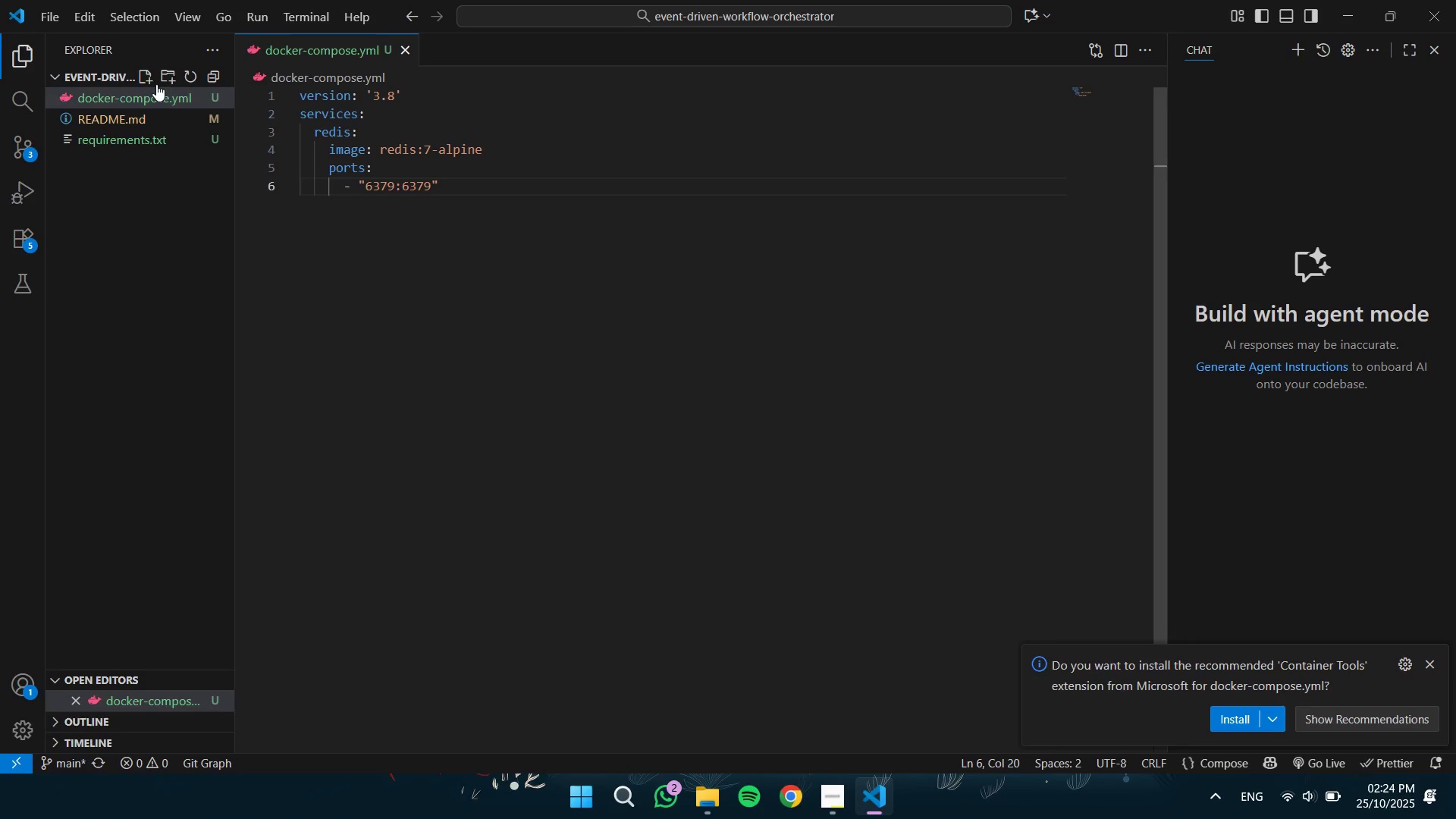 
key(Enter)
 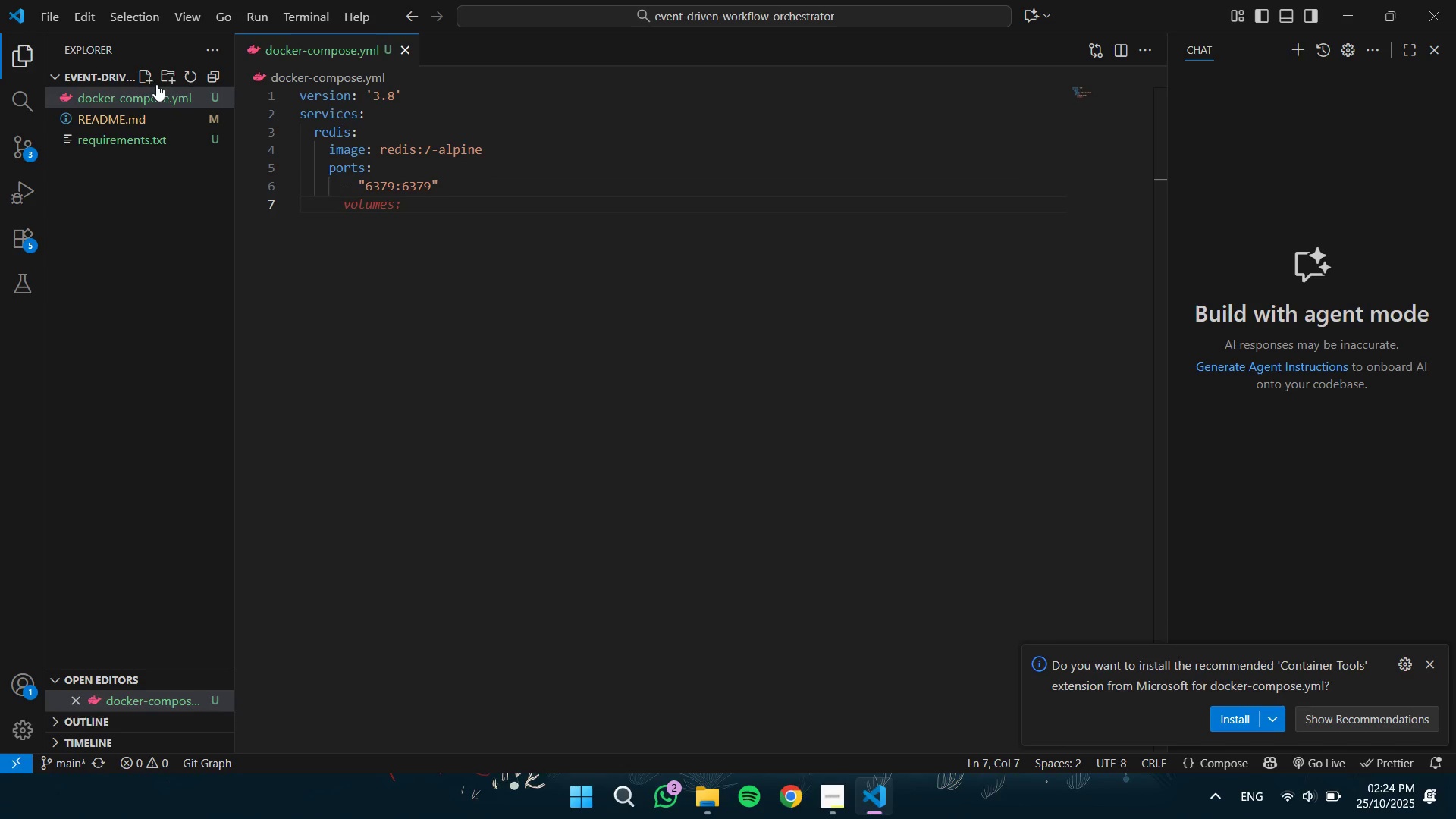 
key(Backspace)
key(Backspace)
type(api:)
 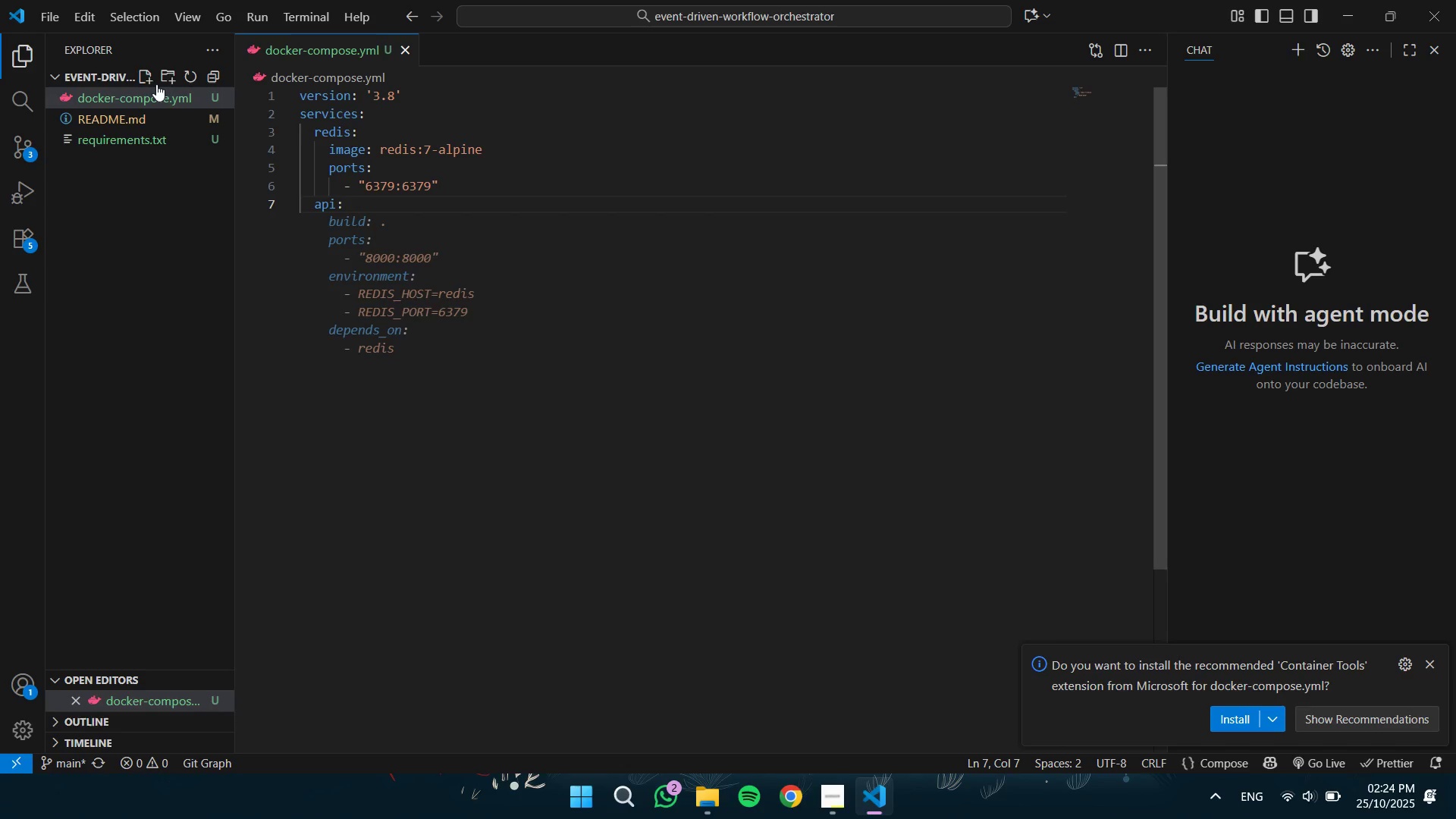 
key(Enter)
 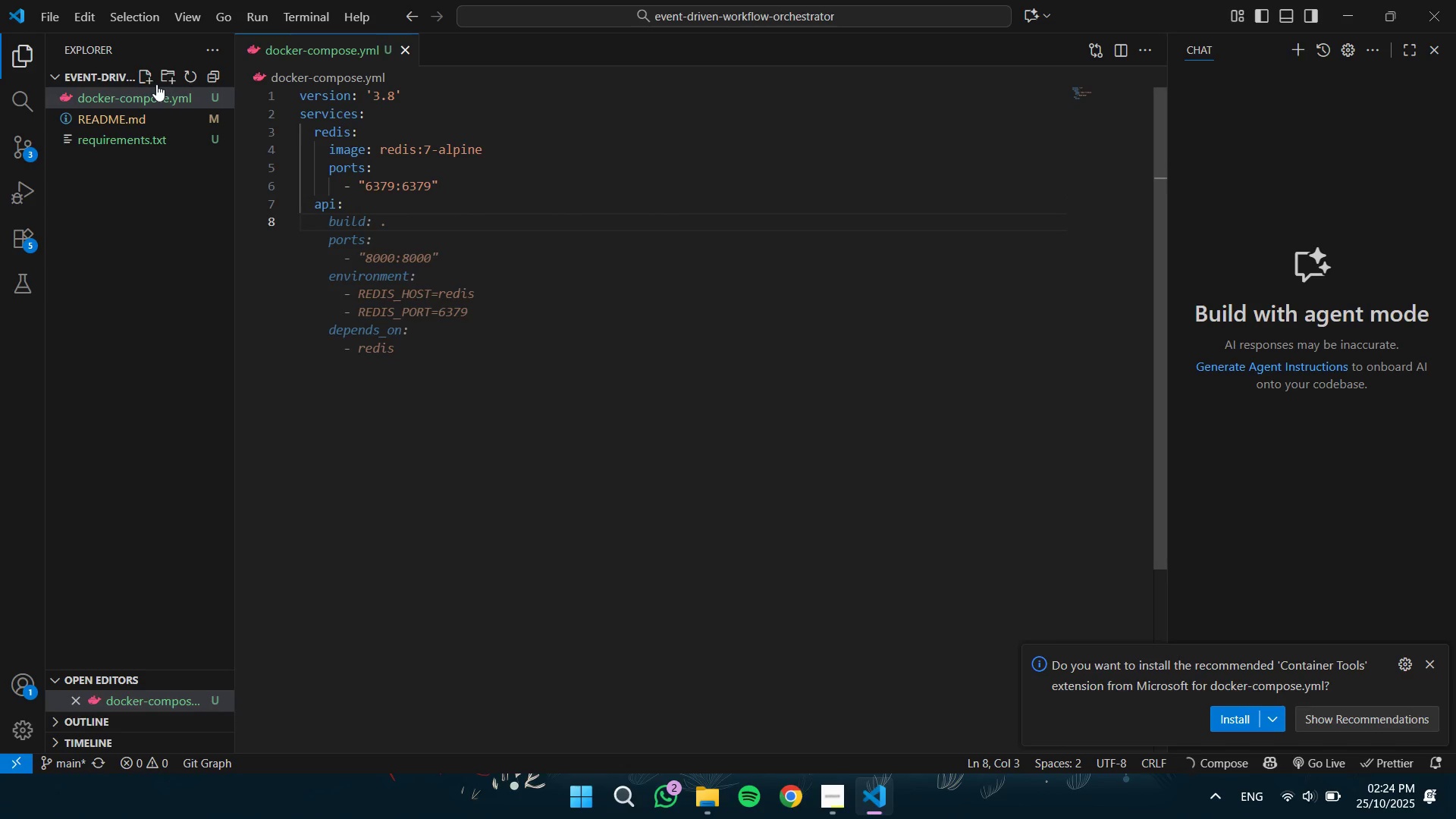 
key(Tab)
 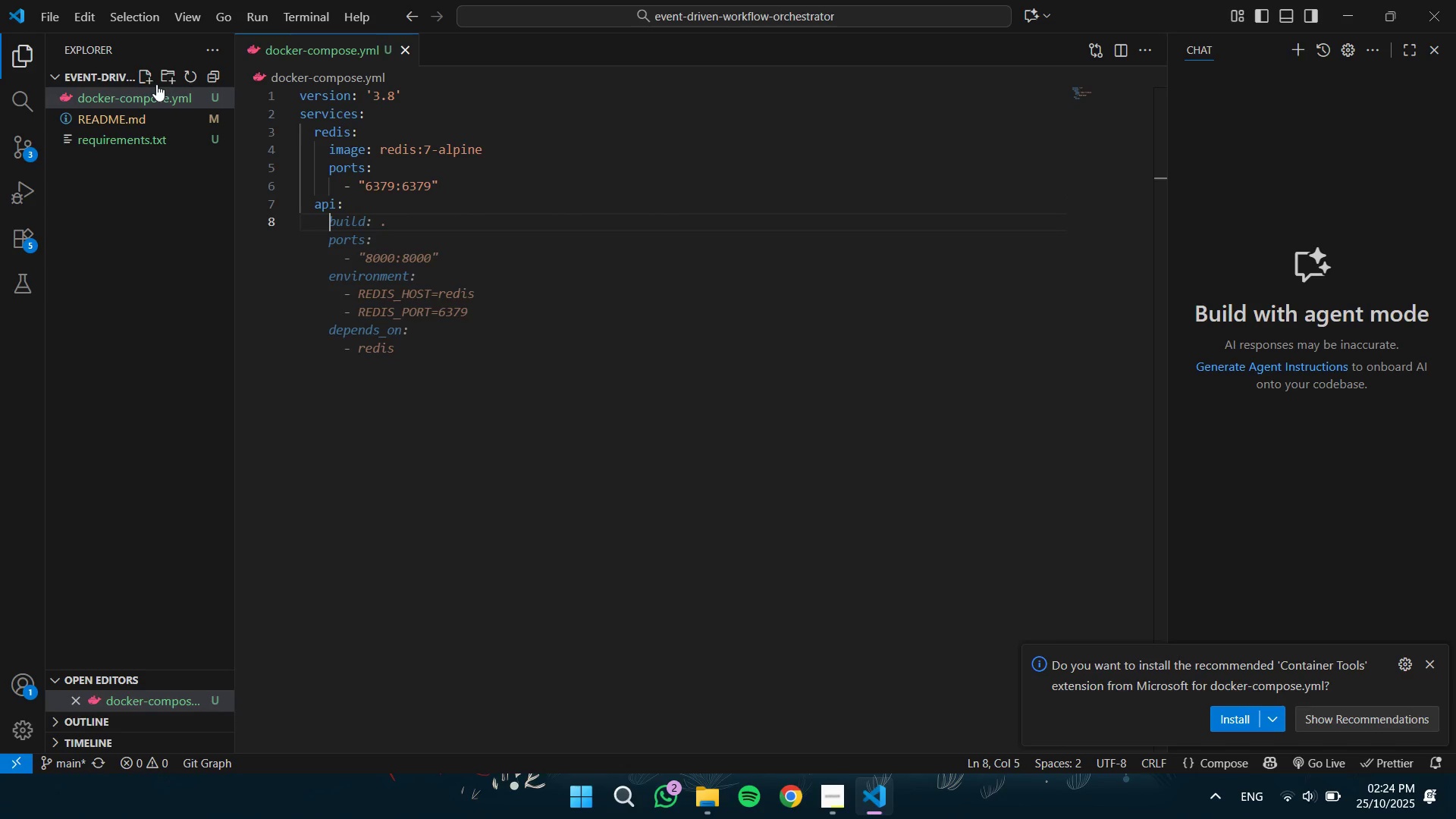 
wait(10.09)
 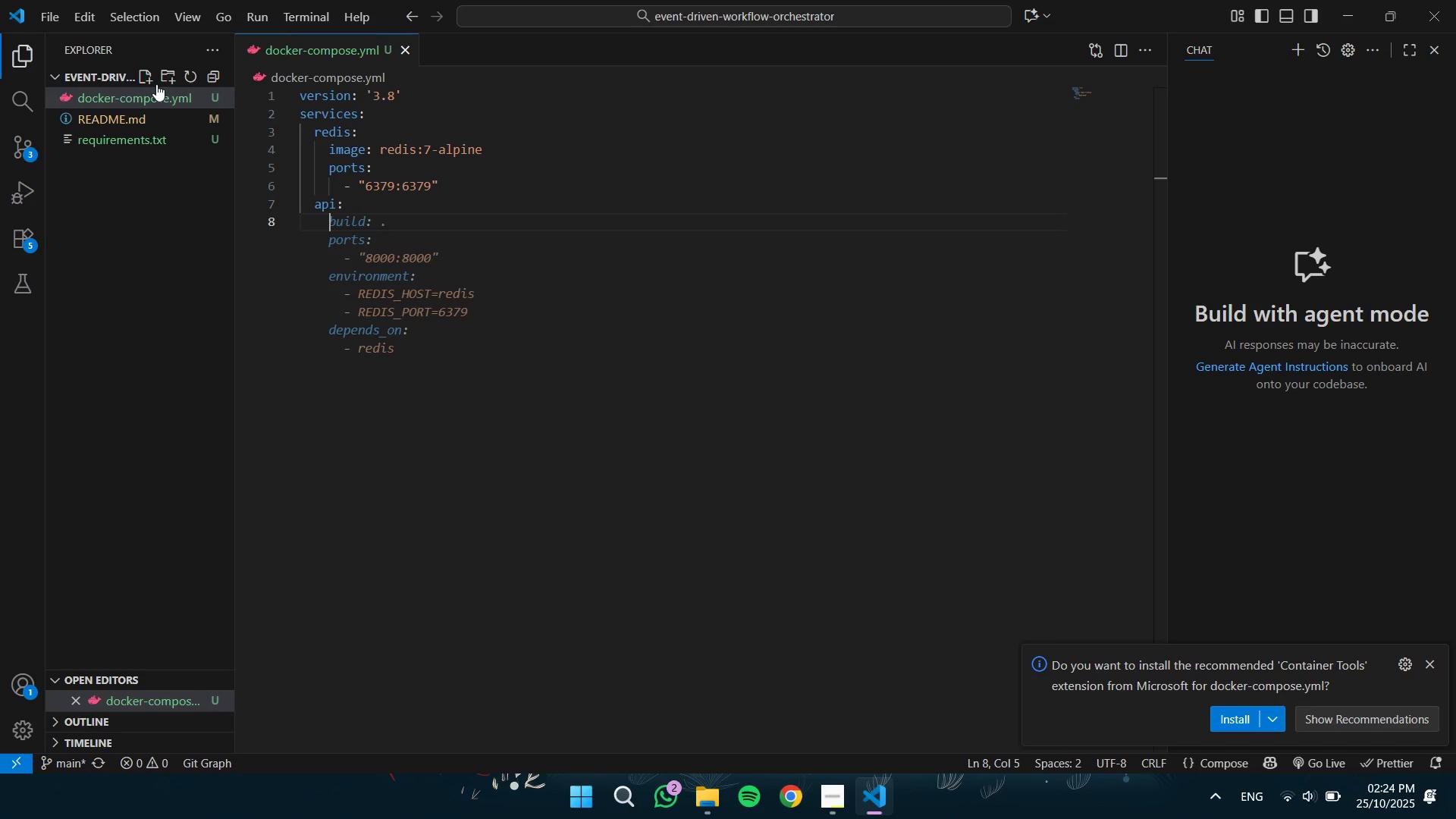 
key(Tab)
 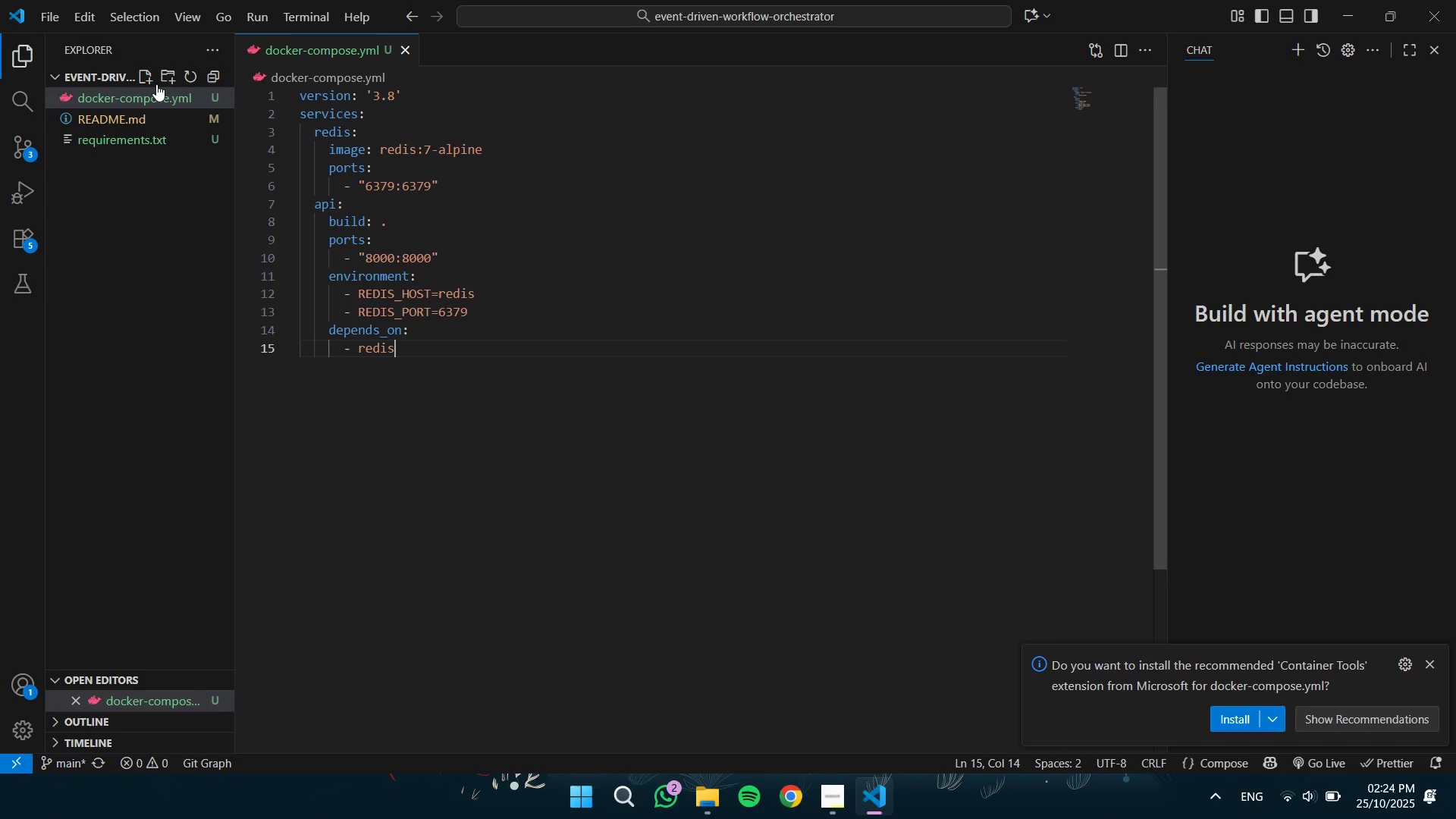 
key(ArrowUp)
 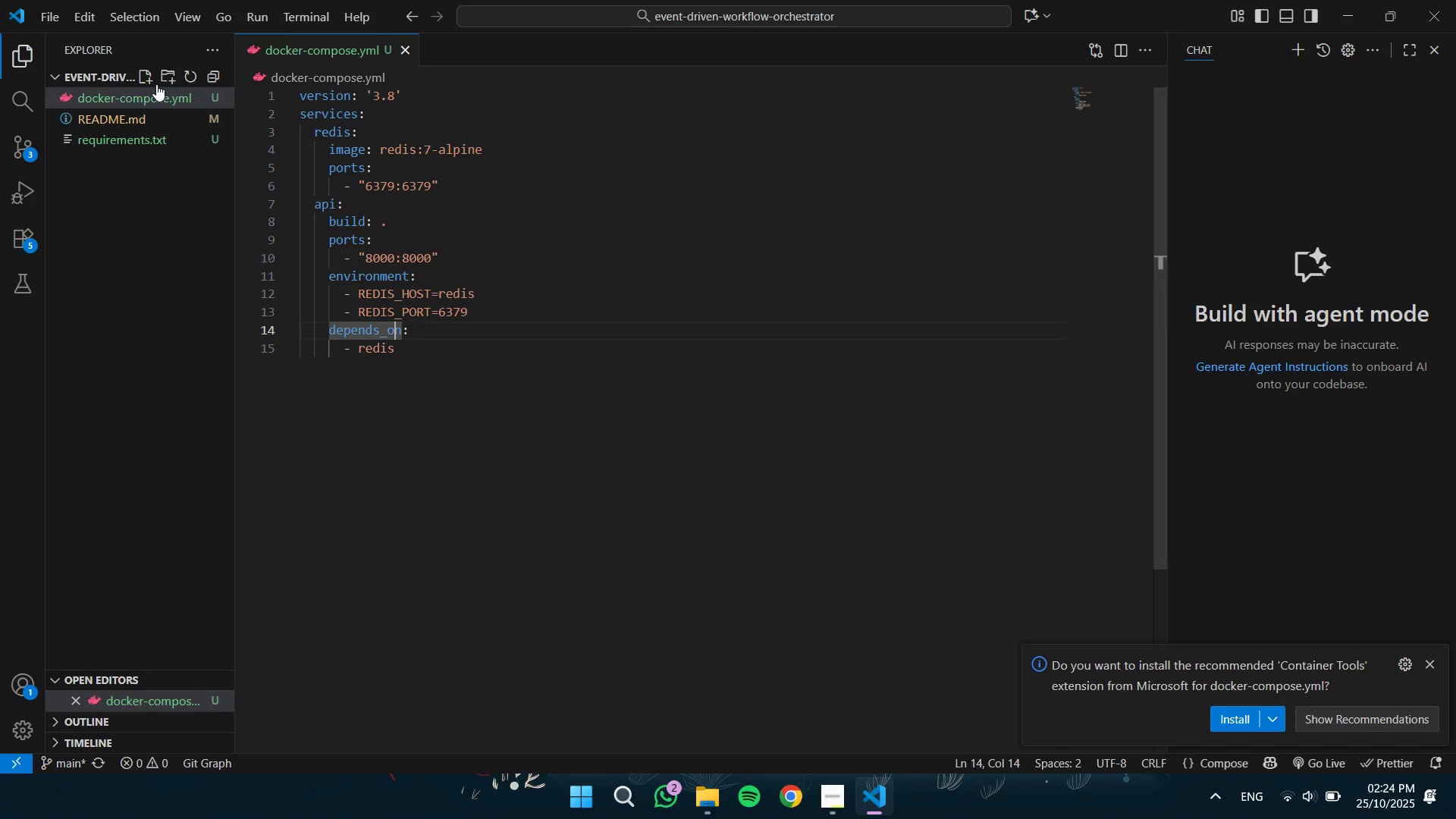 
key(ArrowUp)
 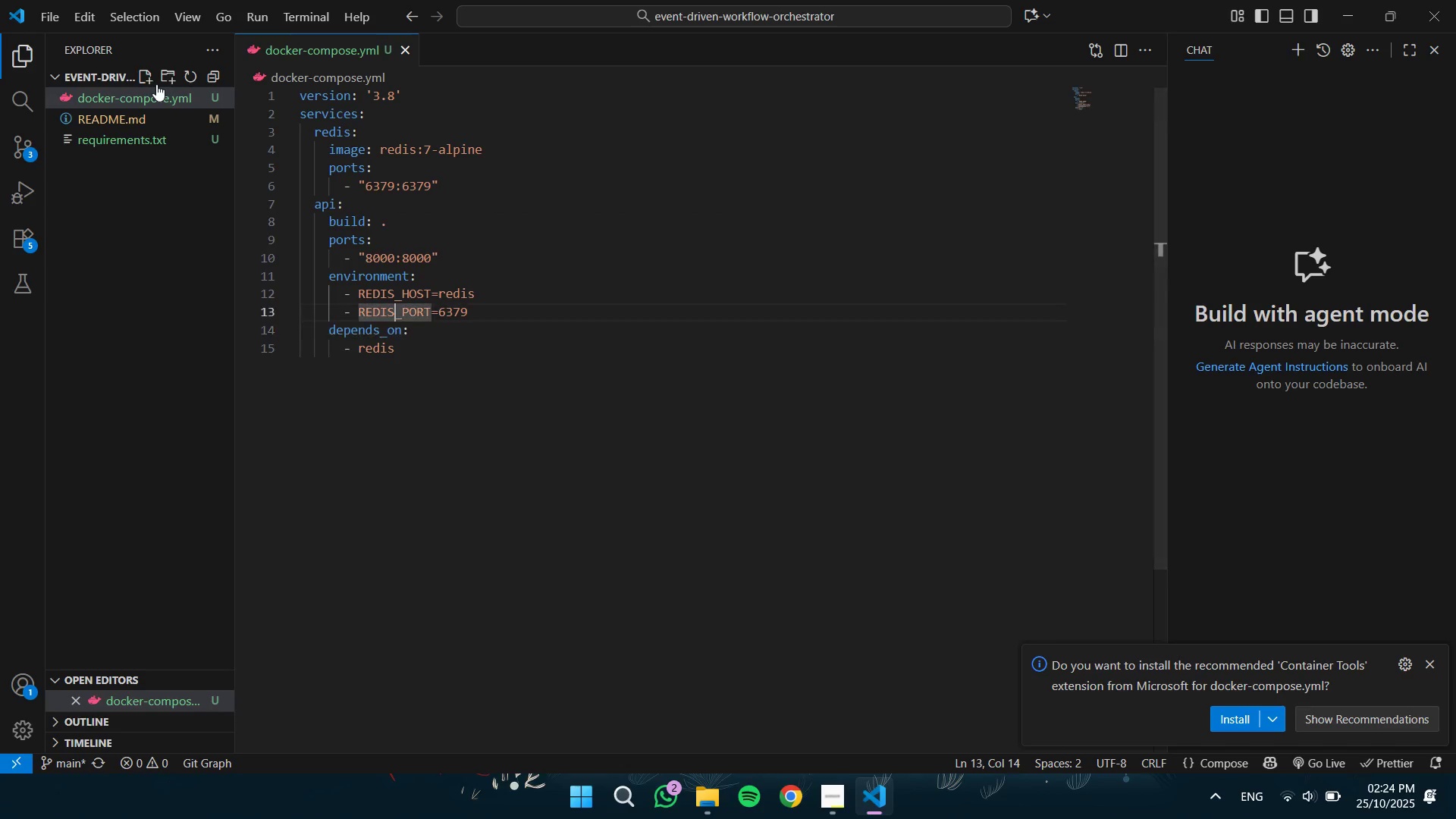 
key(Control+ArrowRight)
 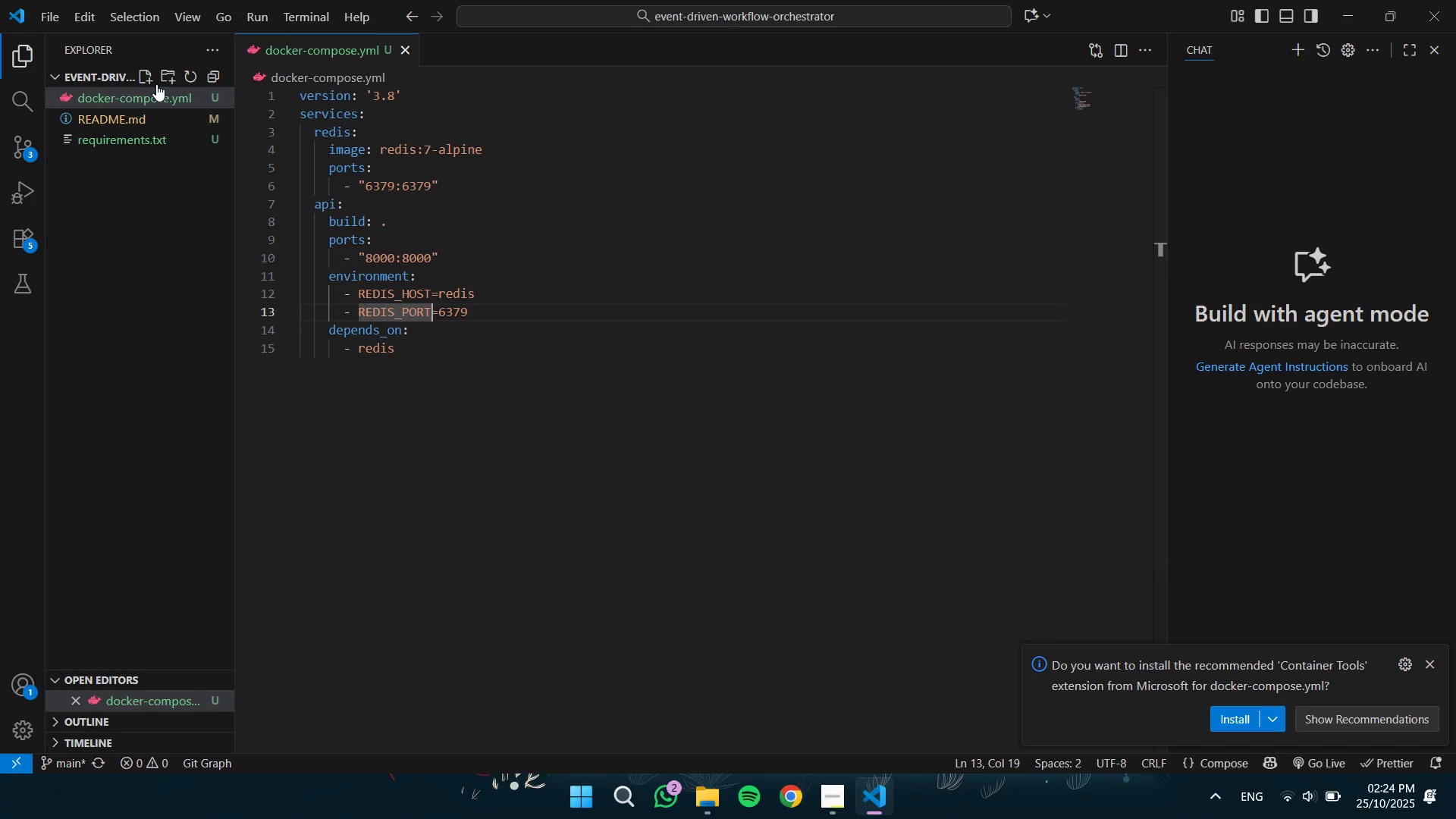 
key(Control+ArrowRight)
 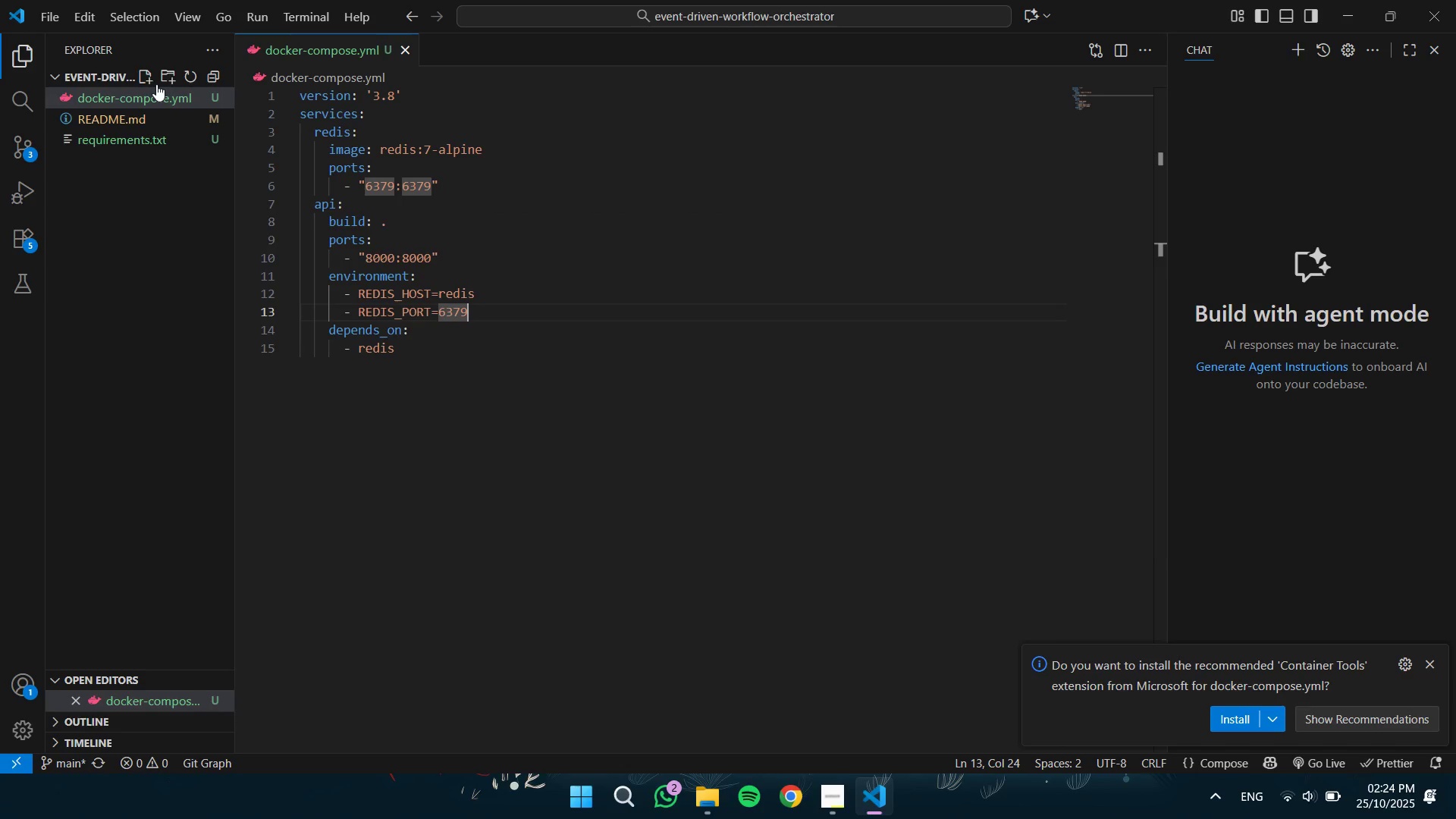 
key(Shift+ArrowUp)
 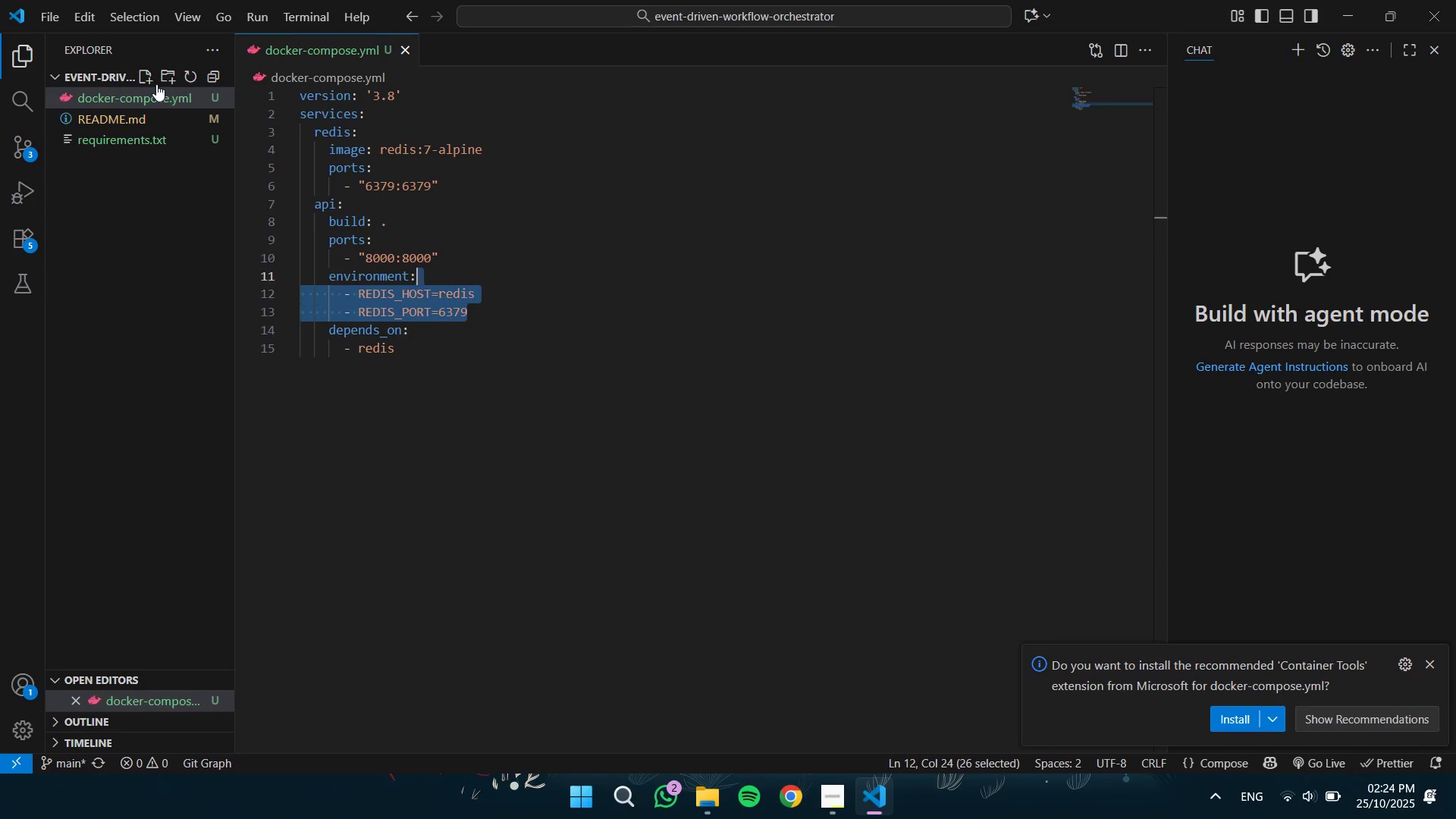 
key(Shift+ArrowUp)
 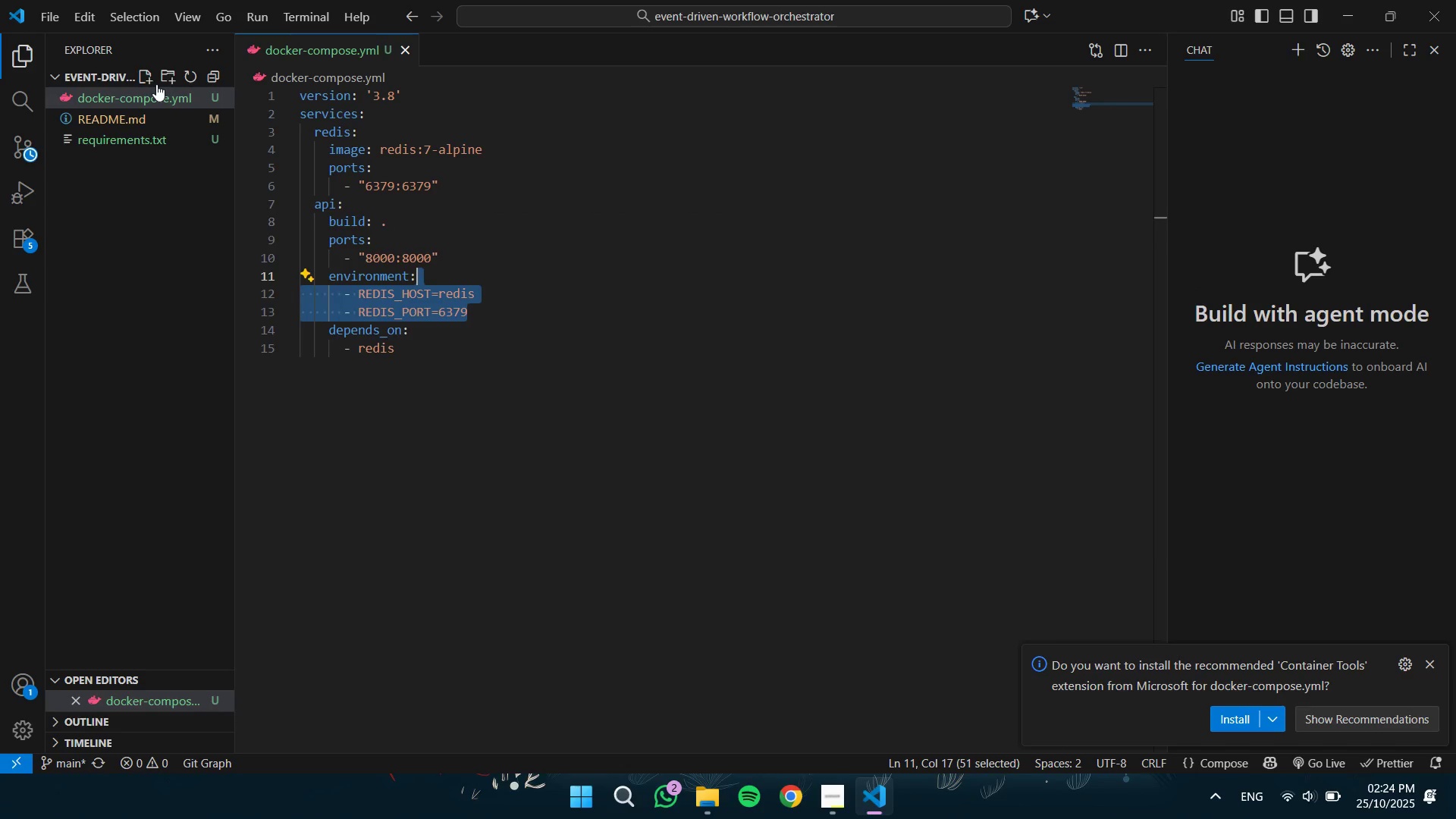 
key(Shift+ArrowDown)
 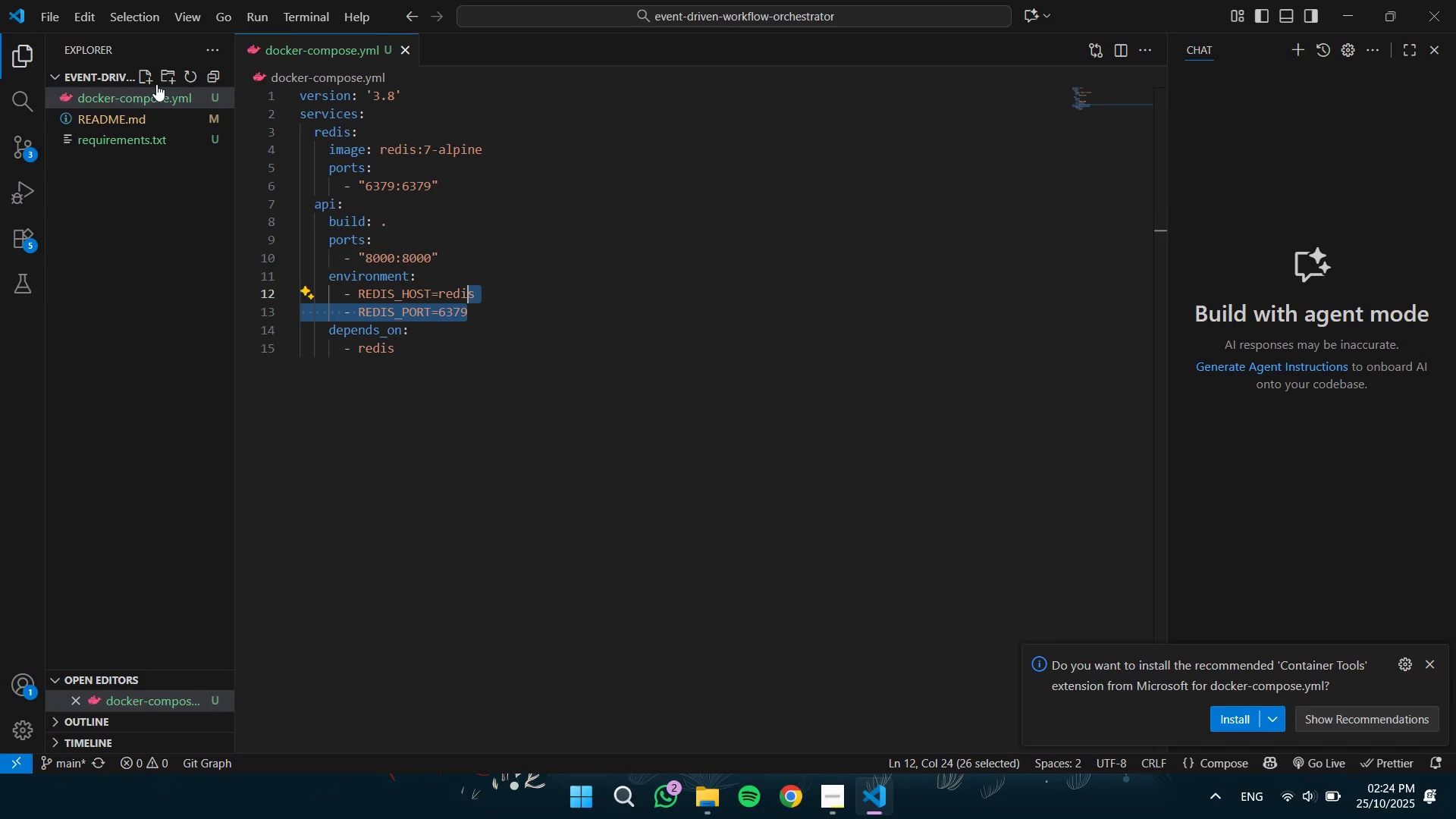 
key(Control+Shift+ArrowLeft)
 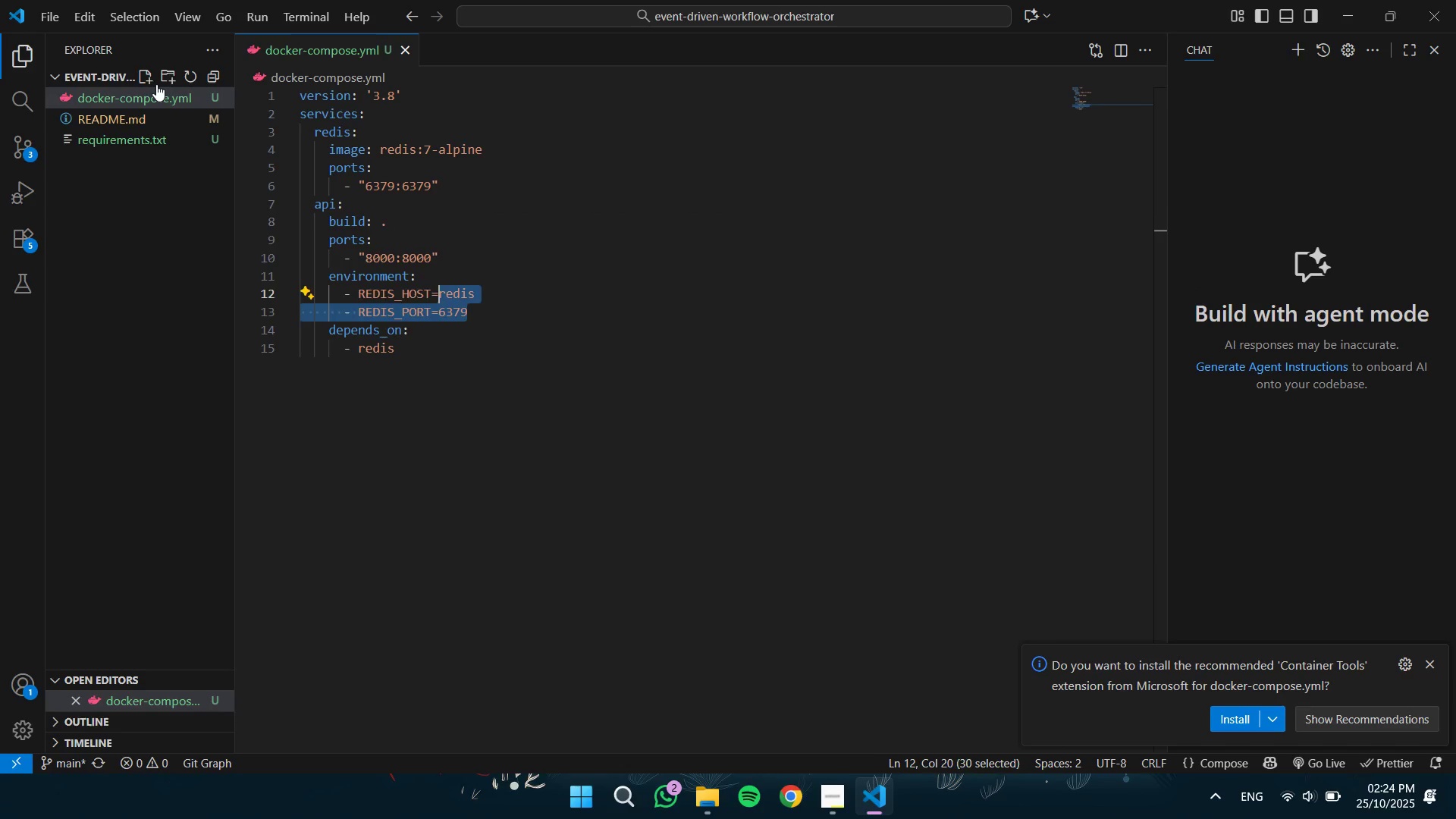 
key(Control+Shift+ArrowLeft)
 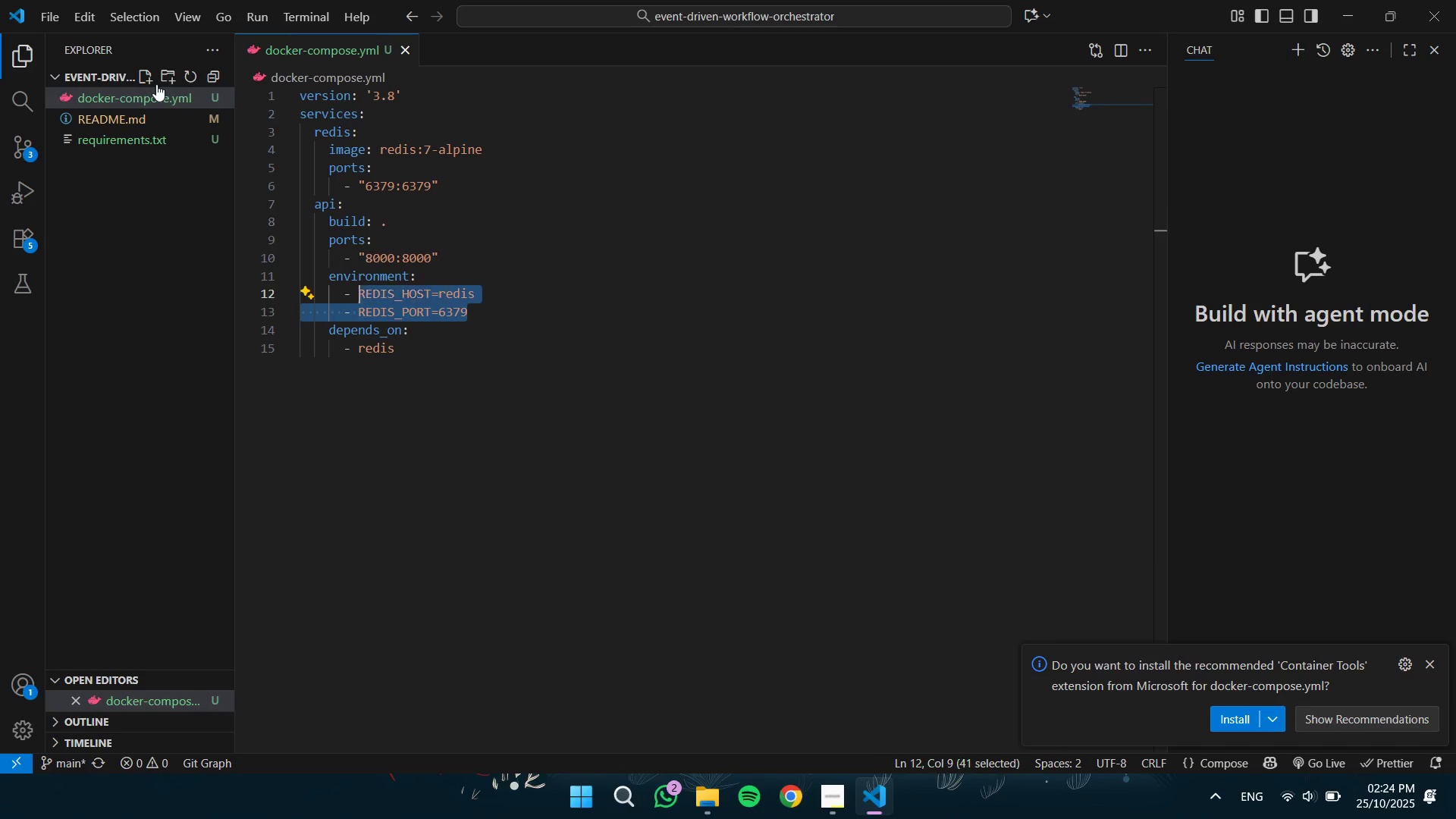 
key(Control+Shift+ArrowLeft)
 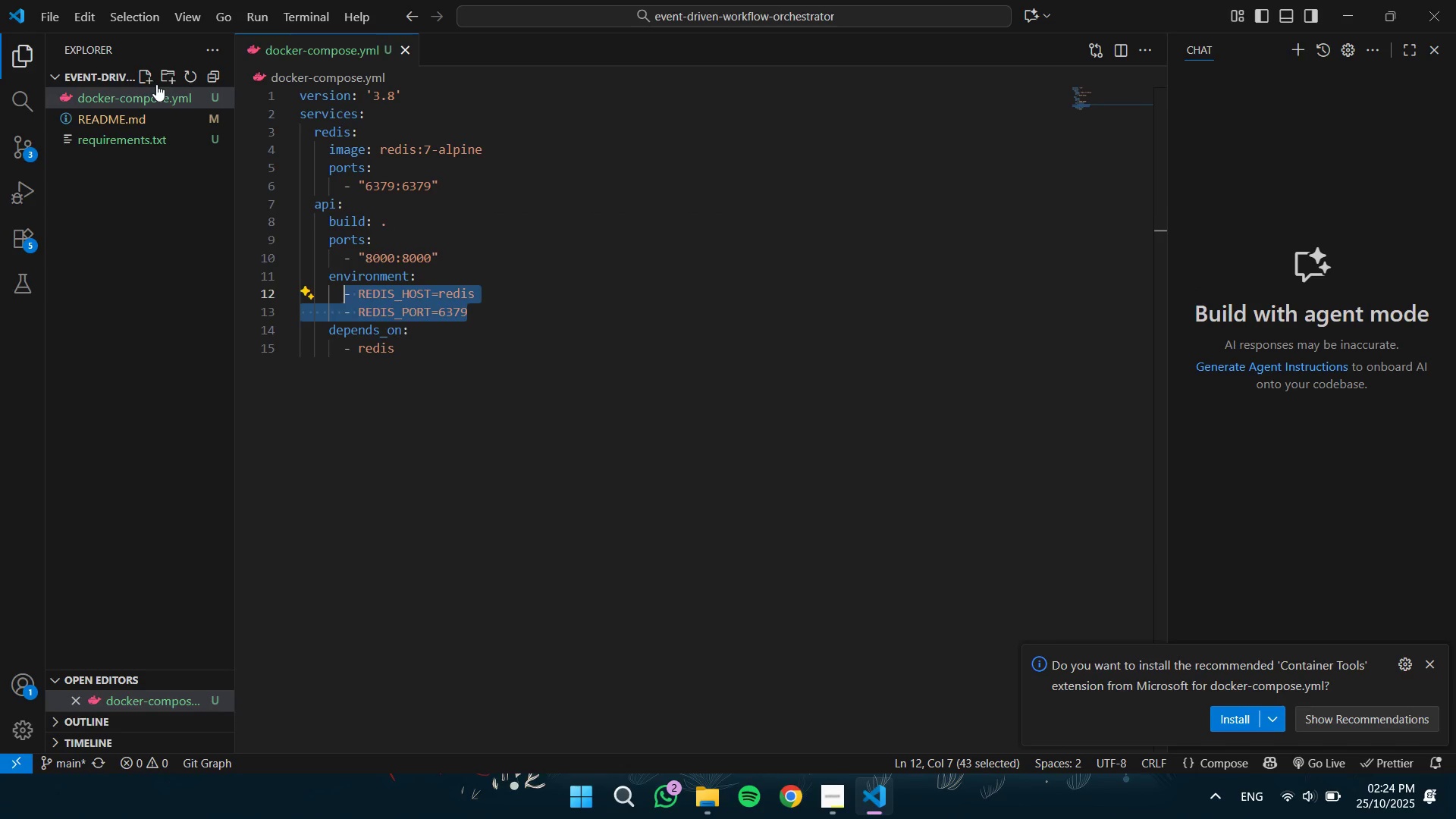 
key(Control+Shift+ArrowRight)
 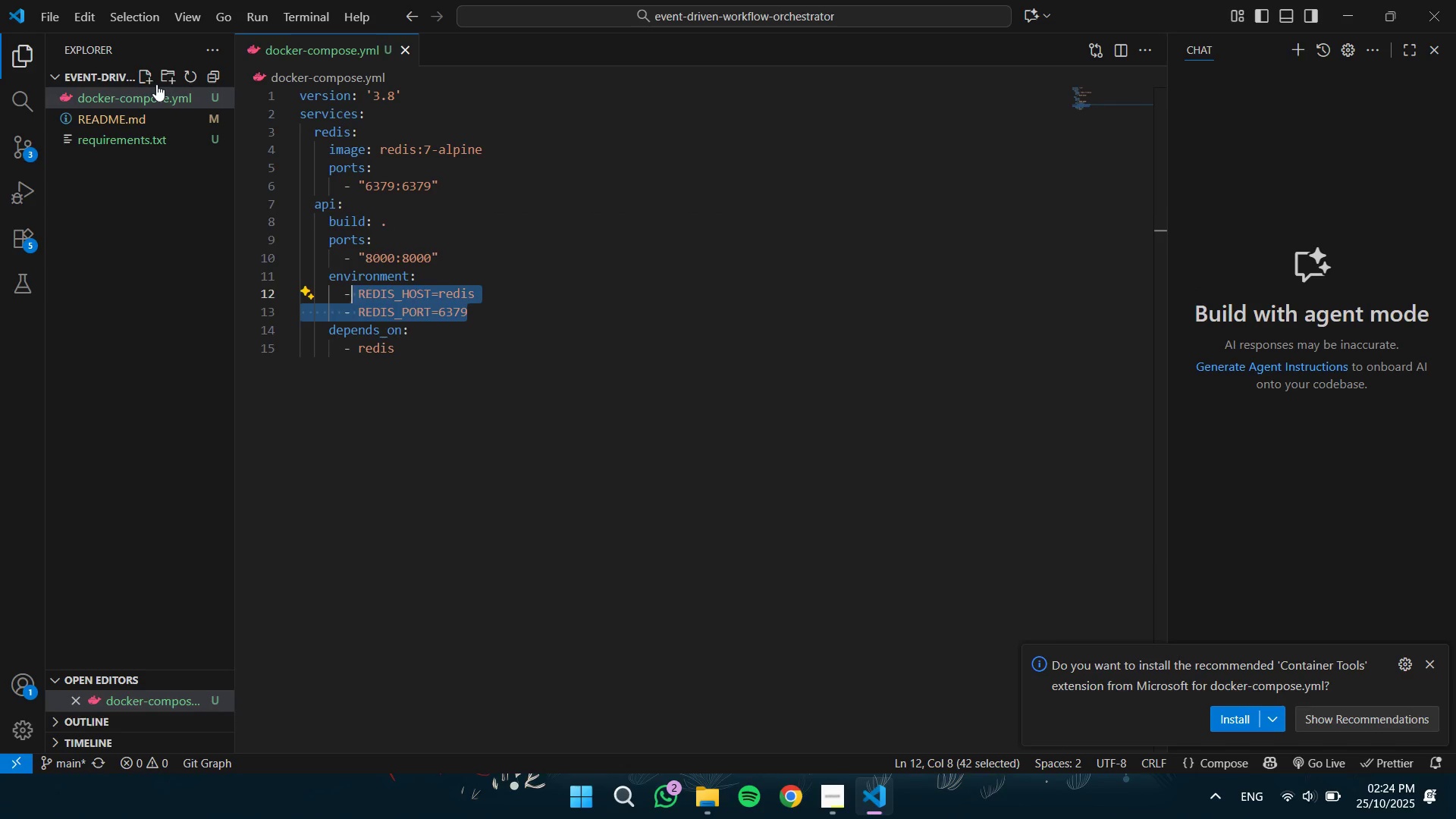 
key(Control+Shift+ArrowRight)
 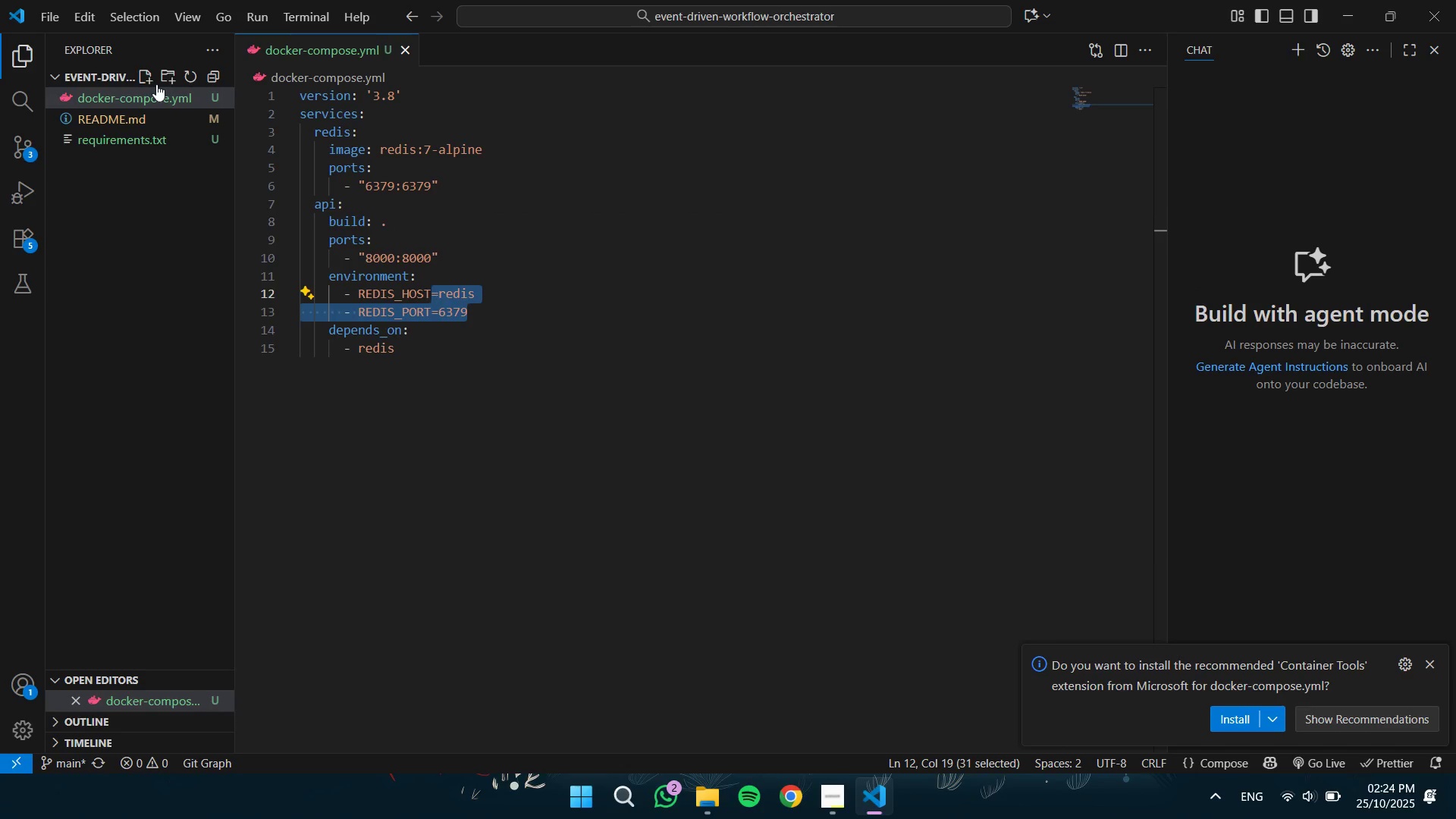 
key(Control+Shift+ArrowLeft)
 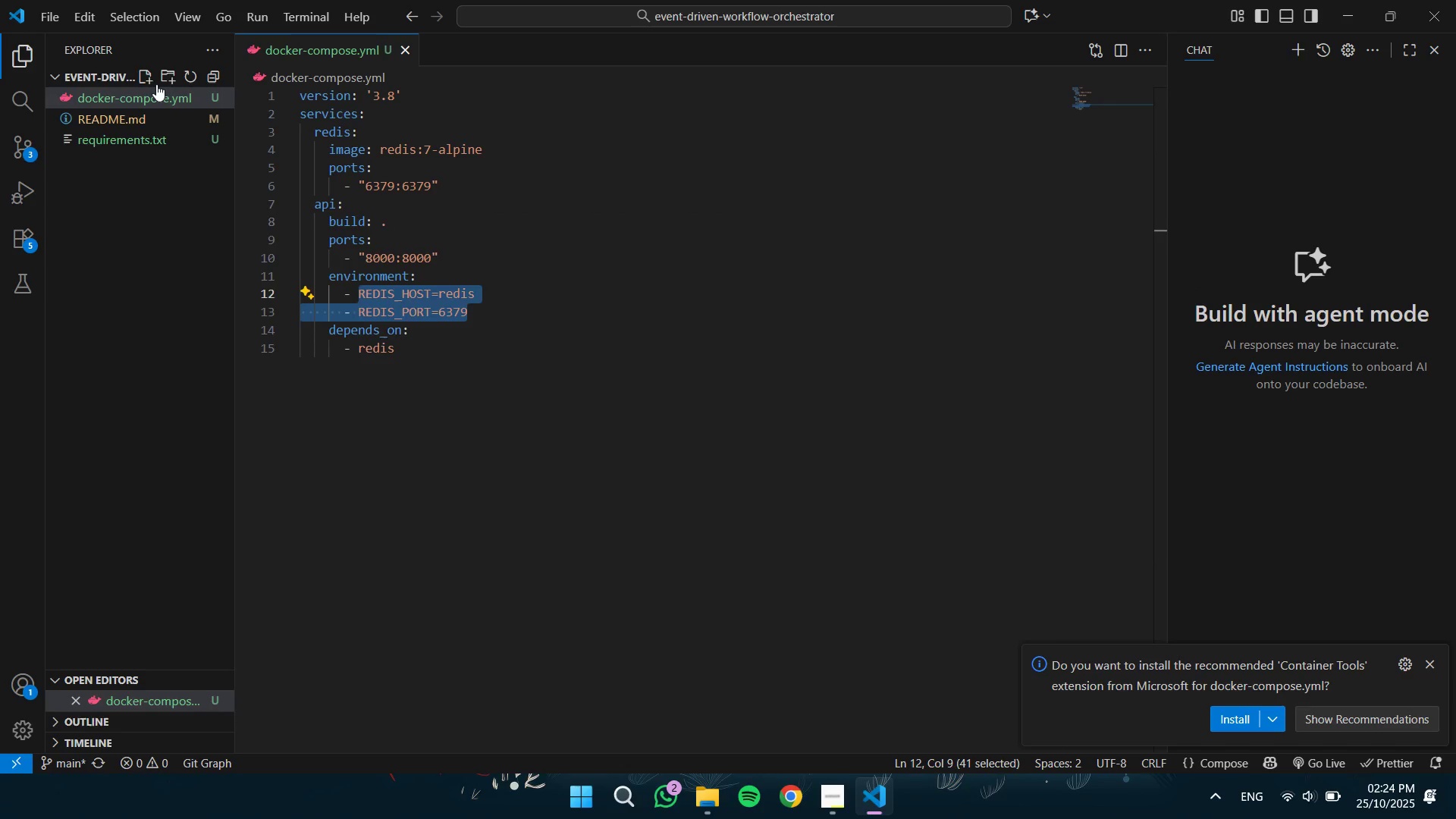 
key(Backspace)
 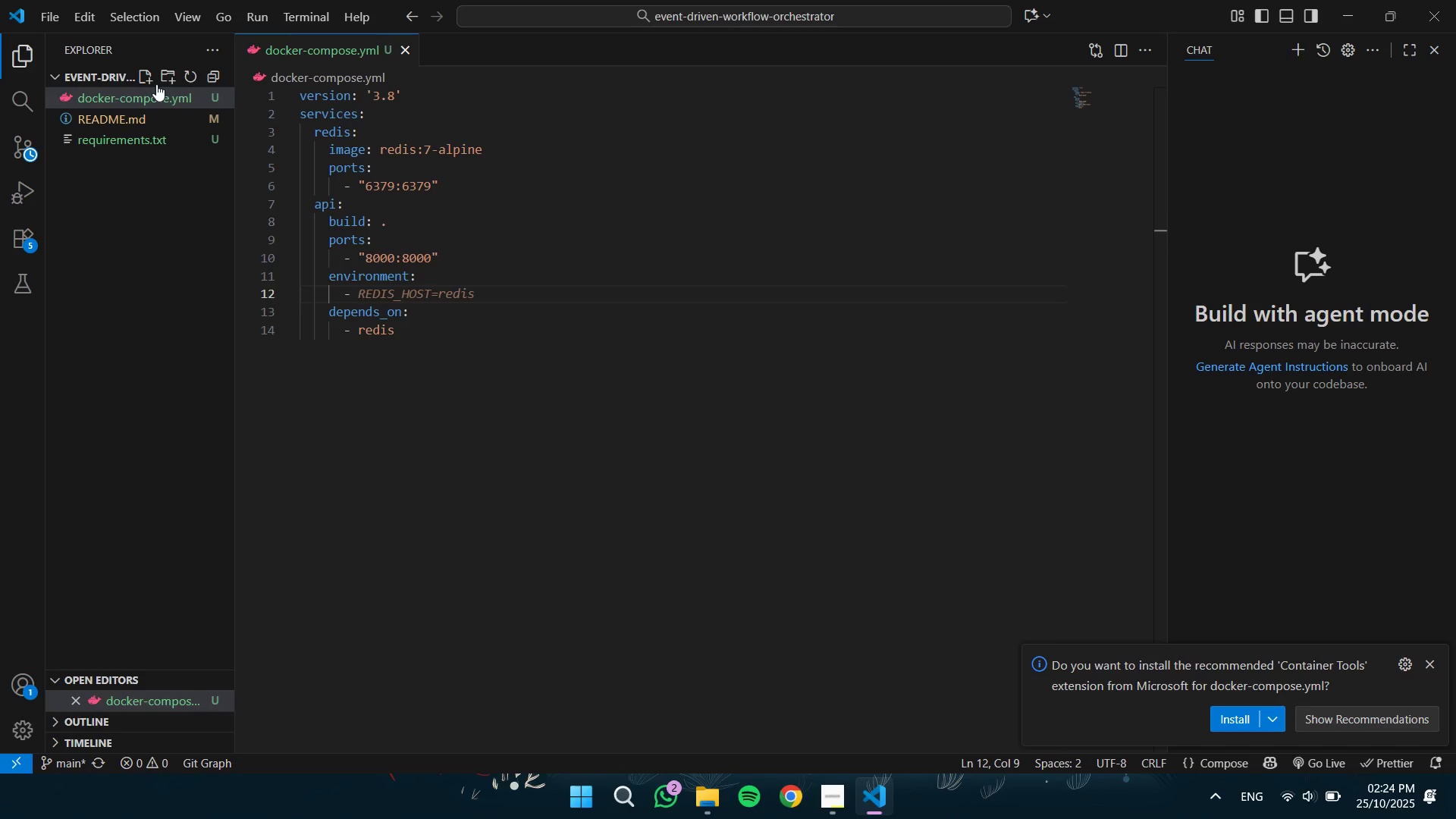 
type(REDIS_URL)
 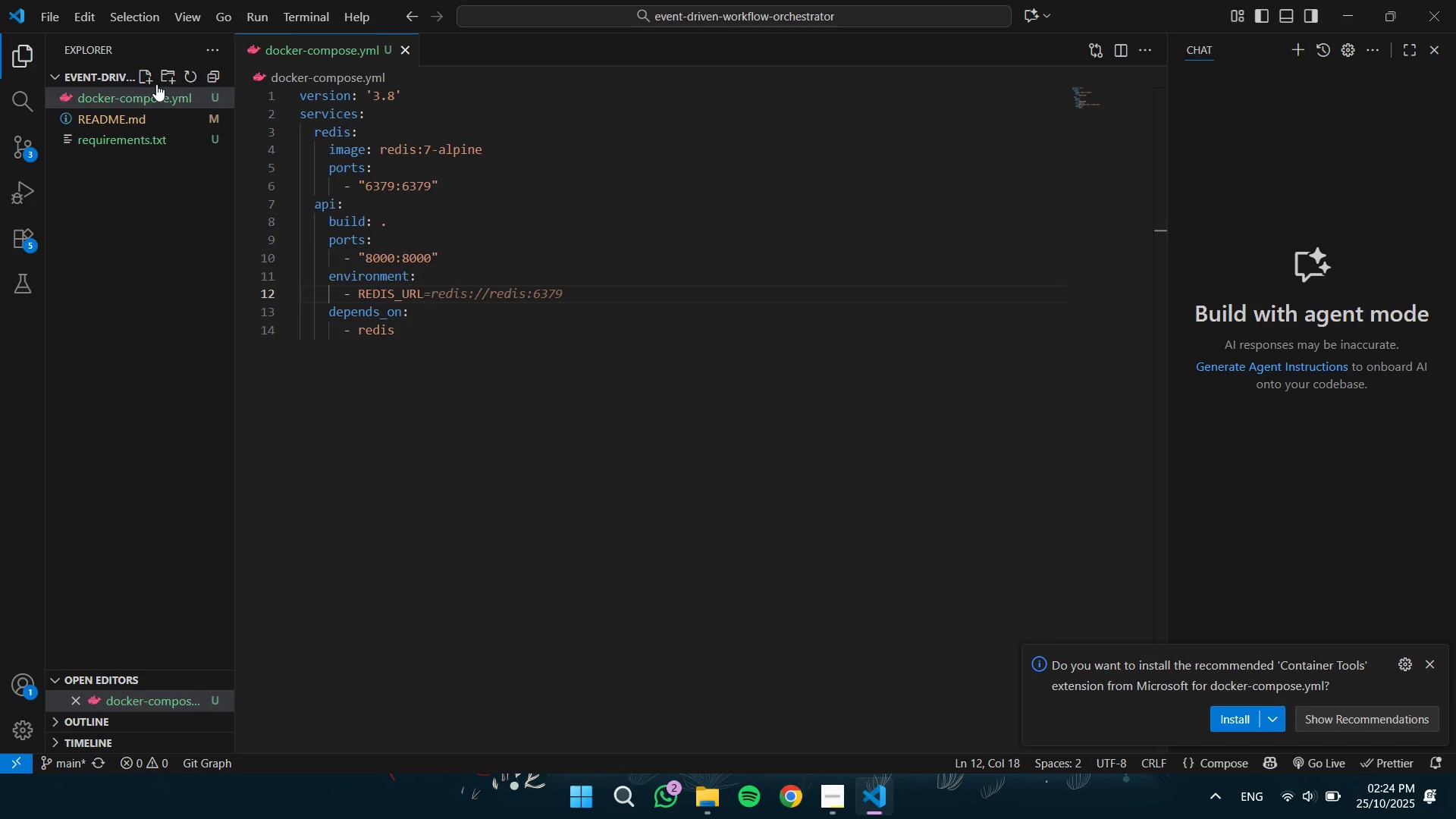 
key(Tab)
 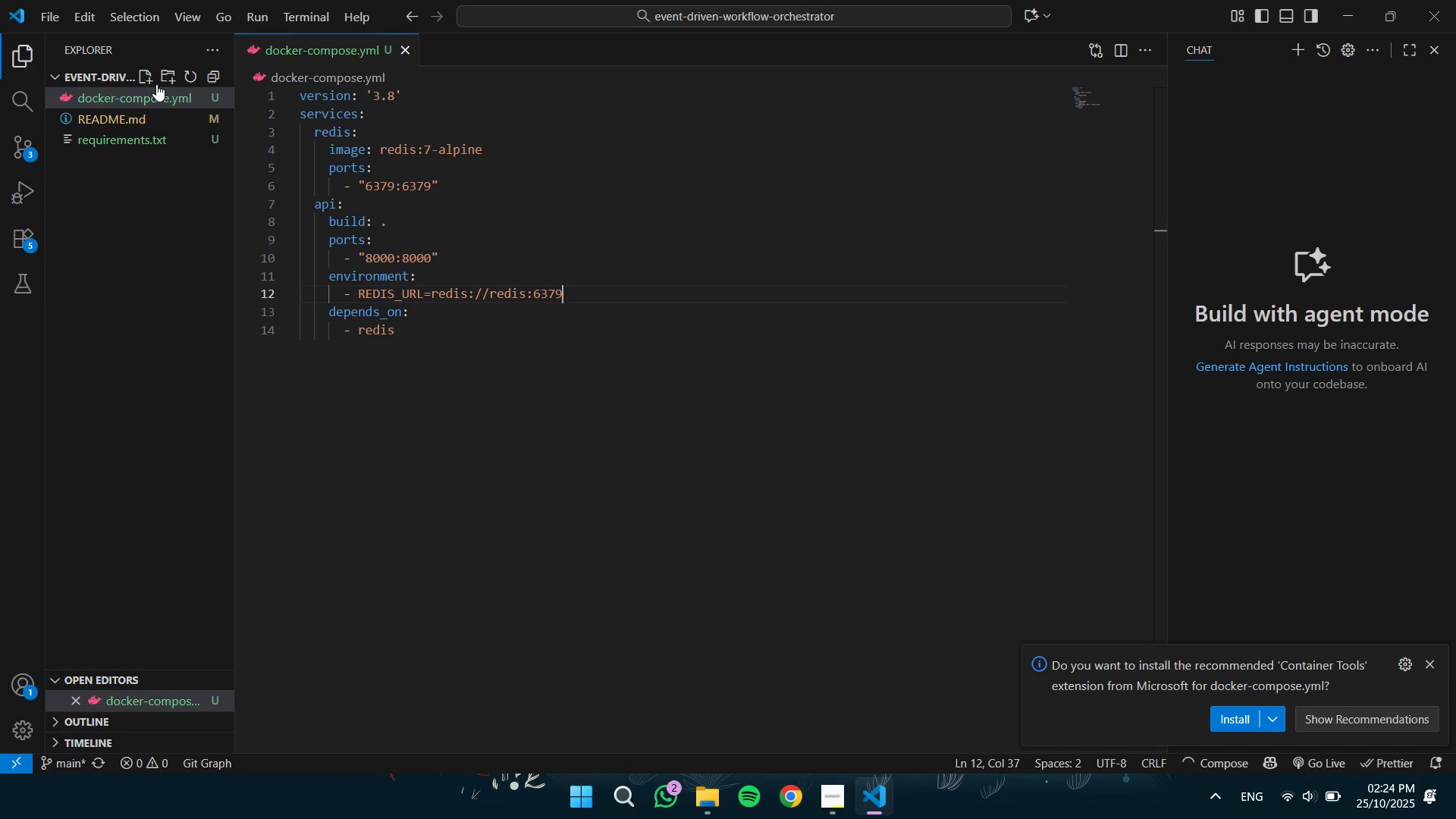 
key(CapsLock)
 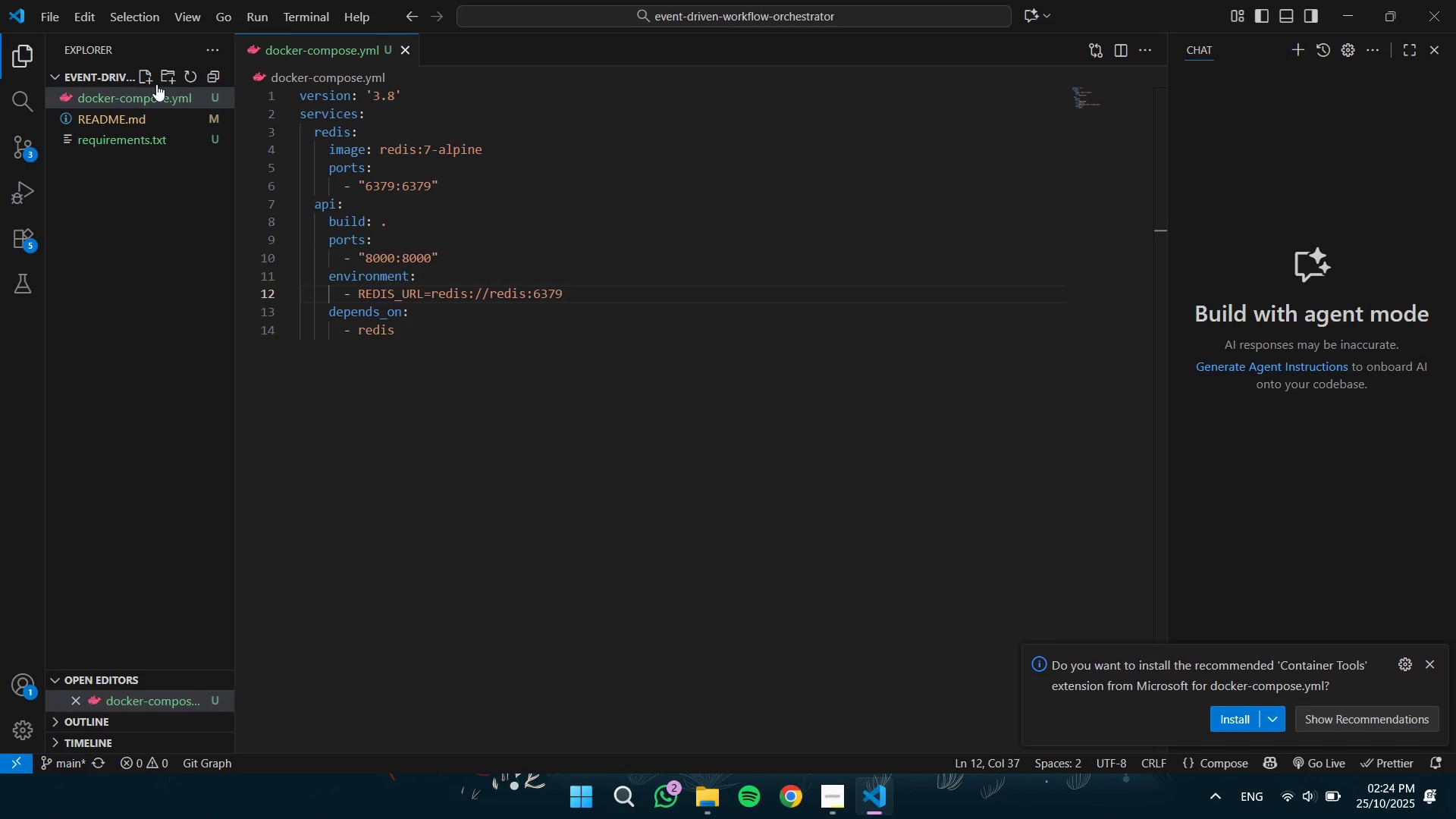 
key(Shift+ArrowUp)
 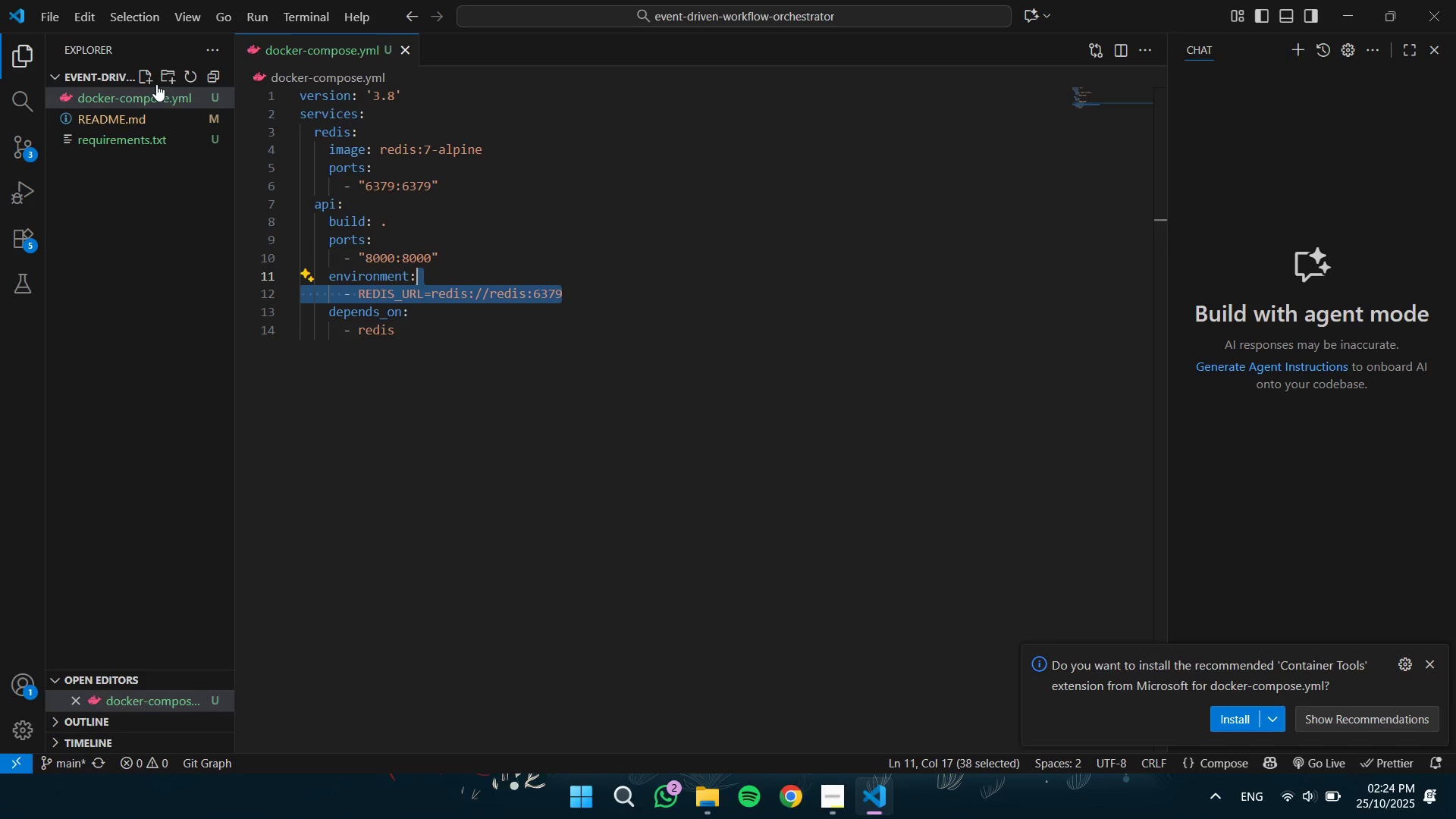 
key(Control+Shift+ArrowLeft)
 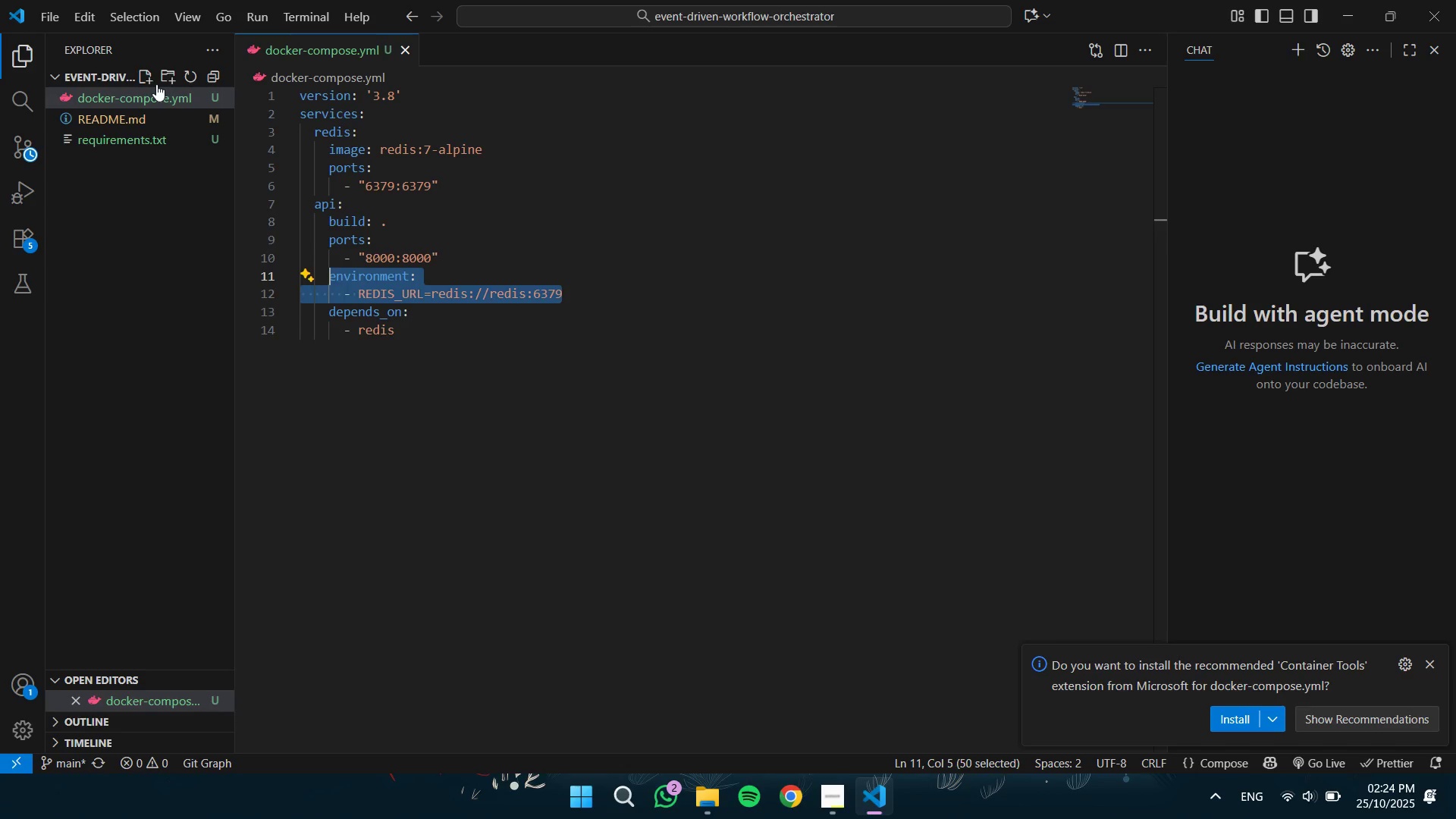 
key(Control+Shift+ArrowLeft)
 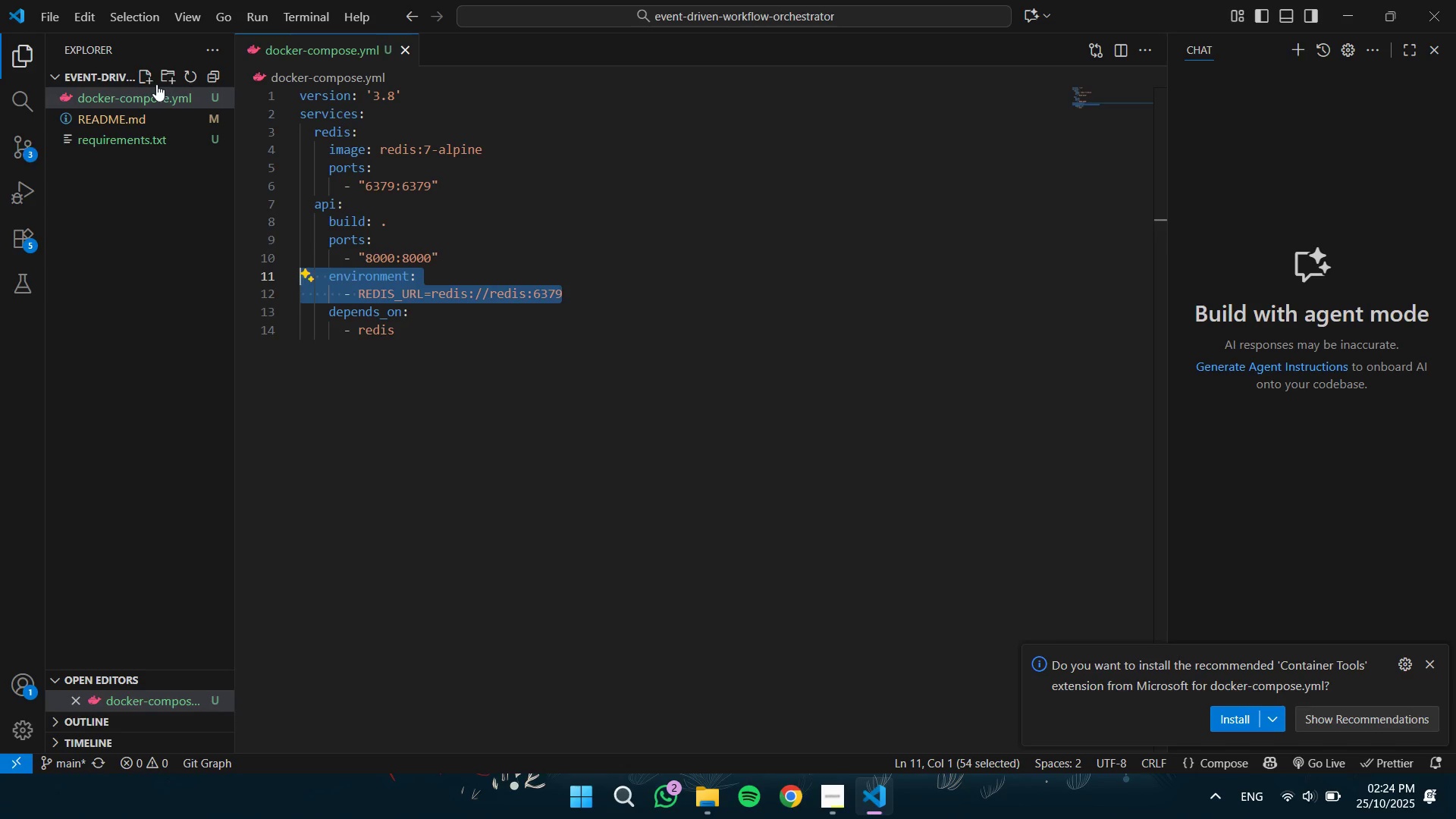 
key(Control+Shift+ArrowRight)
 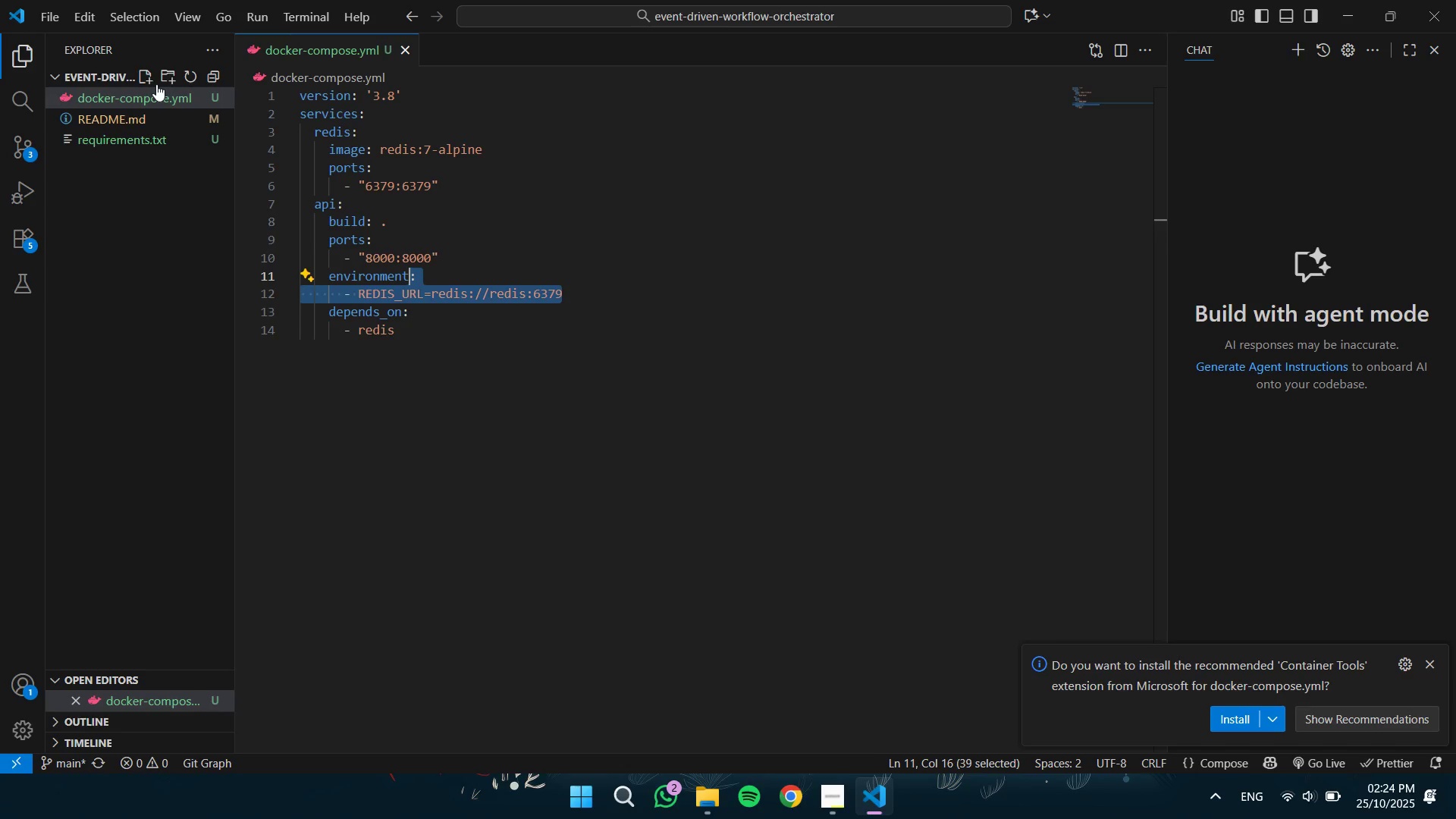 
key(Control+Shift+ArrowLeft)
 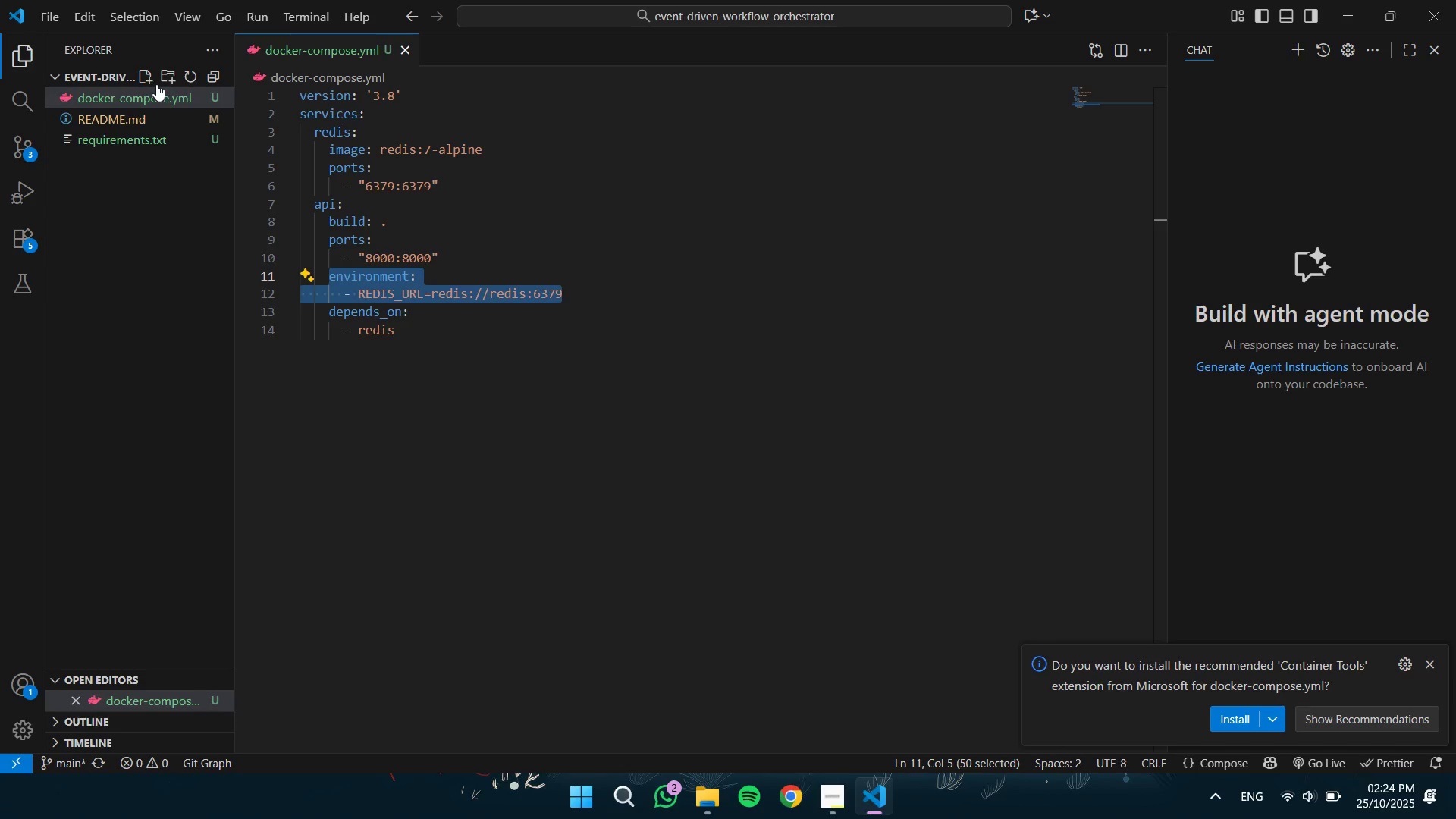 
key(Alt+ArrowDown)
 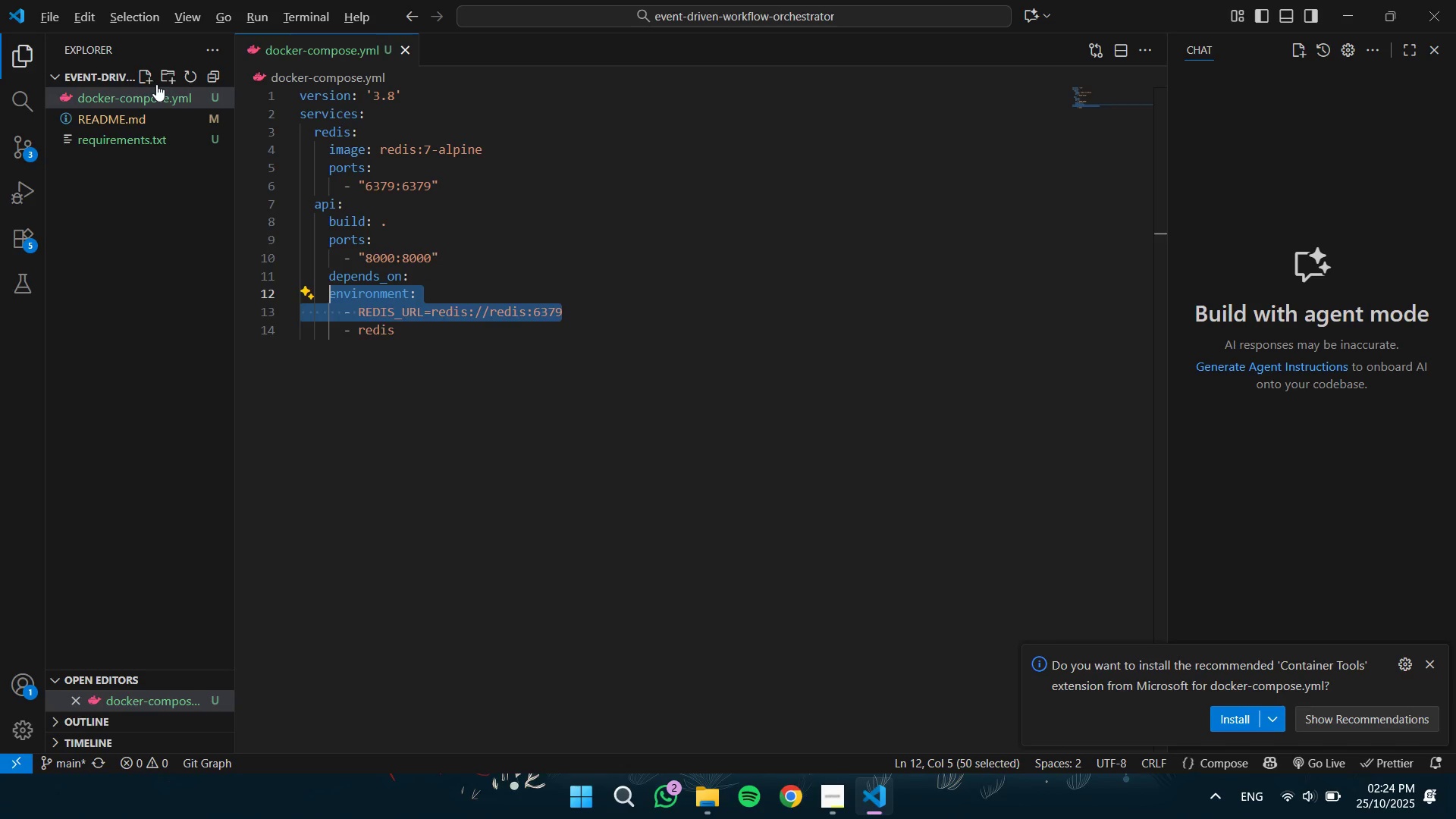 
key(Alt+ArrowDown)
 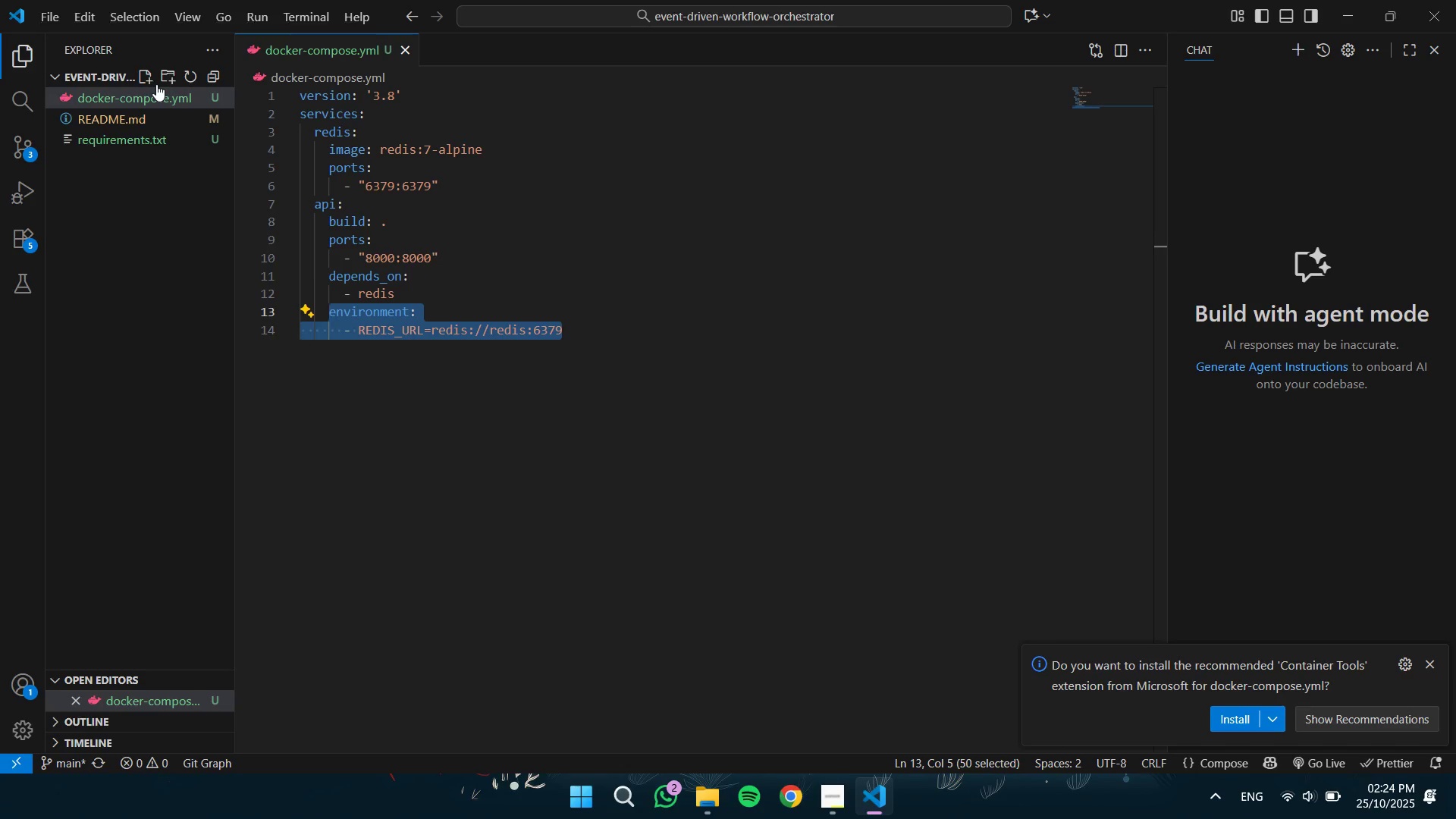 
key(ArrowRight)
 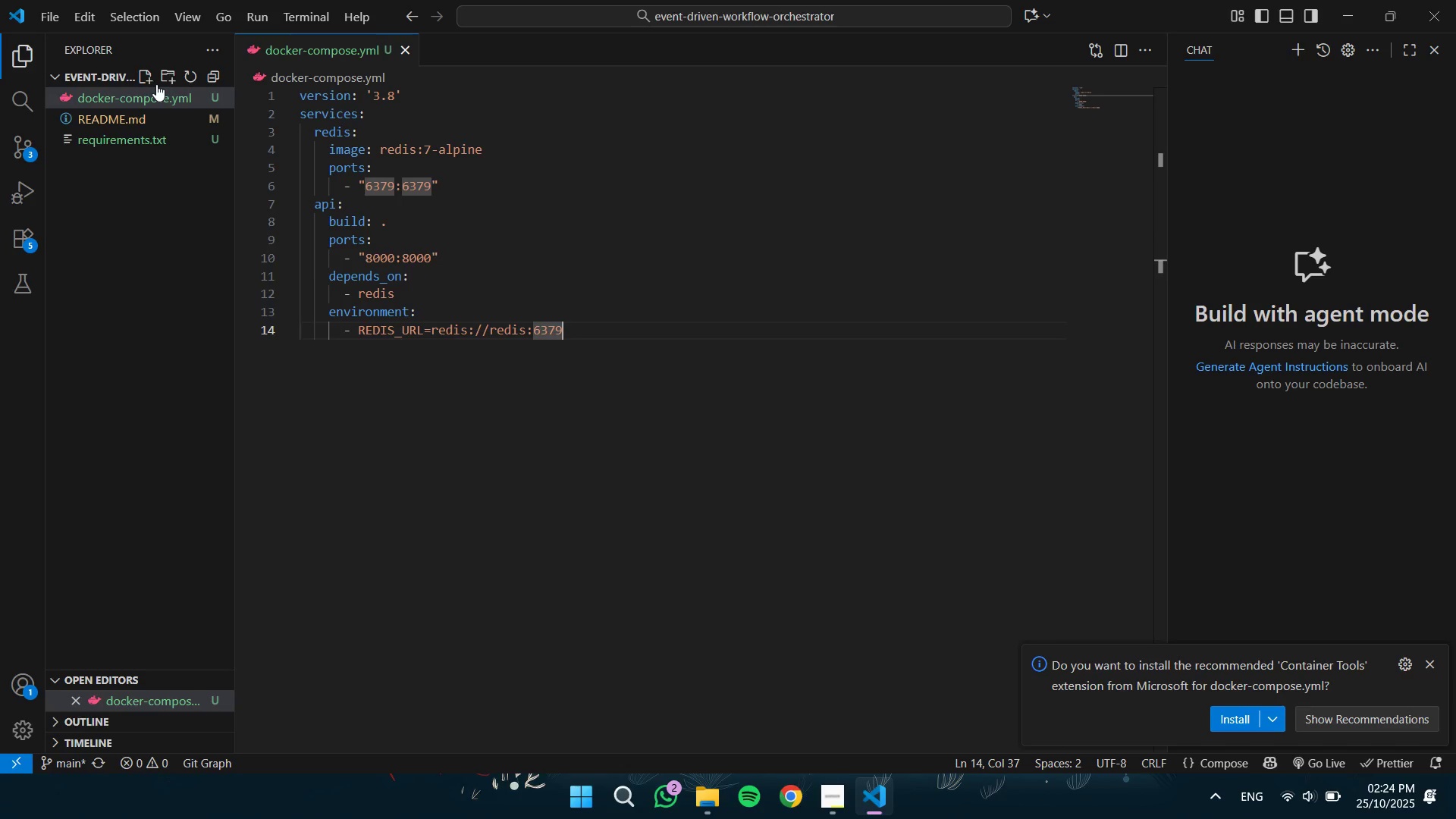 
wait(8.39)
 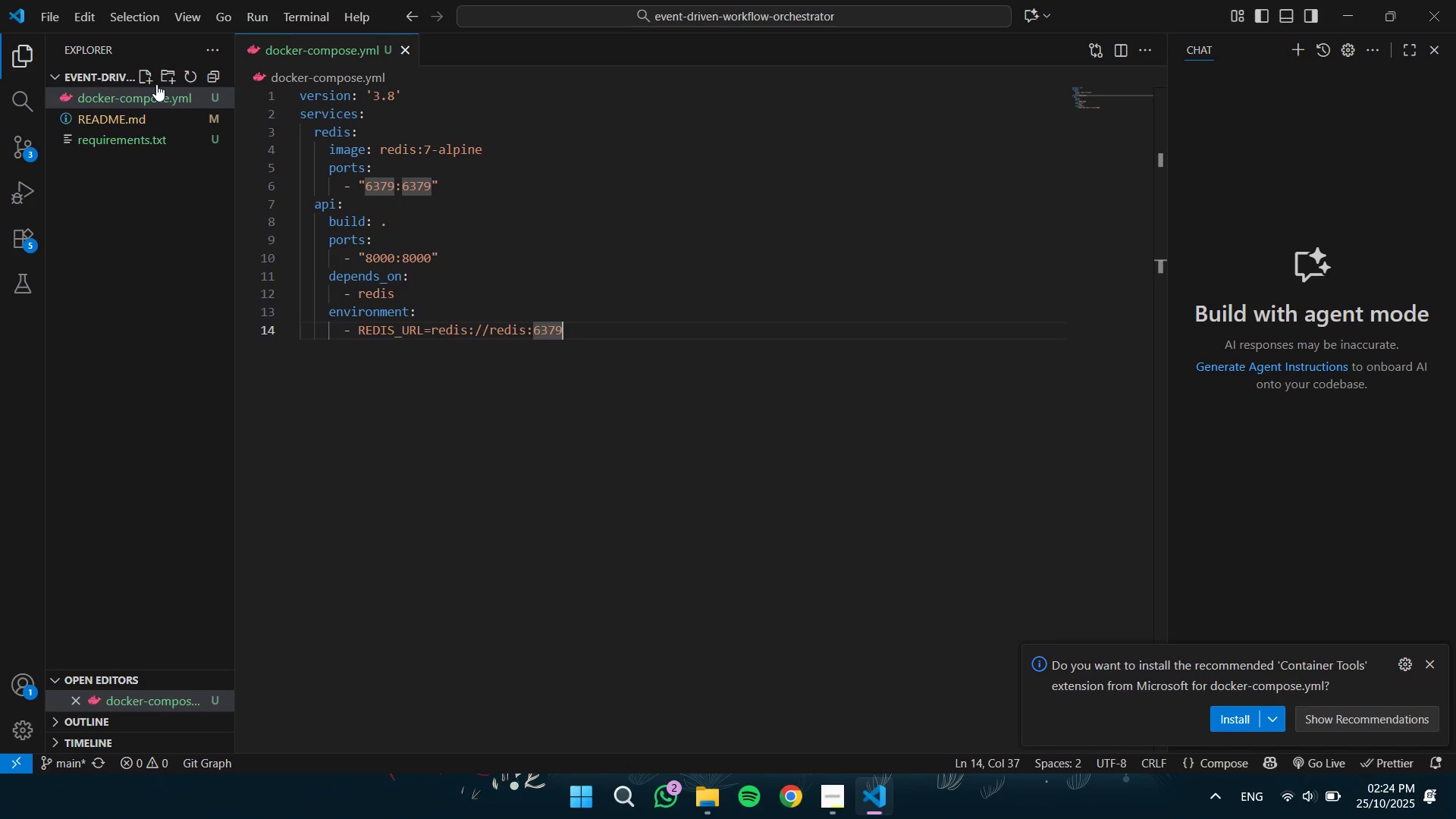 
key(Enter)
 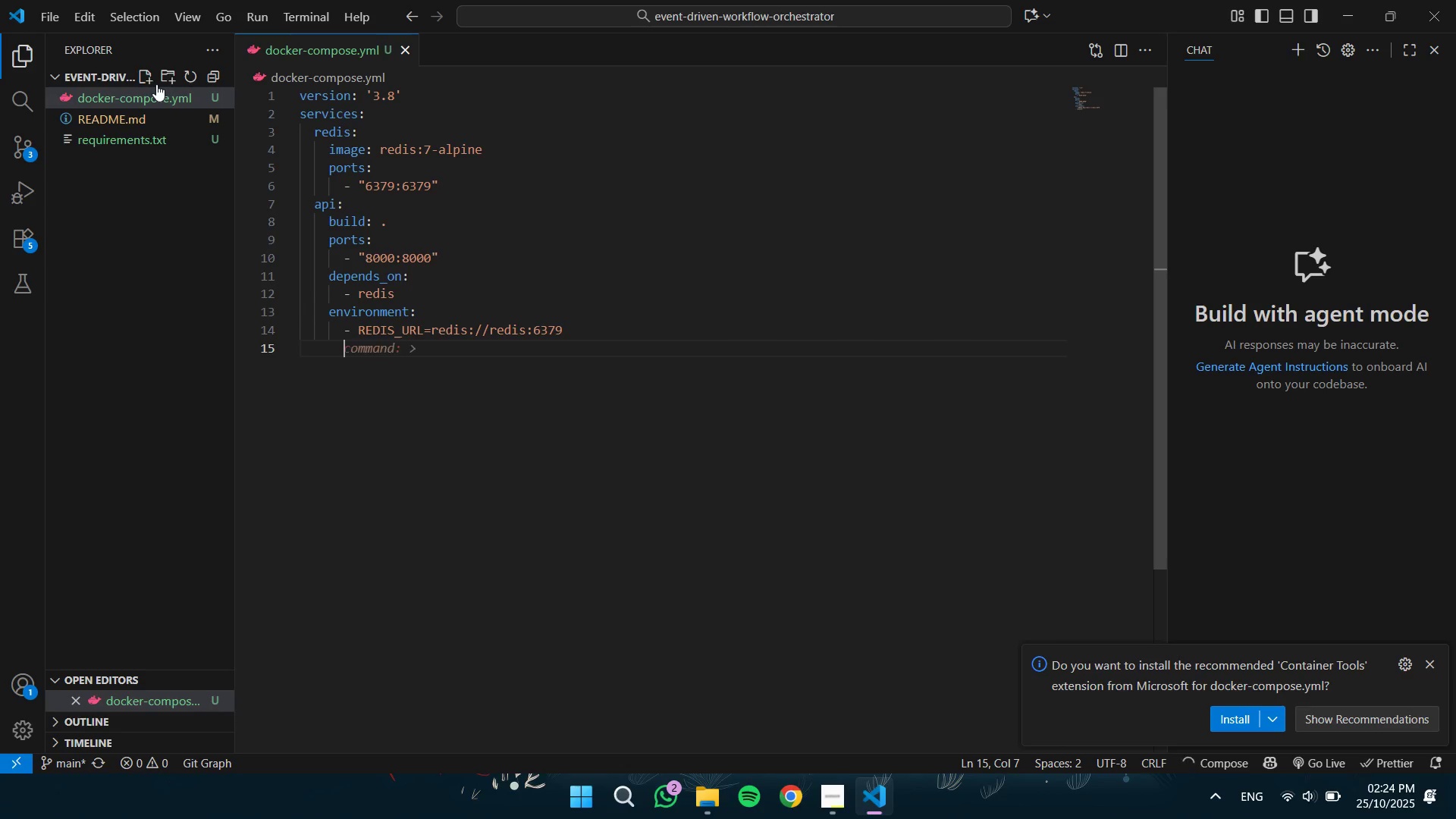 
key(Backspace)
key(Backspace)
type(streamlit:)
 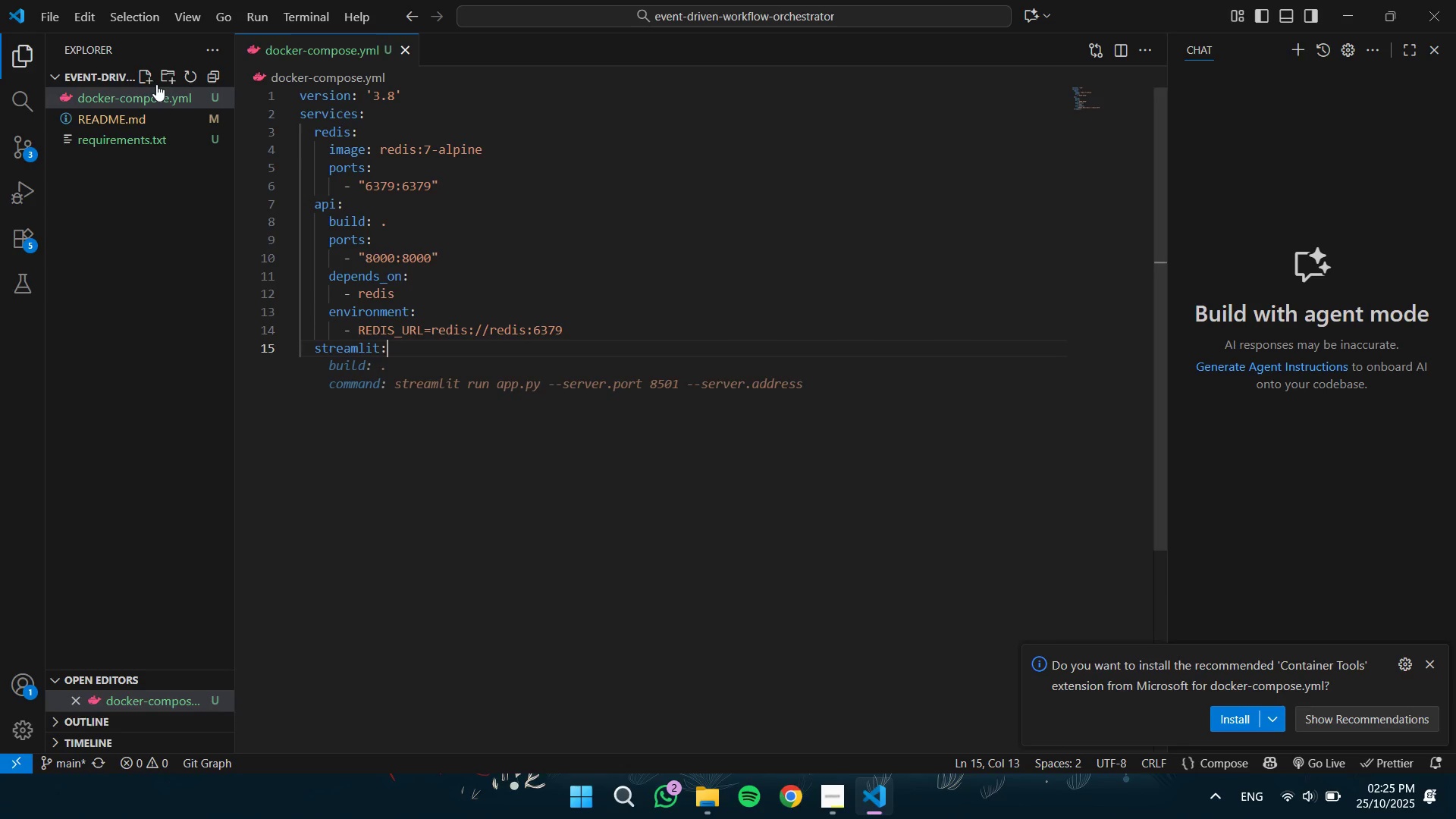 
 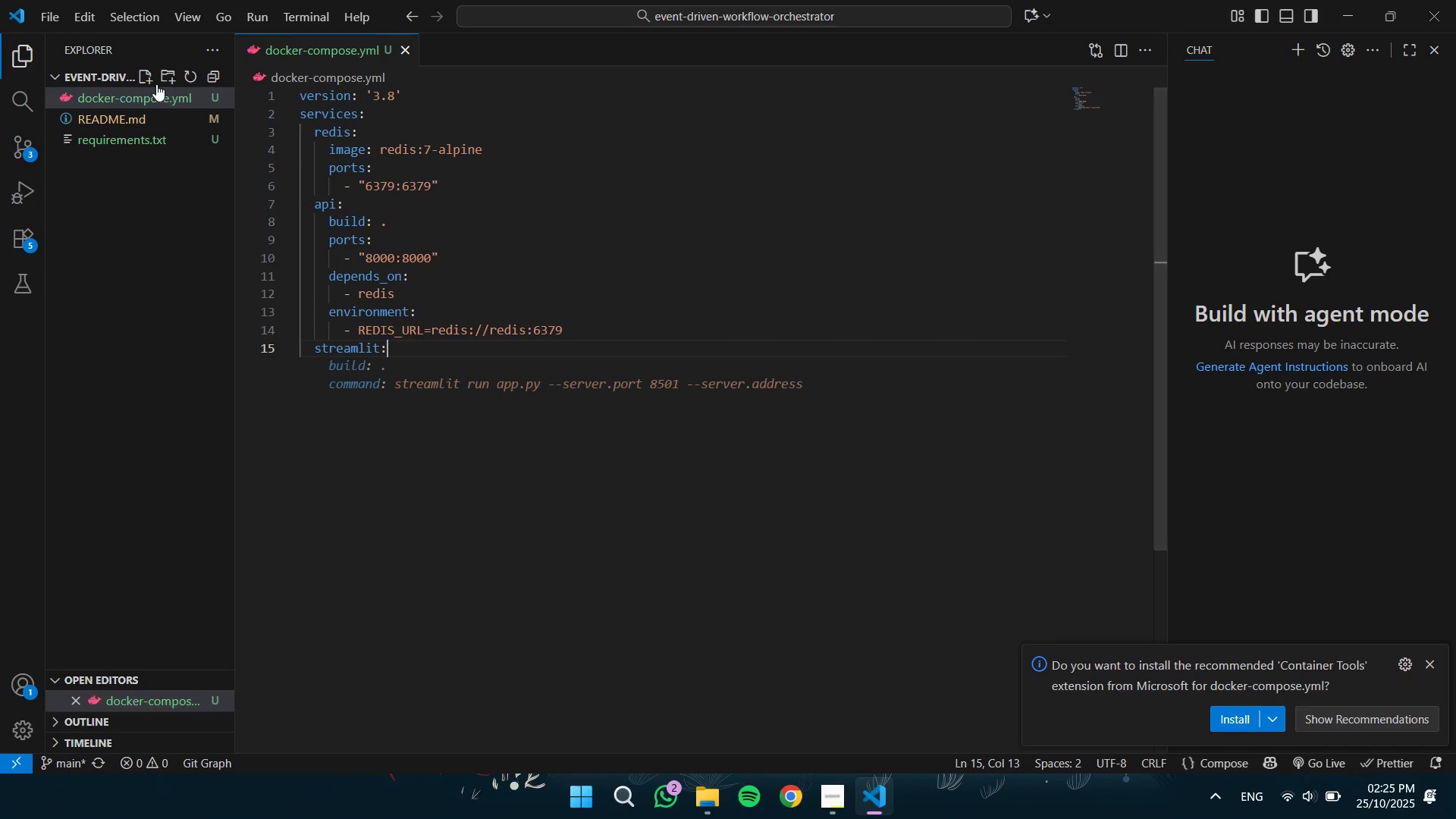 
key(Enter)
 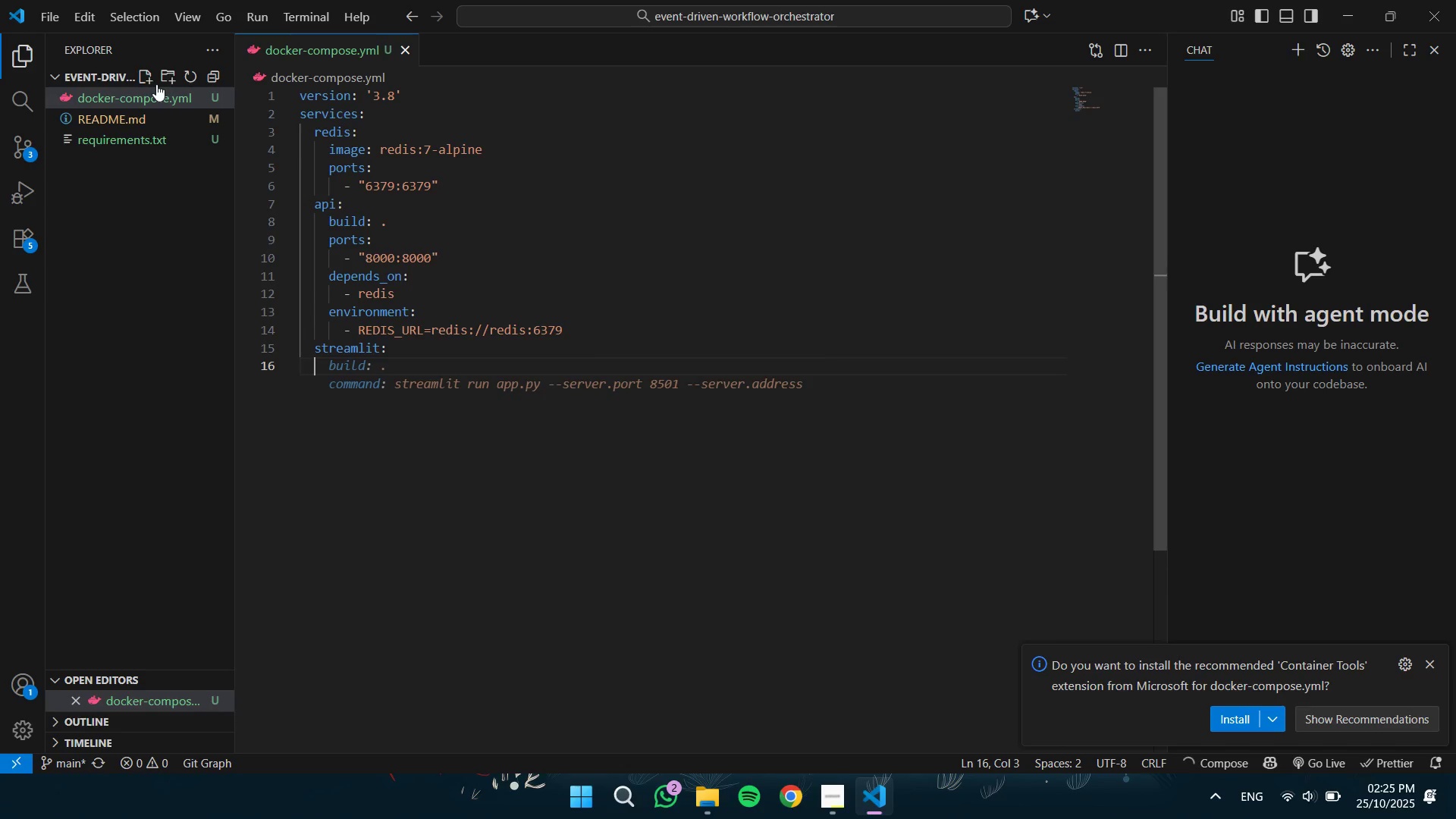 
key(Tab)
 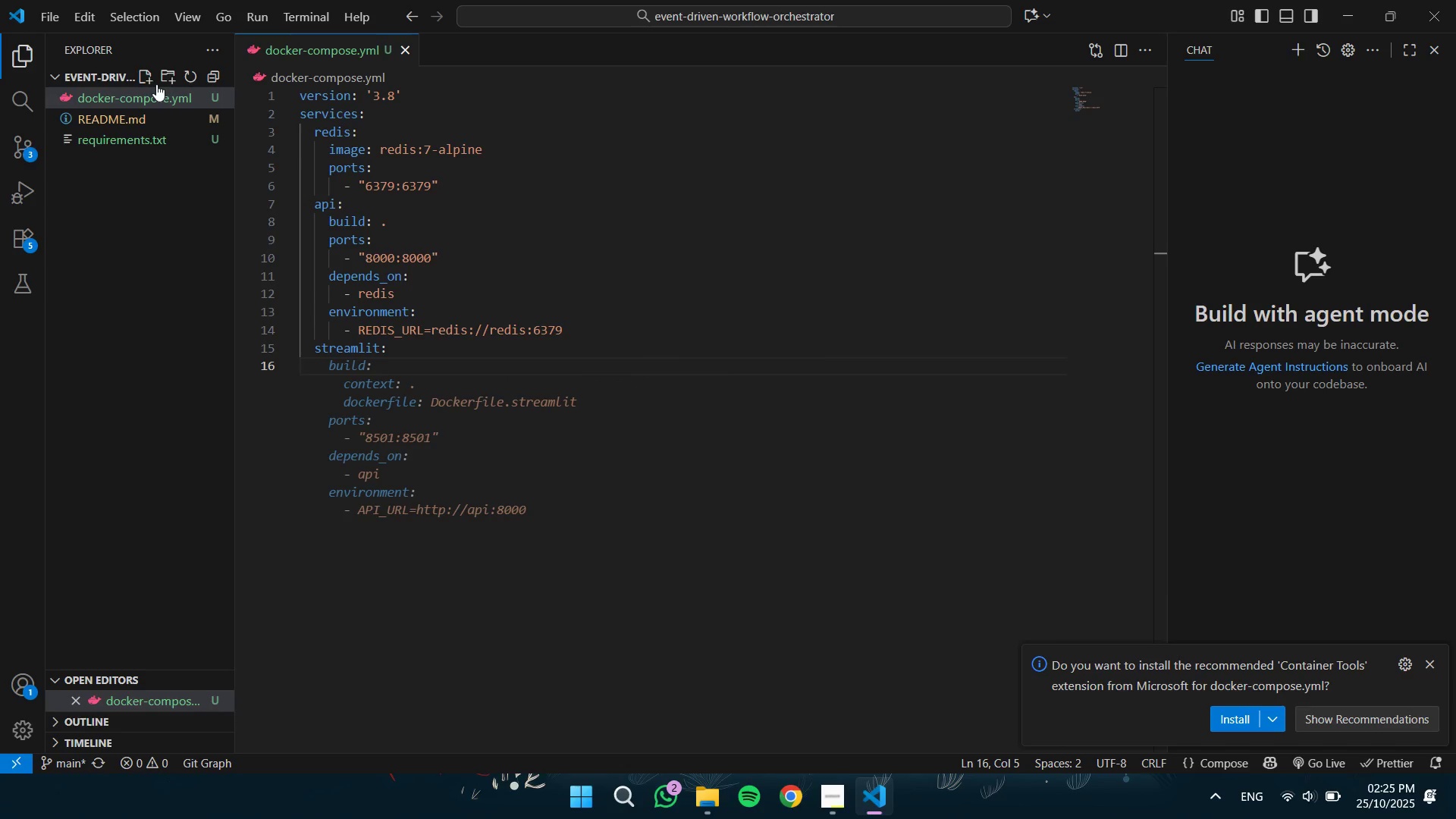 
type(build: .)
 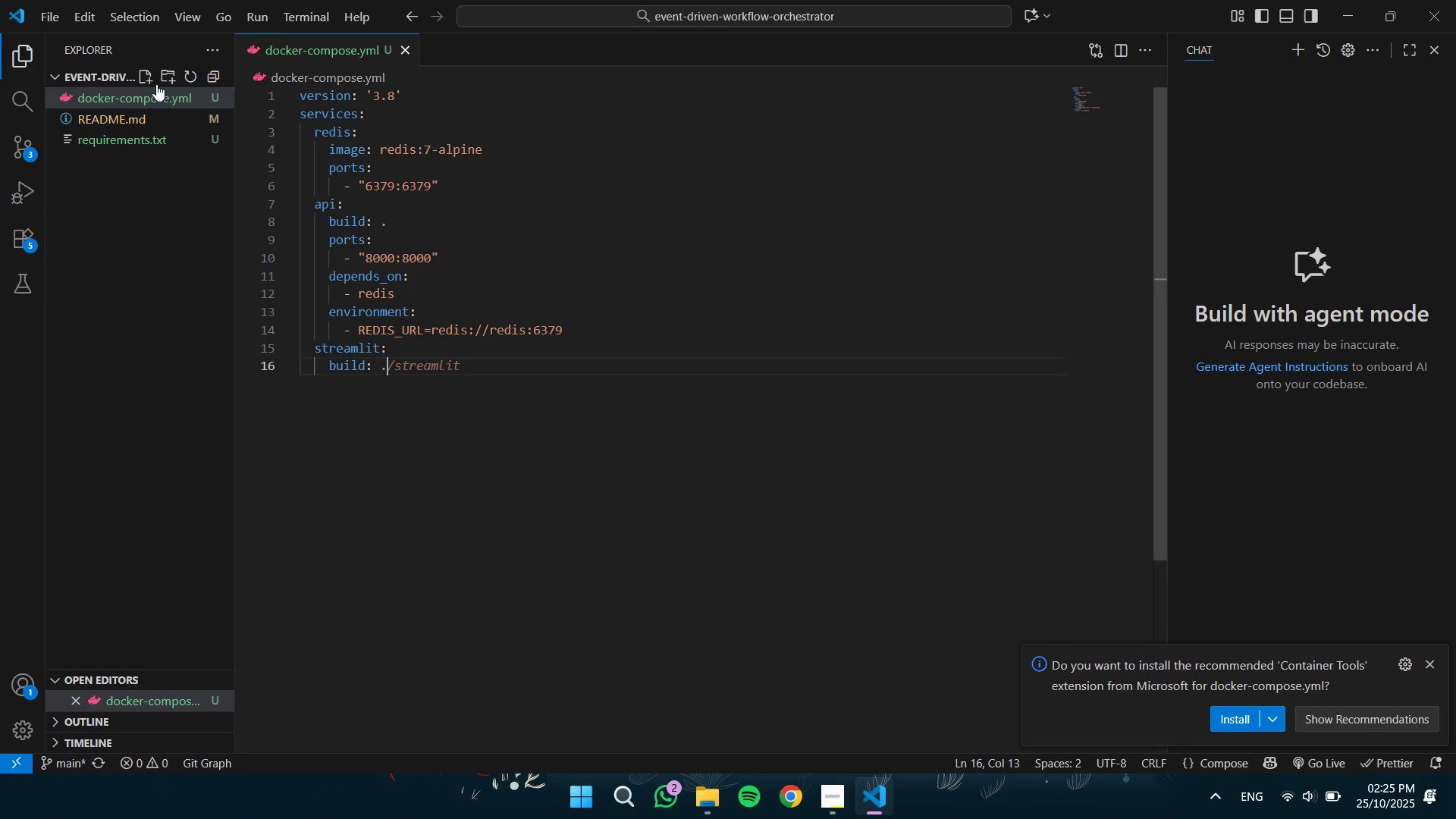 
key(Enter)
 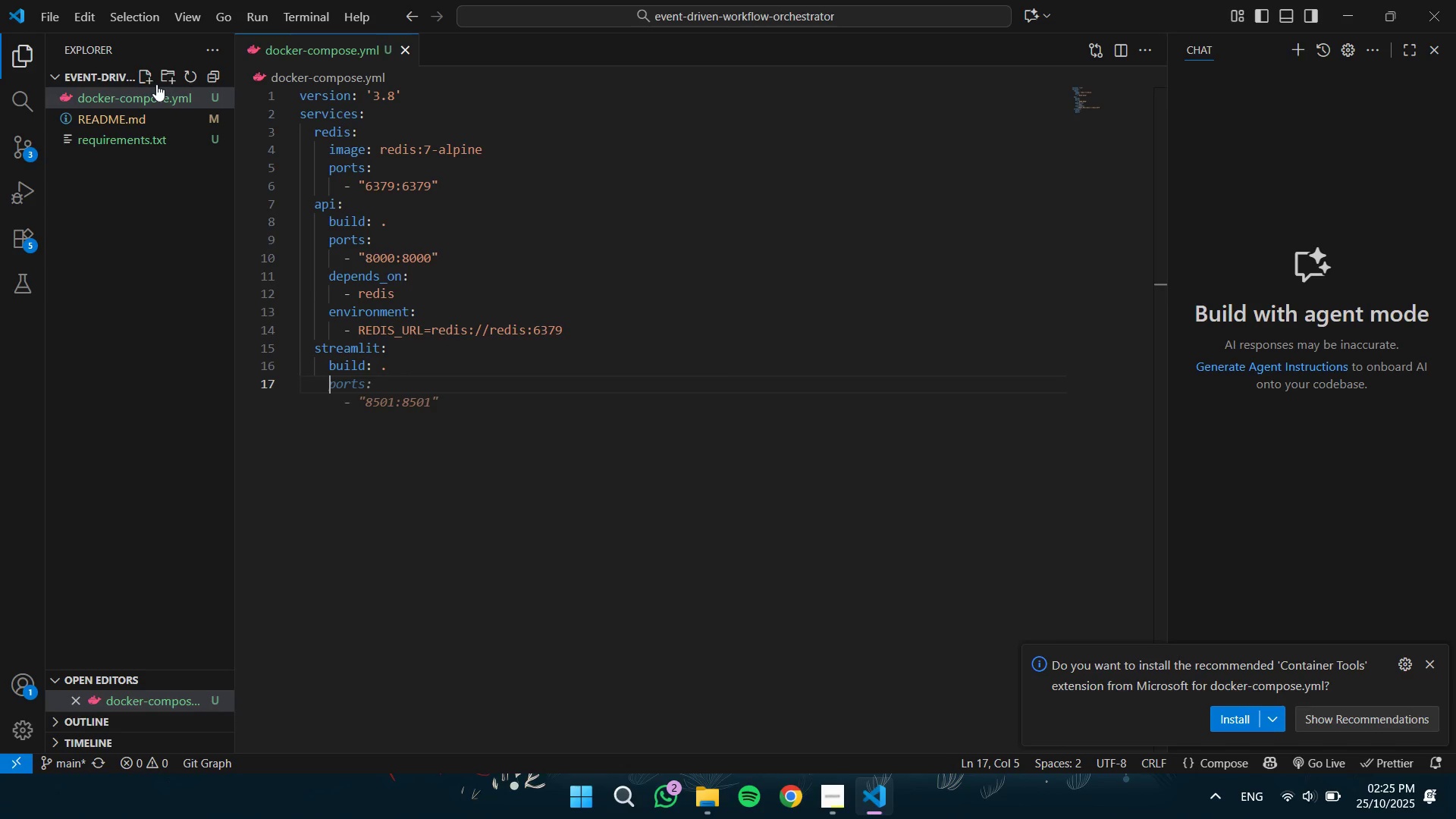 
type(commands: streamlit run designer.py )
 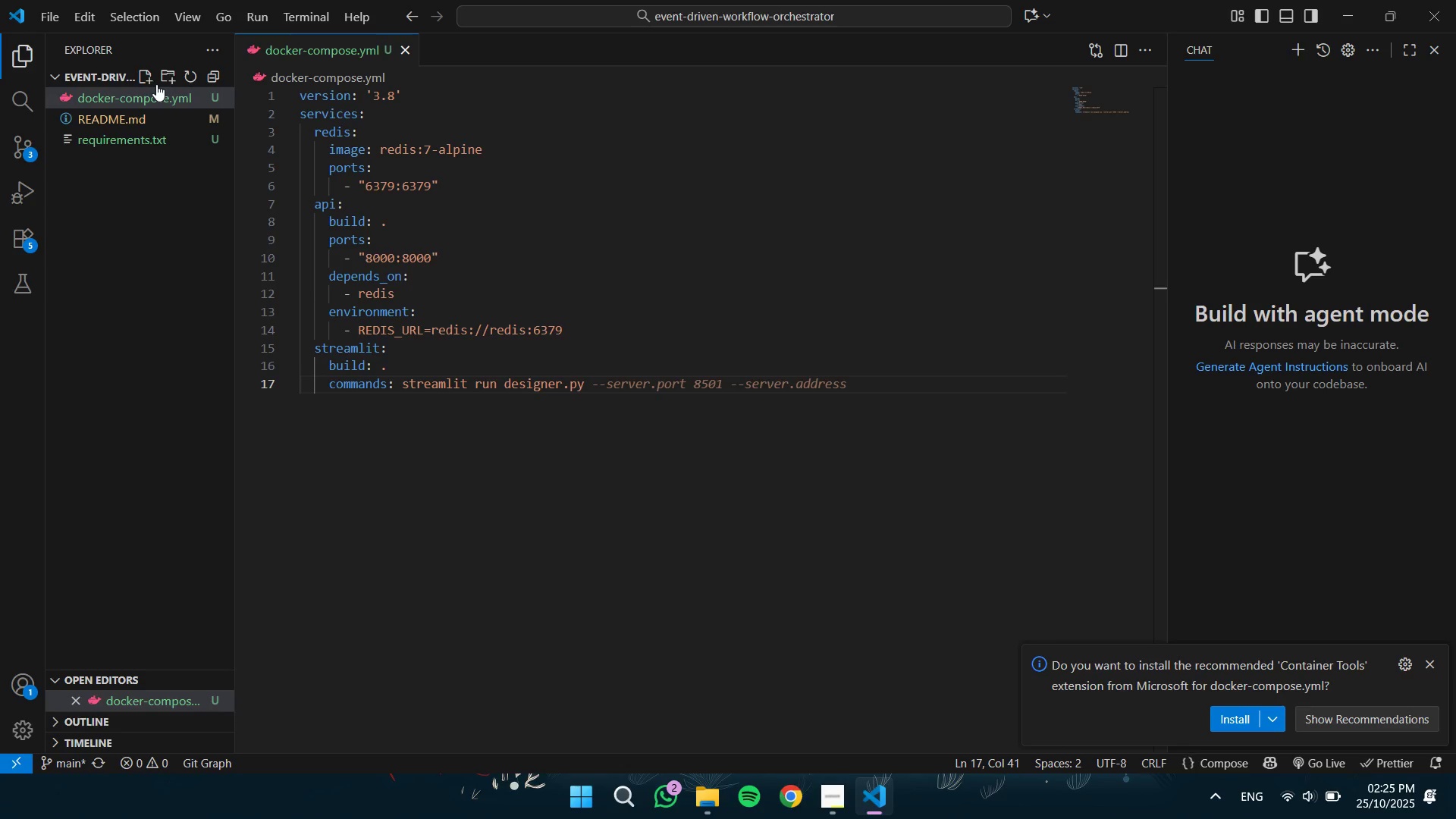 
wait(5.35)
 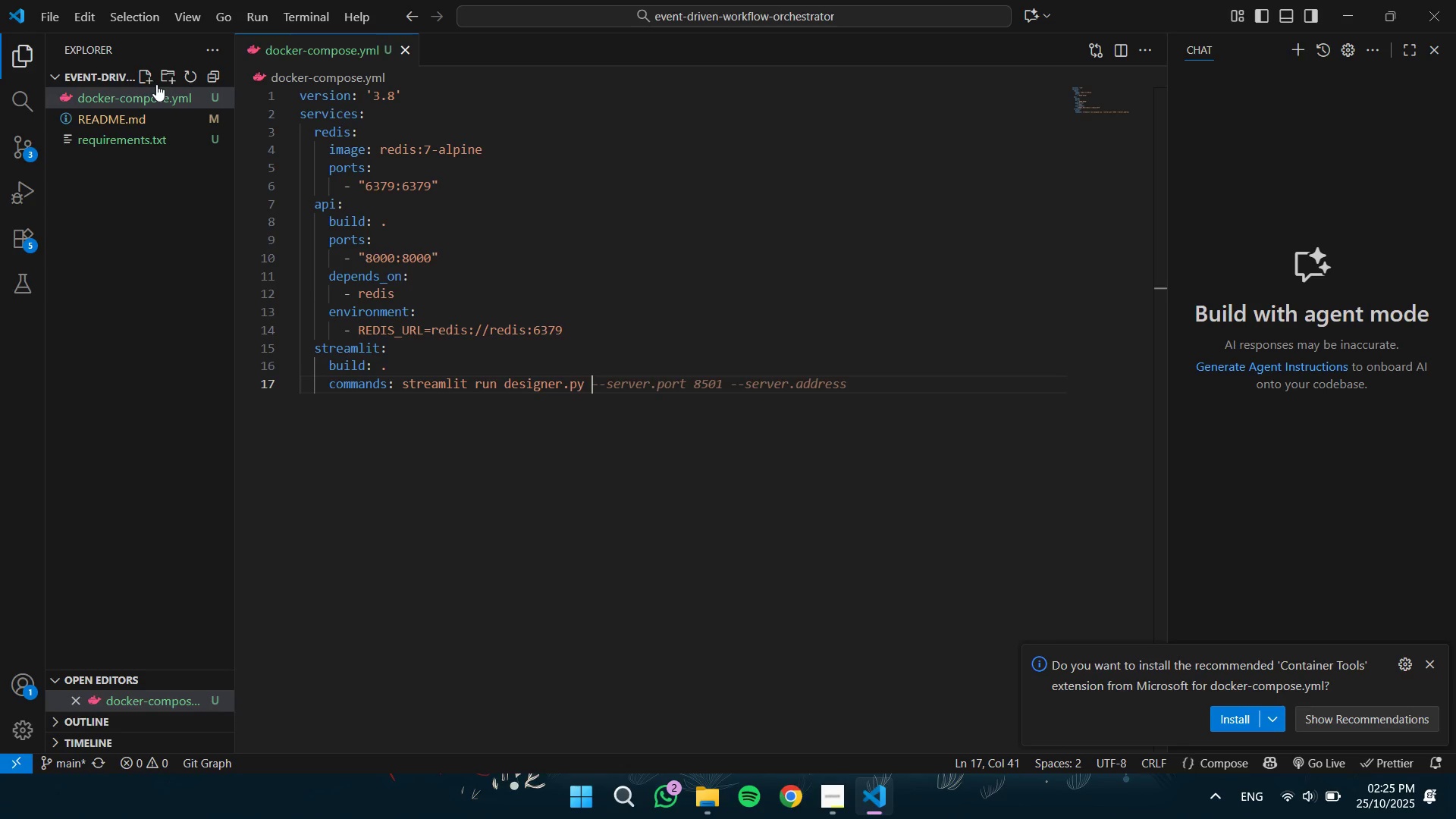 
key(Tab)
 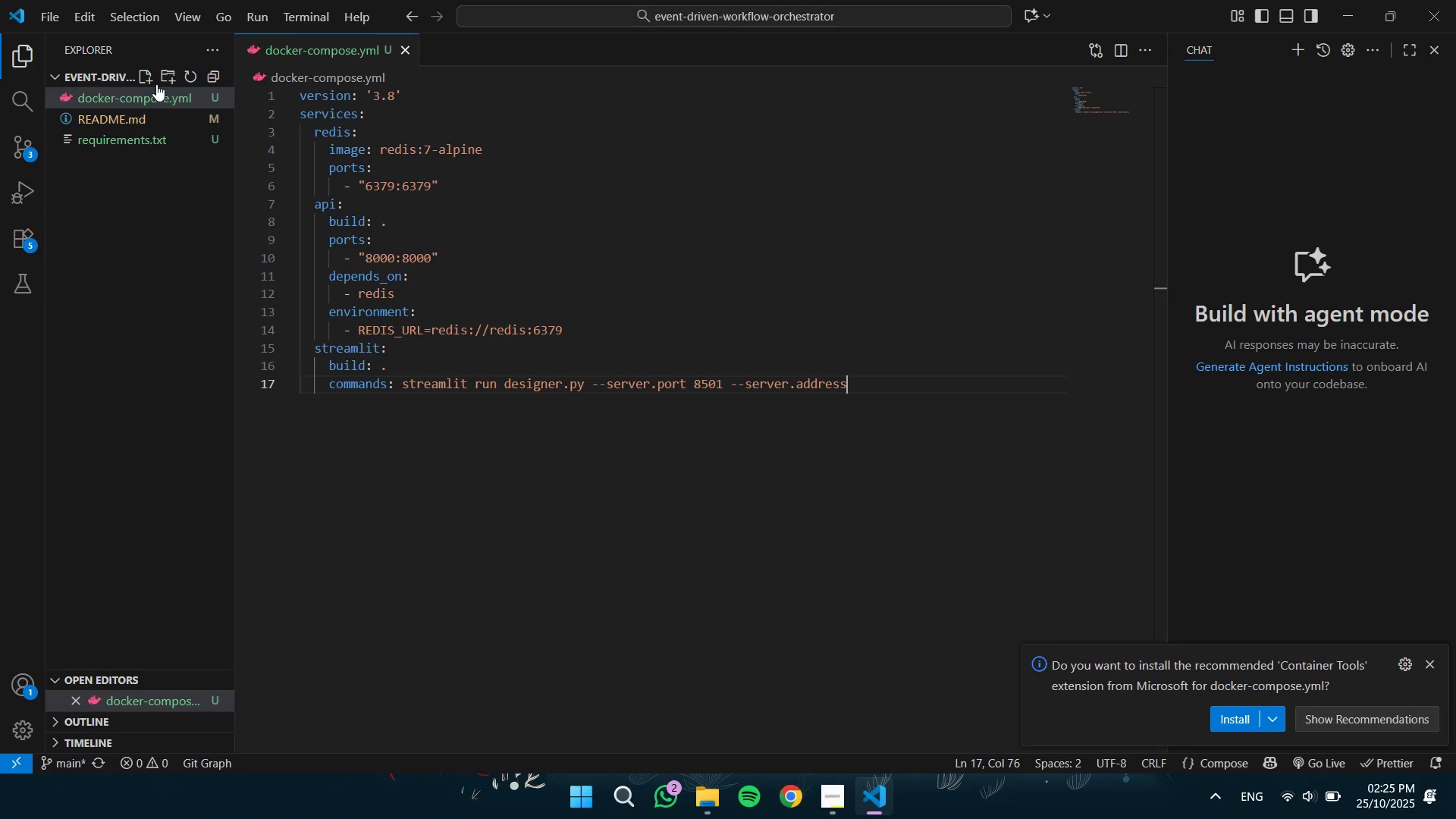 
key(Space)
 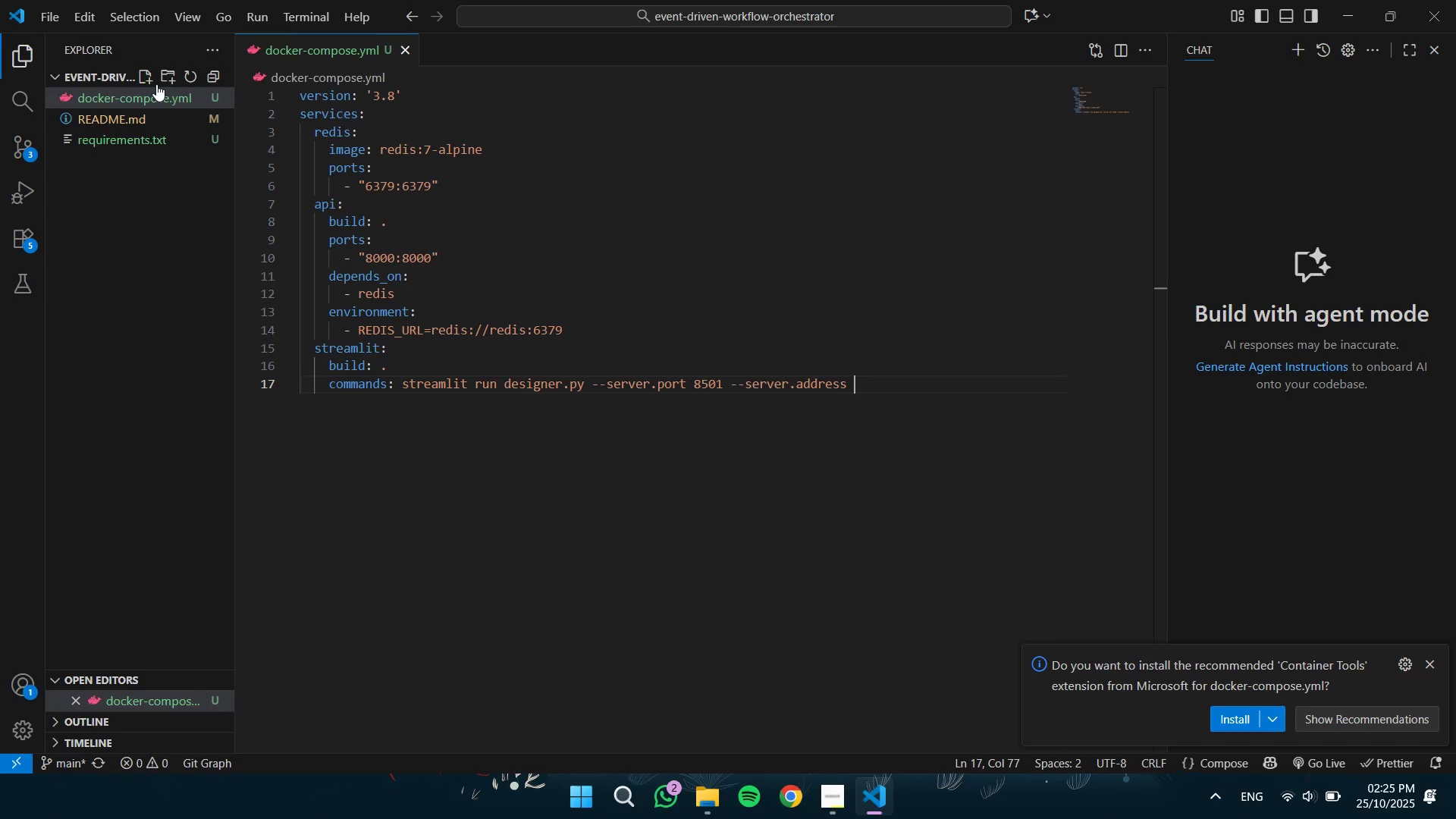 
key(Numpad0)
 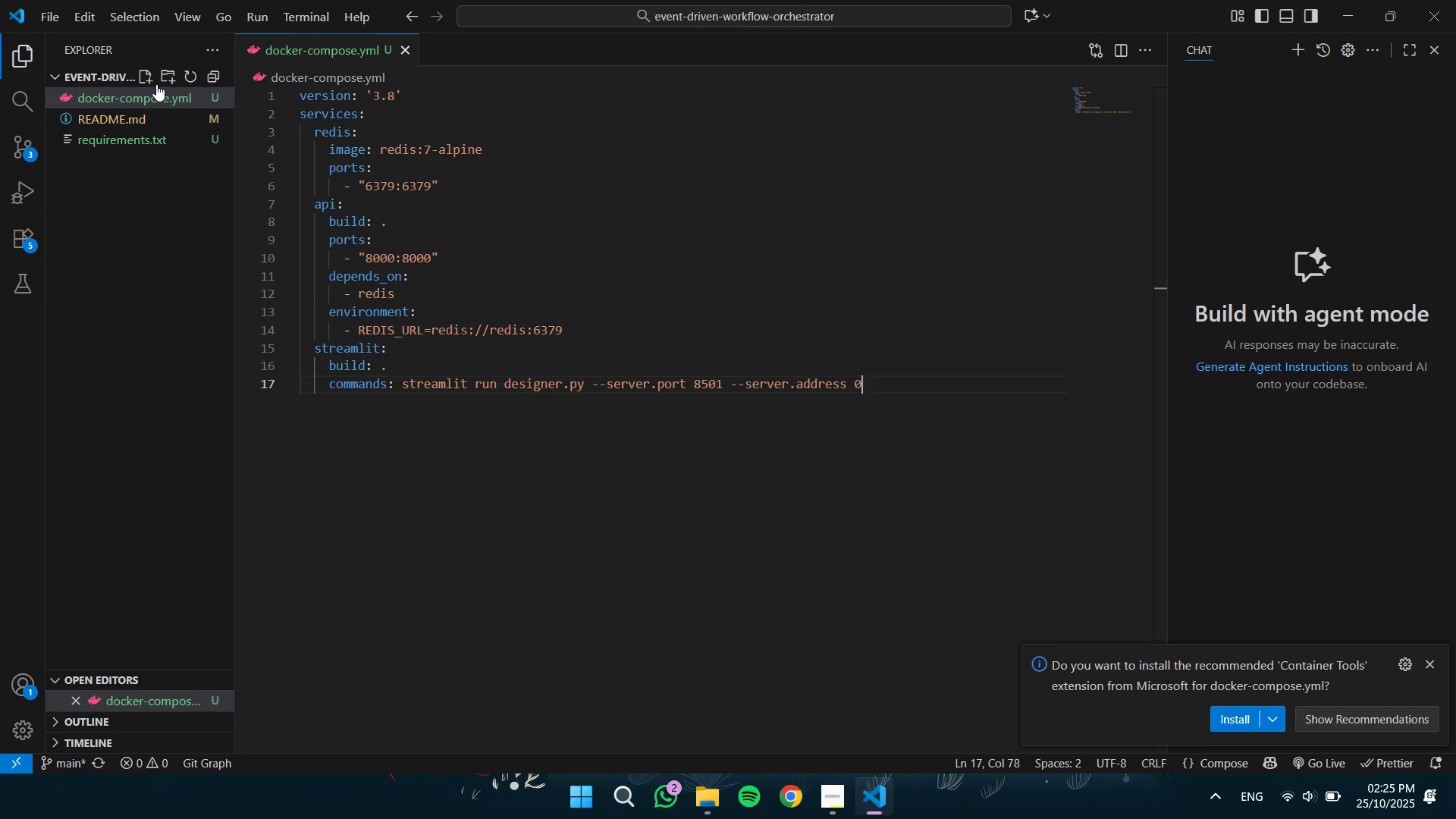 
key(NumpadDecimal)
 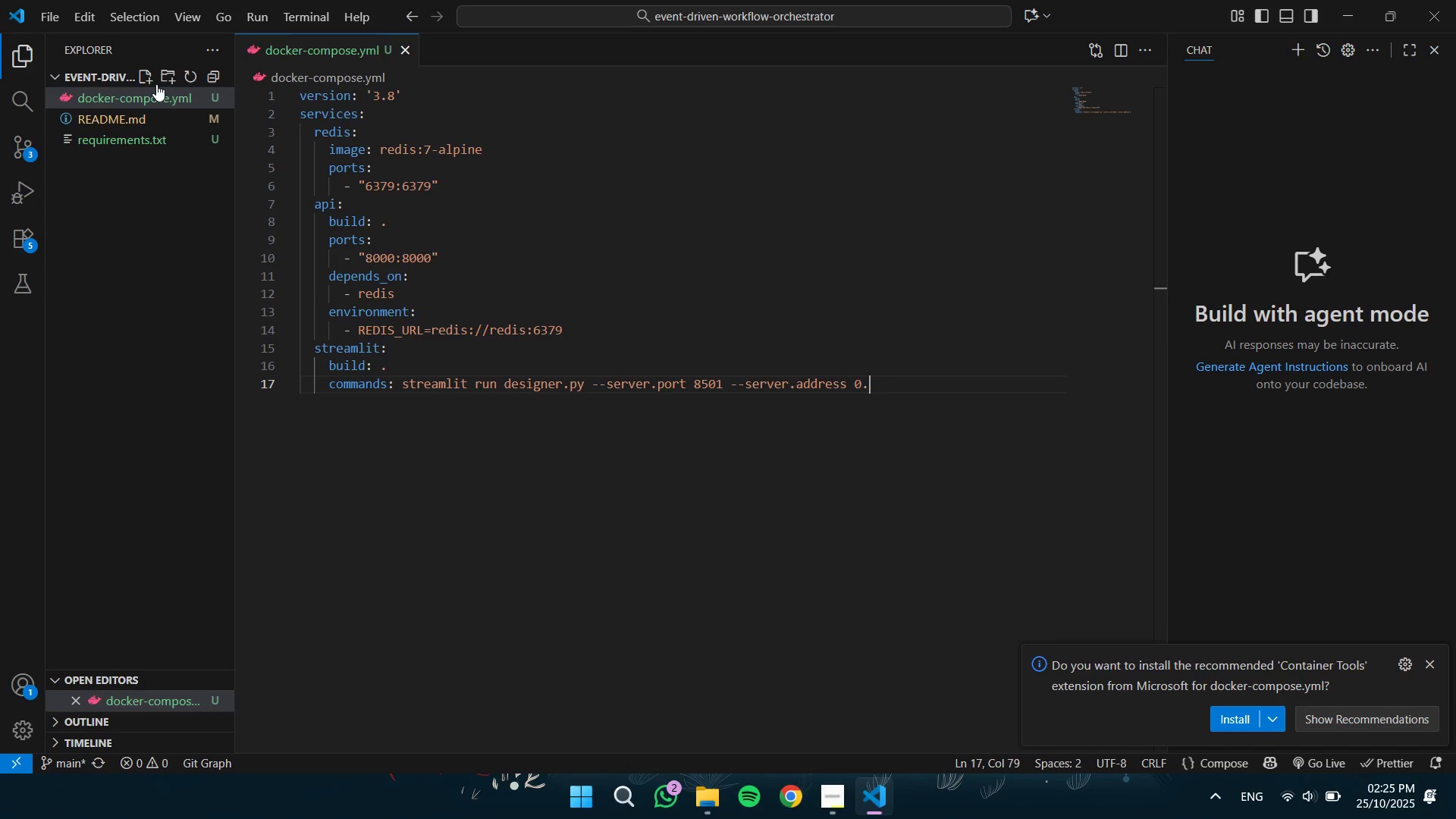 
key(Numpad0)
 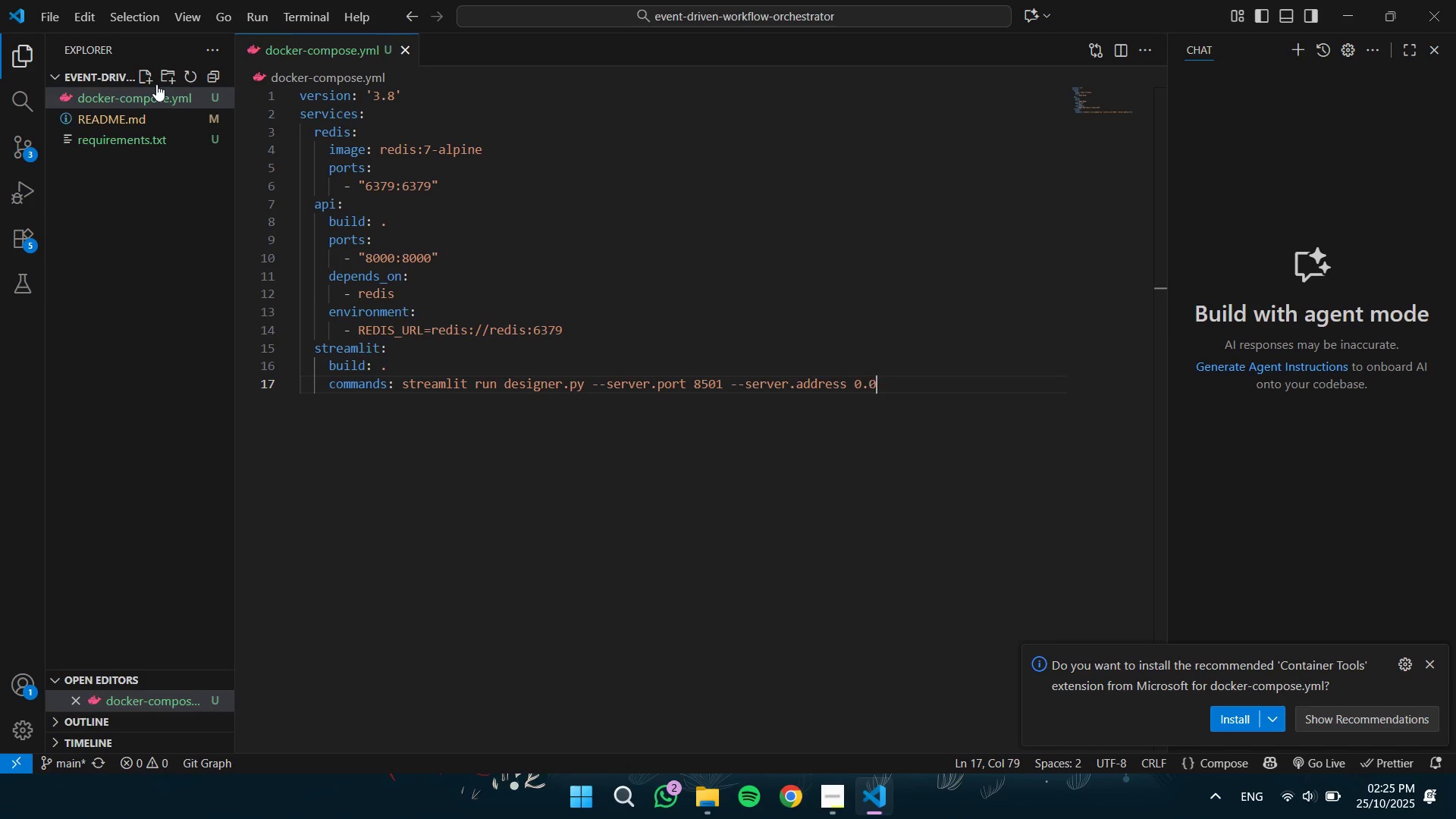 
key(NumpadDecimal)
 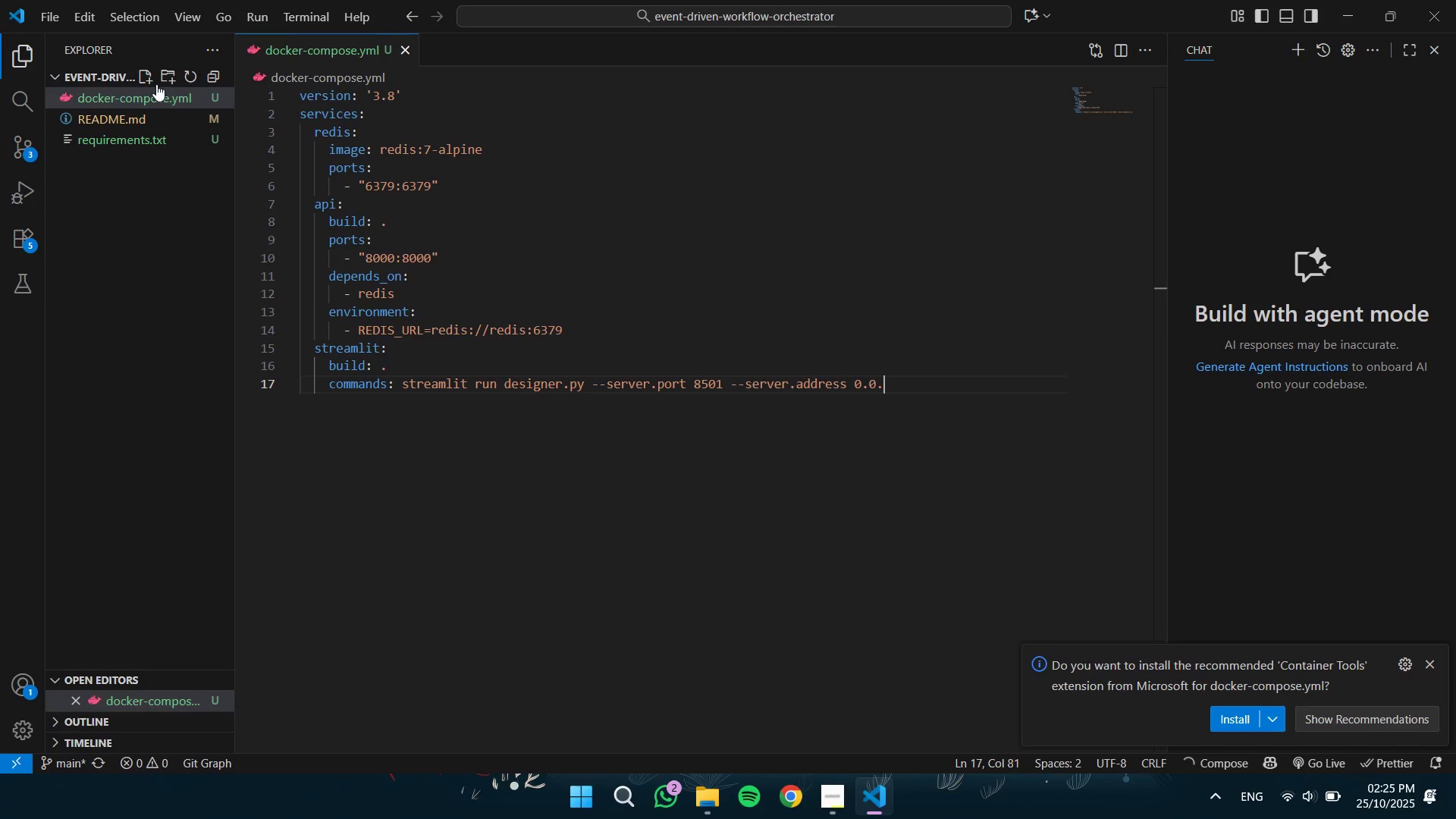 
key(Numpad0)
 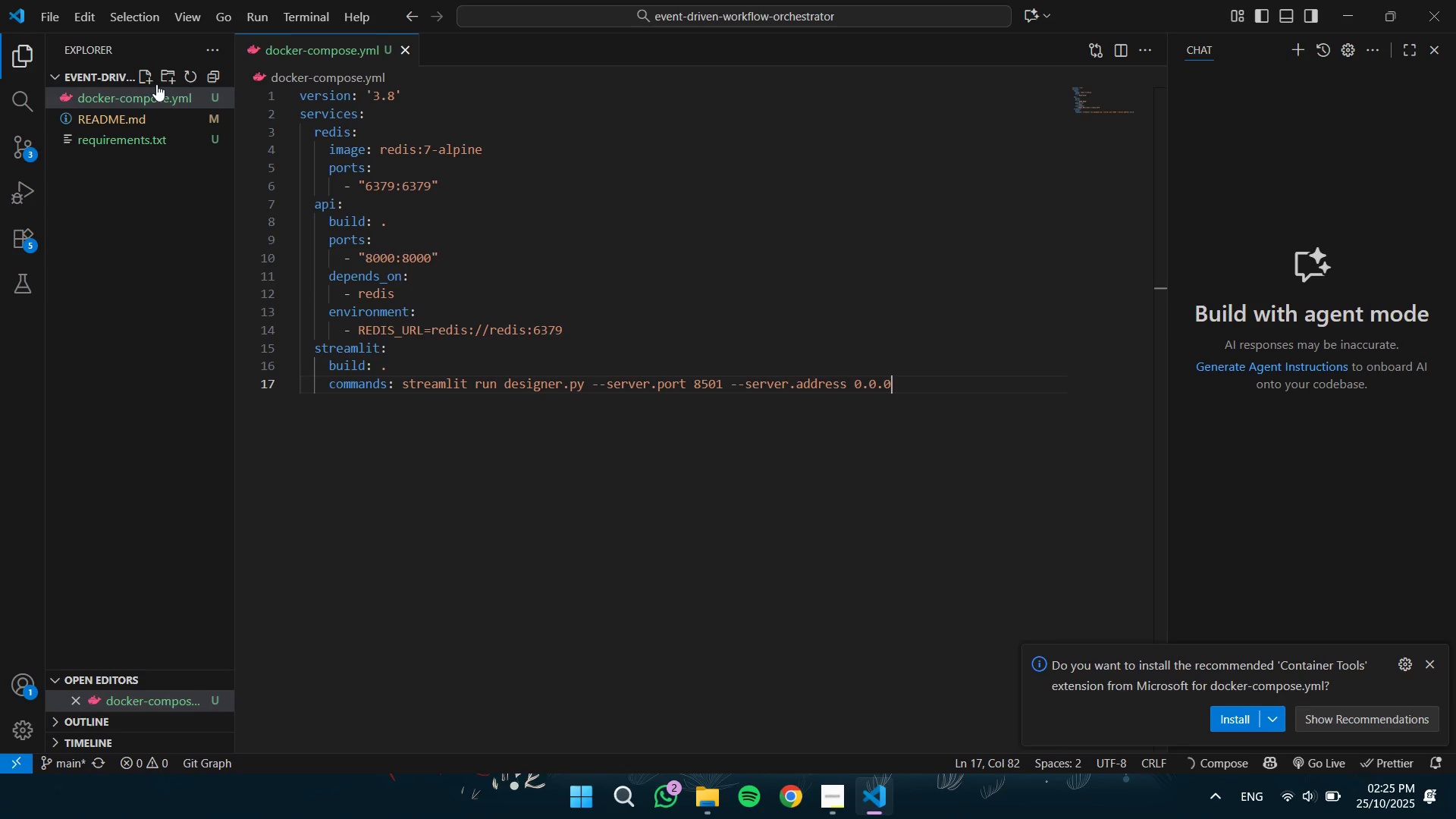 
key(NumpadDecimal)
 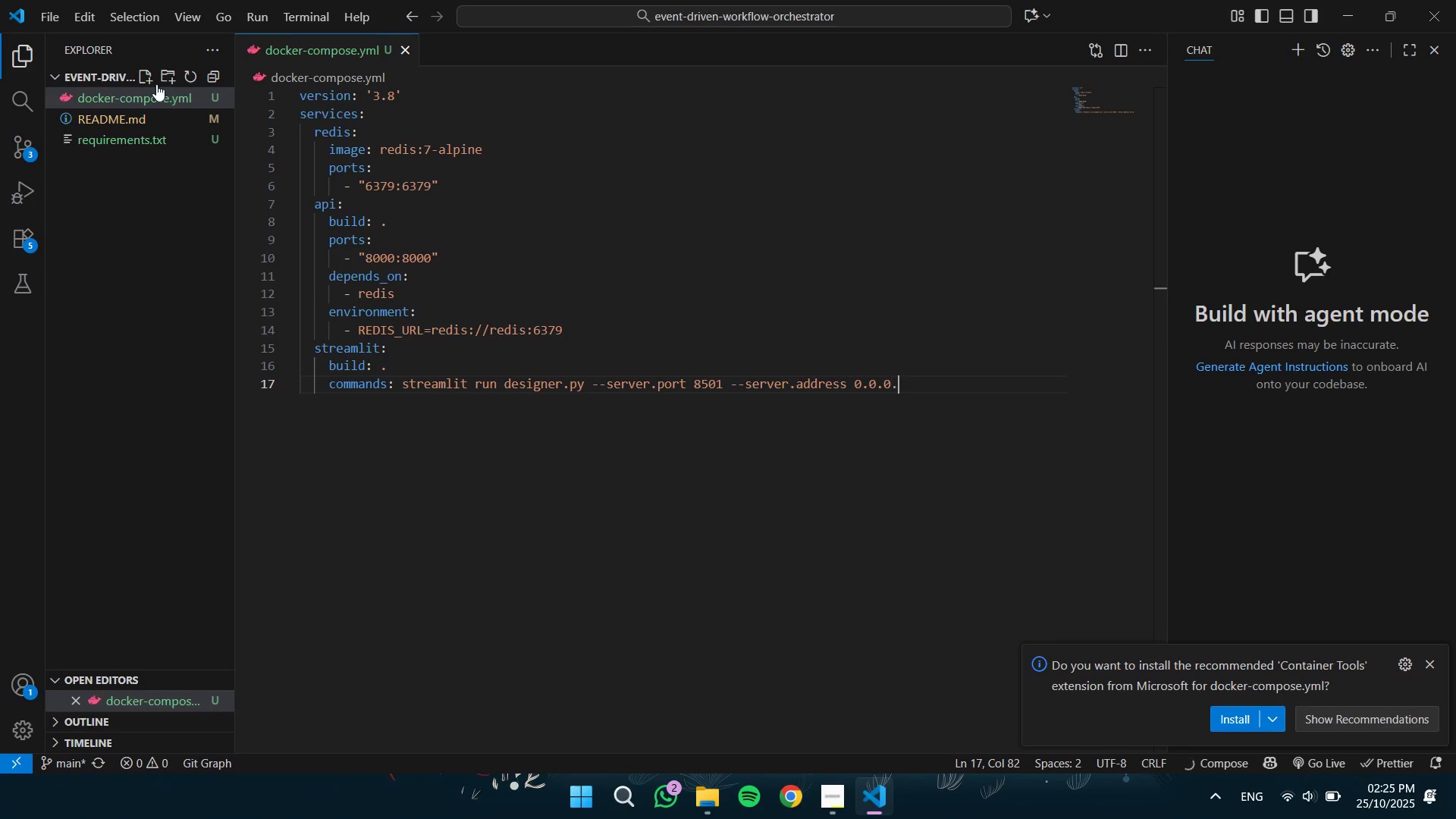 
key(Numpad0)
 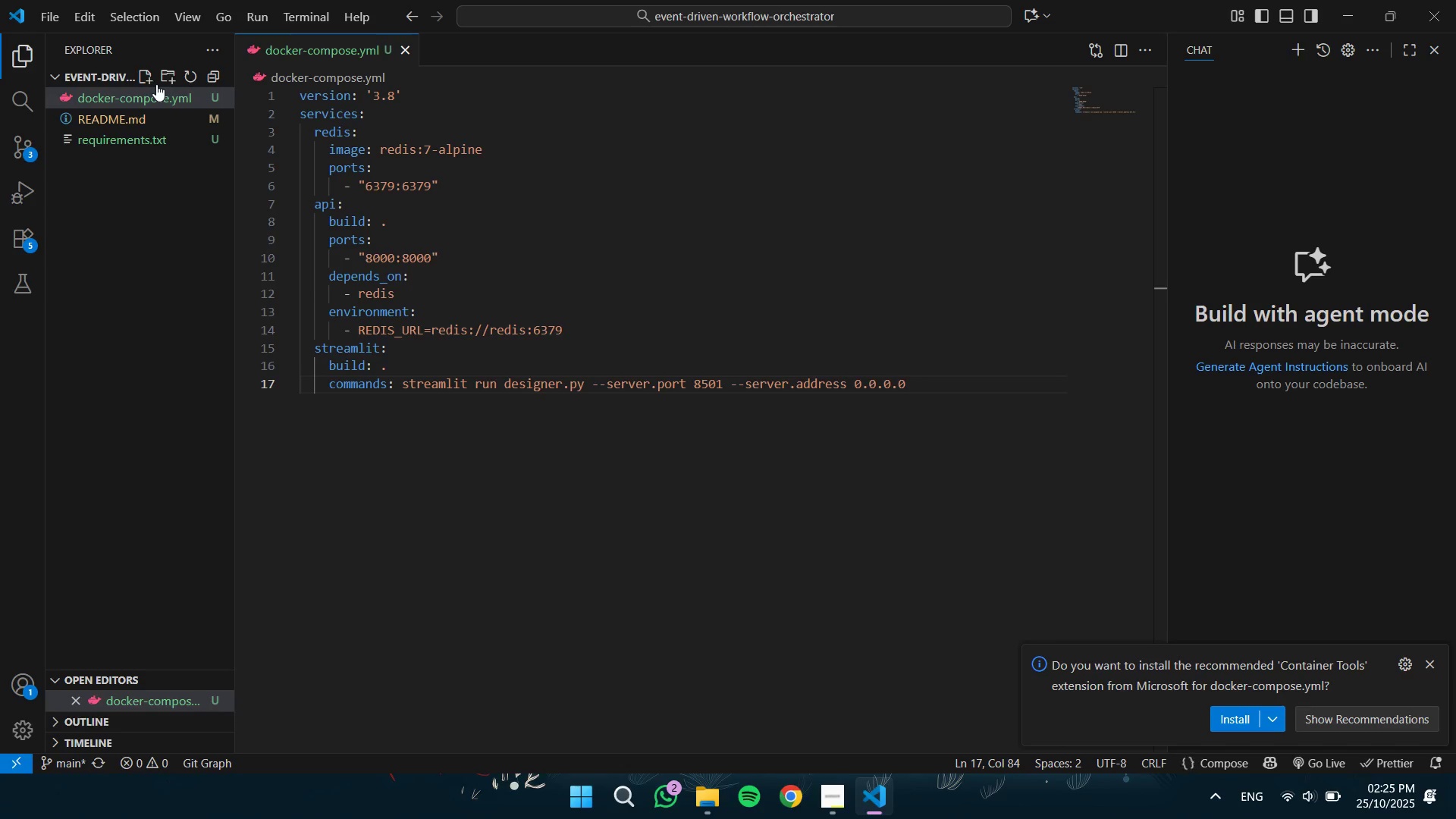 
key(Enter)
 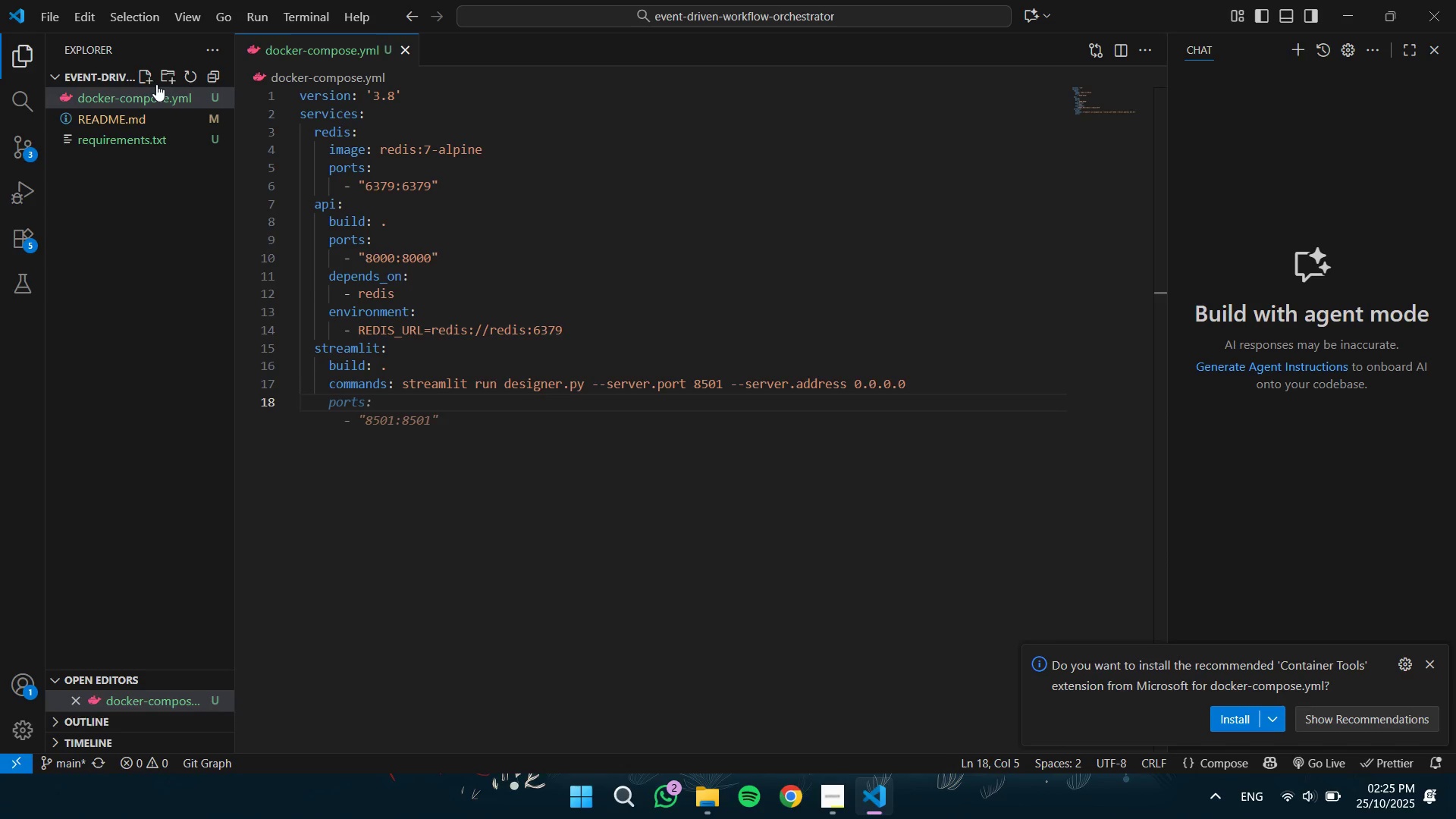 
key(Tab)
 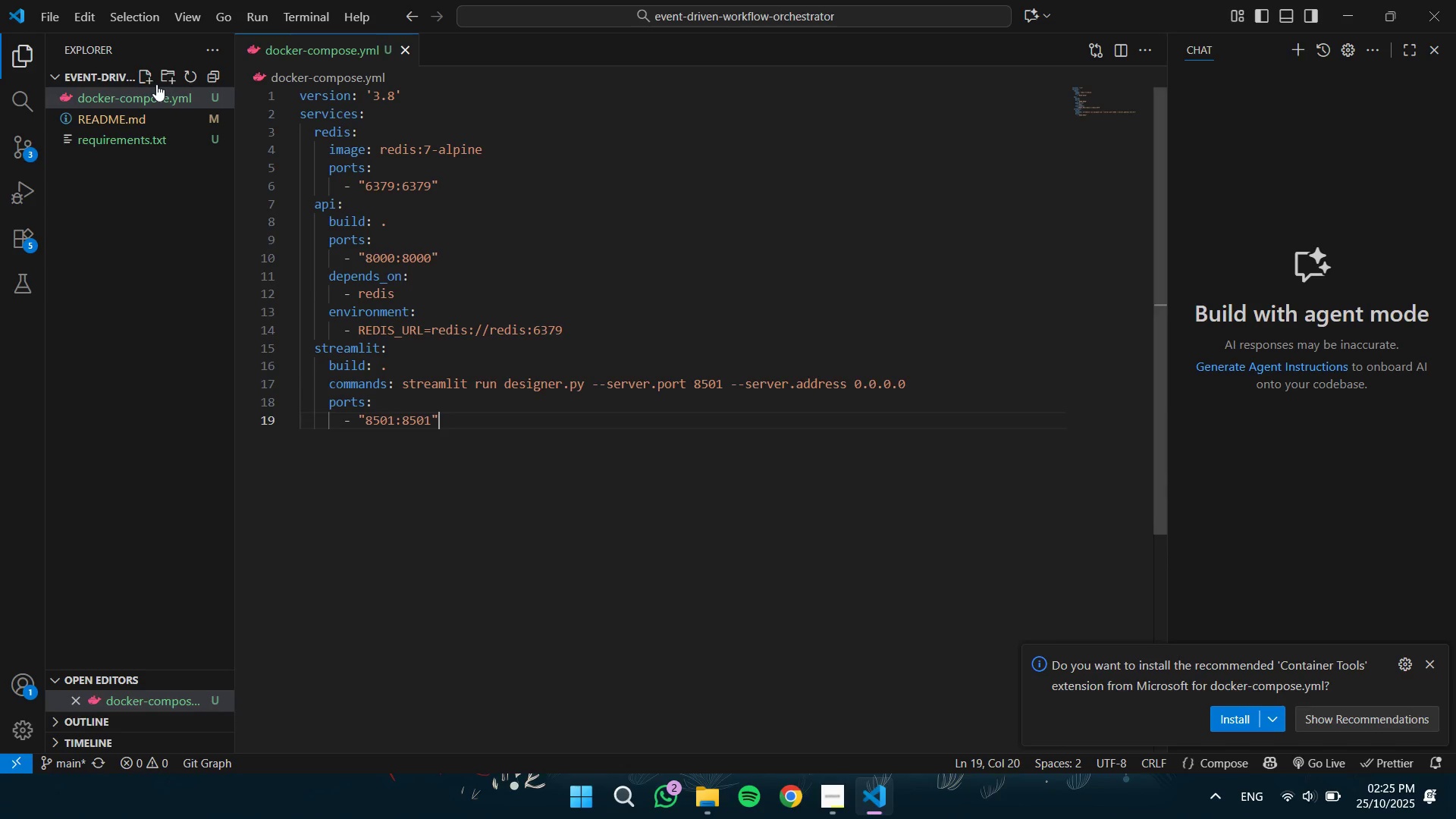 
key(Enter)
 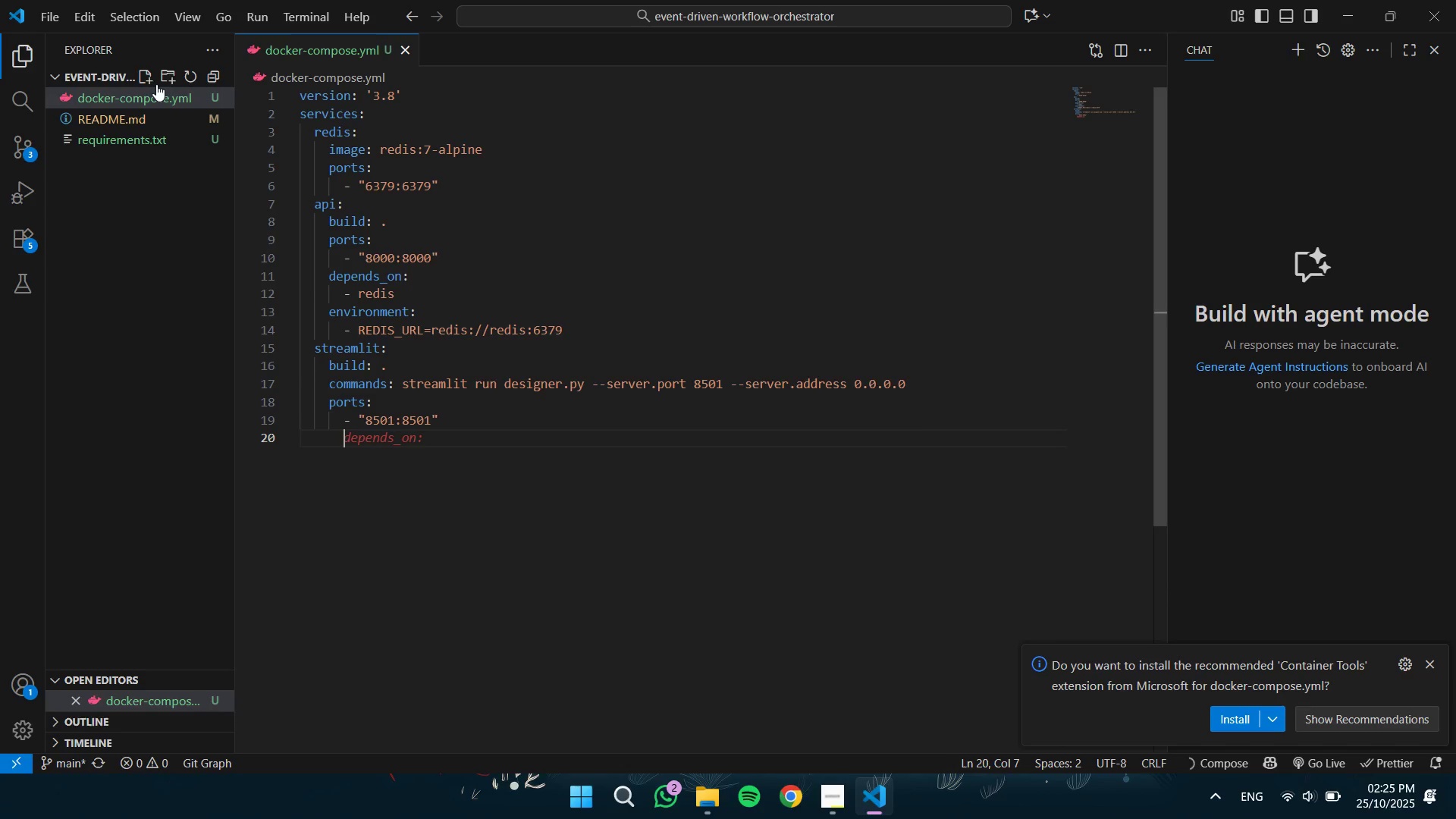 
key(Backspace)
 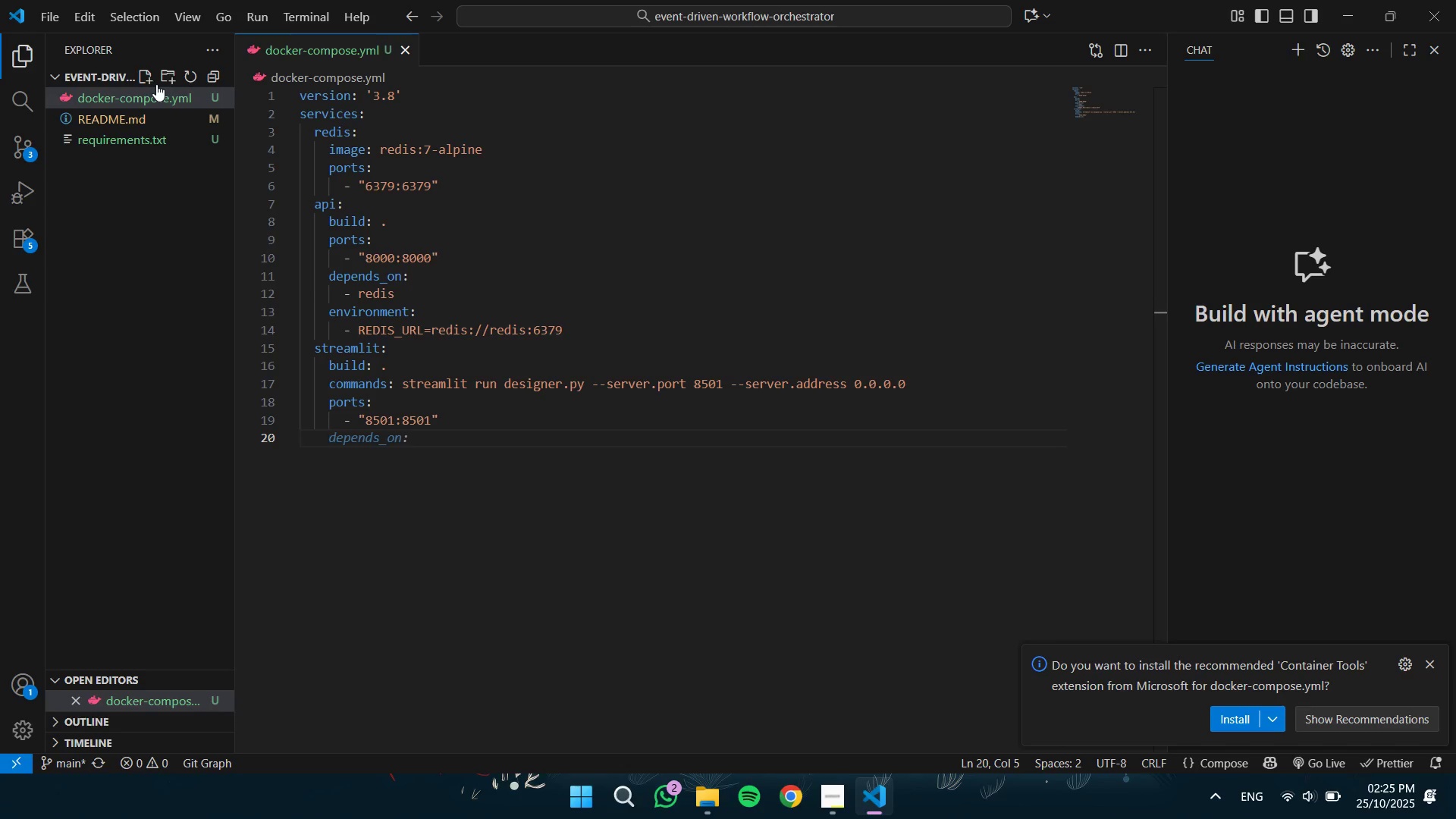 
key(Tab)
 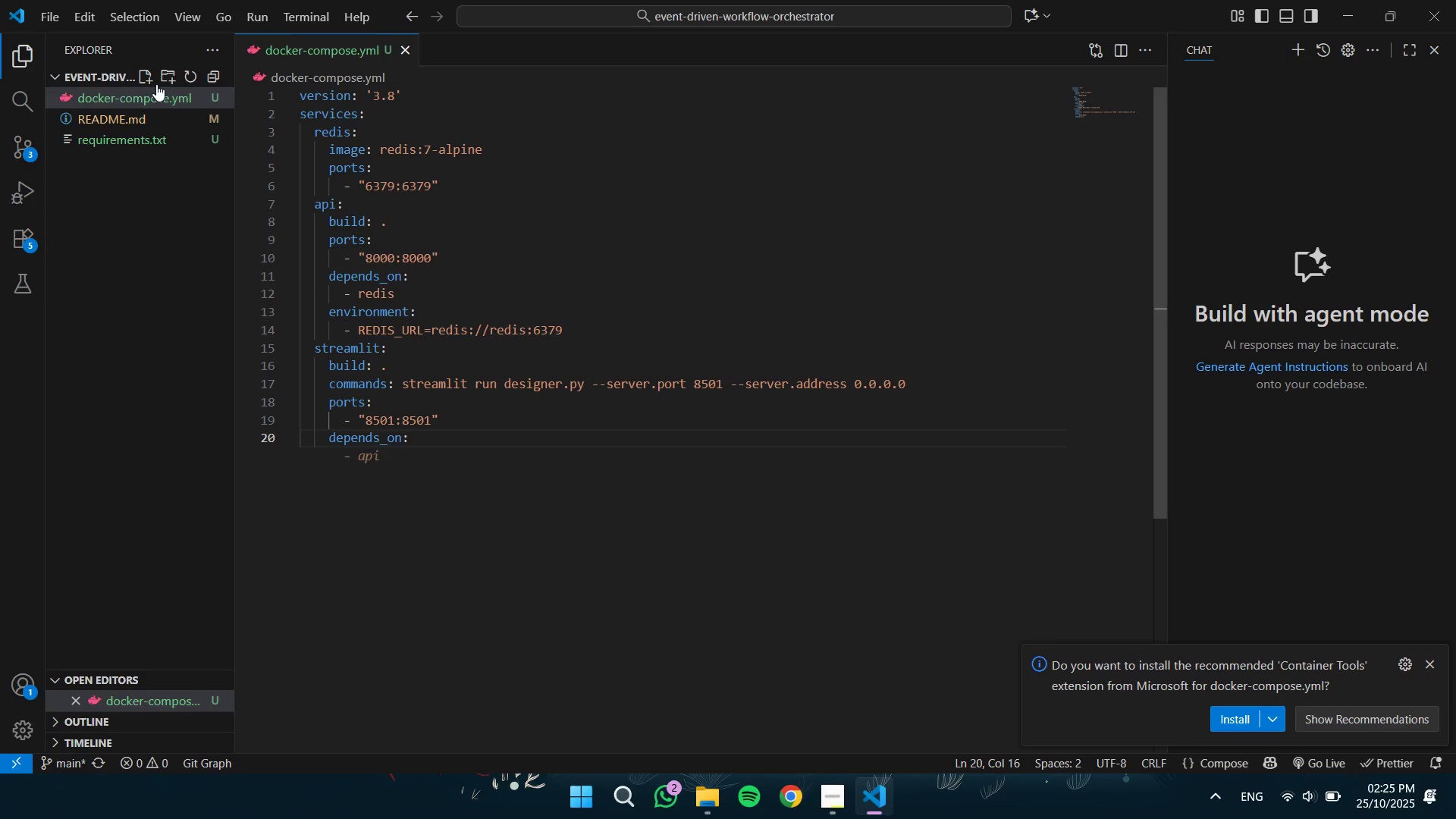 
key(Enter)
 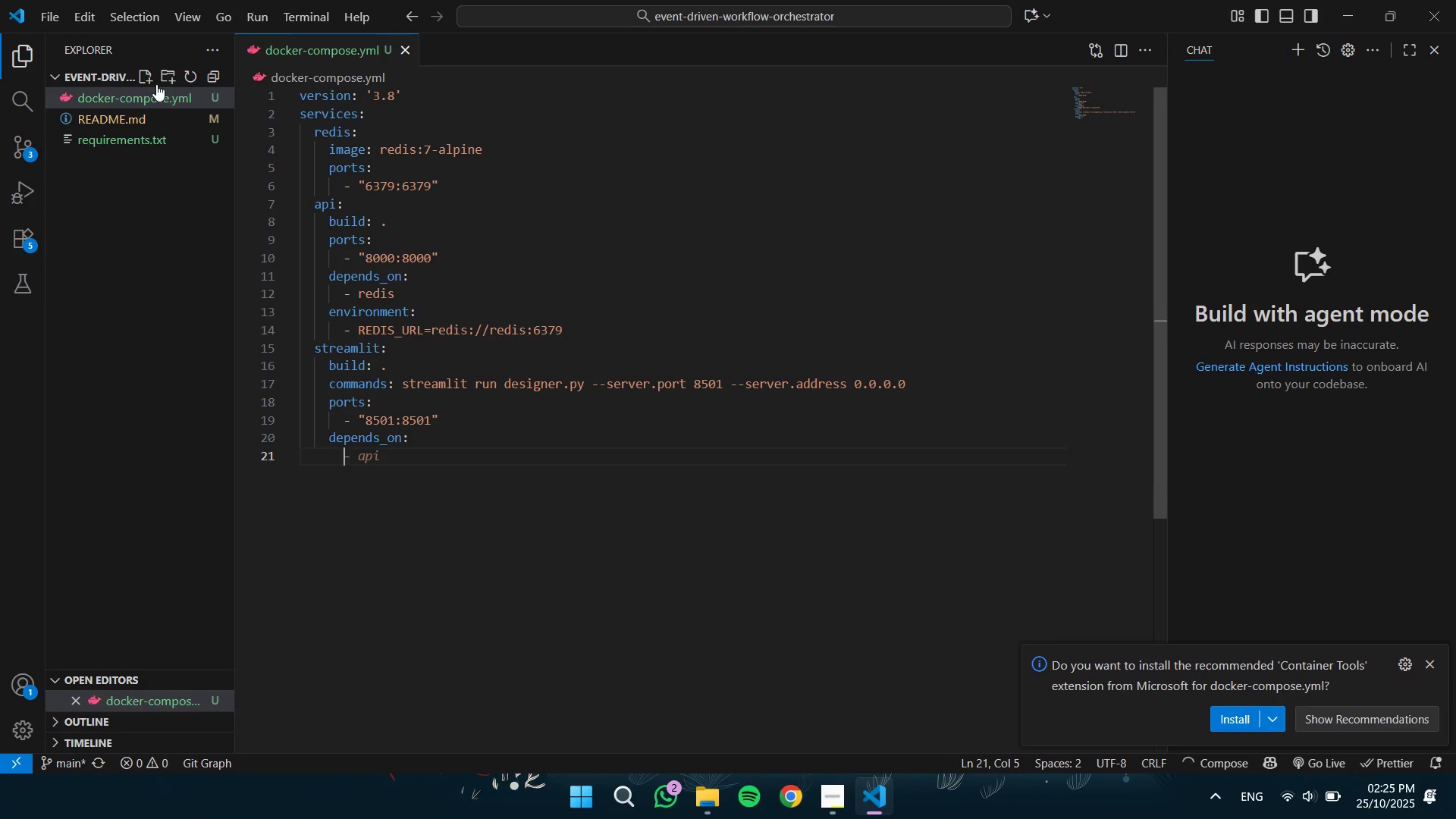 
key(Tab)
 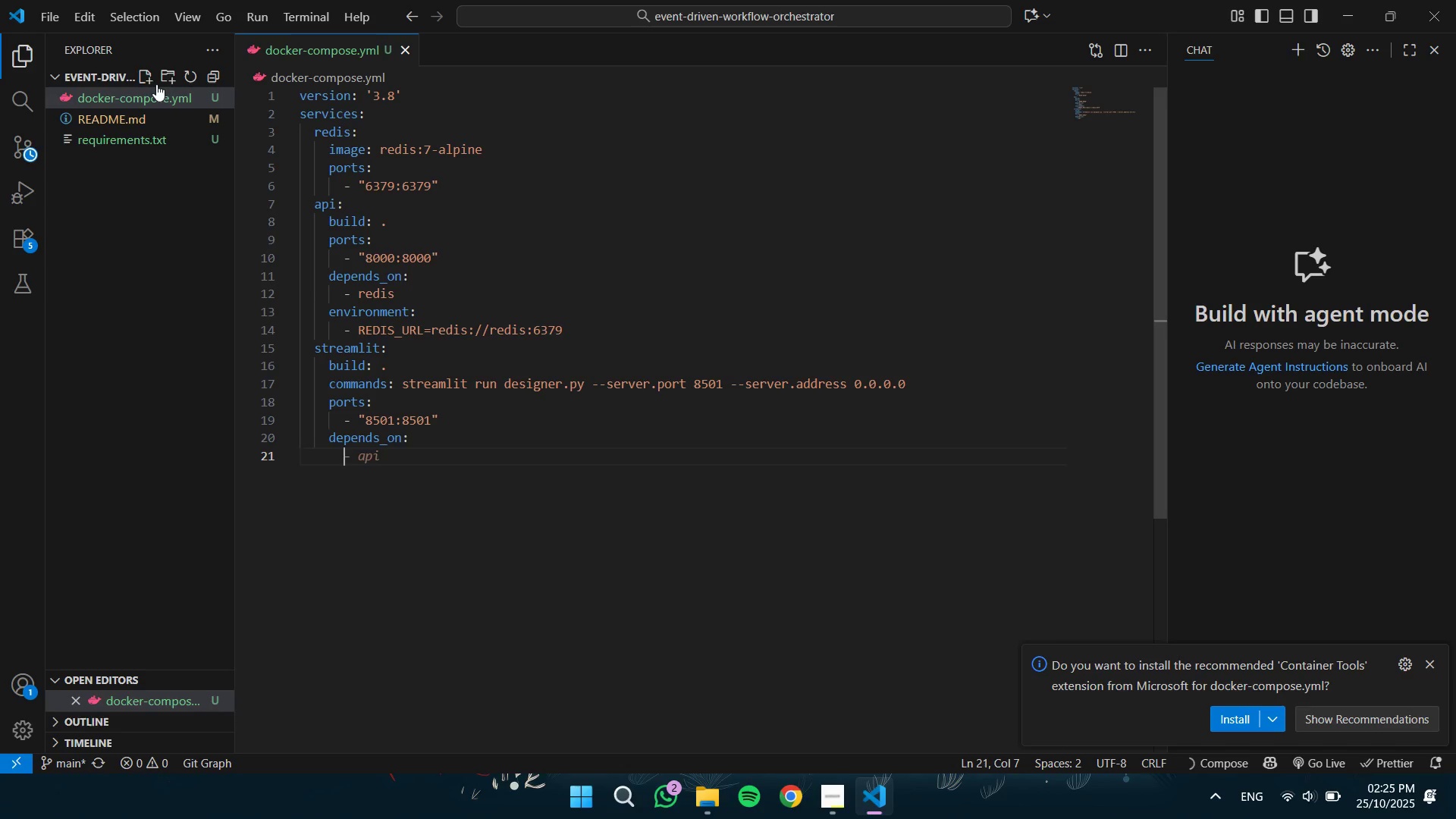 
key(Tab)
 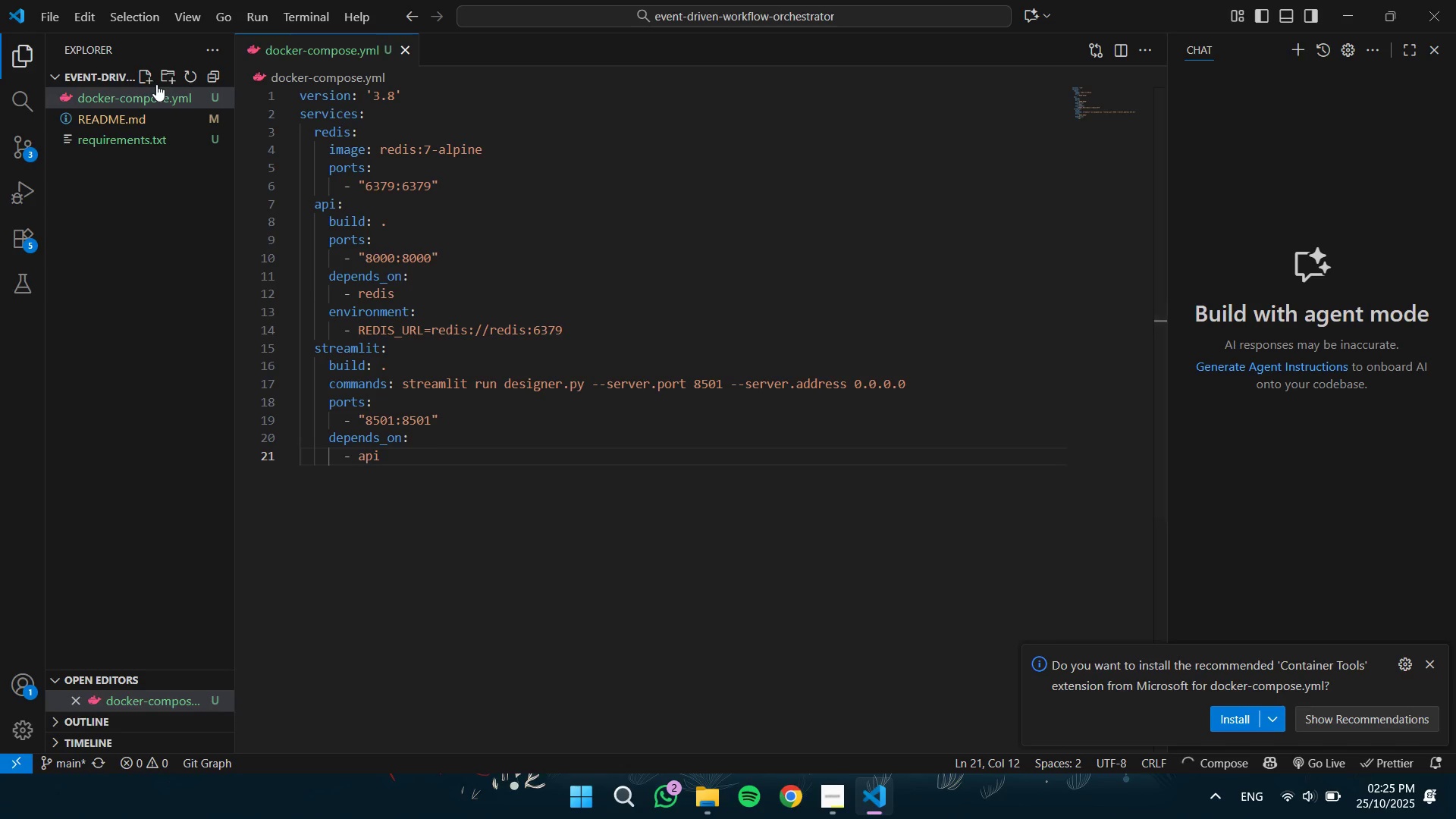 
key(Enter)
 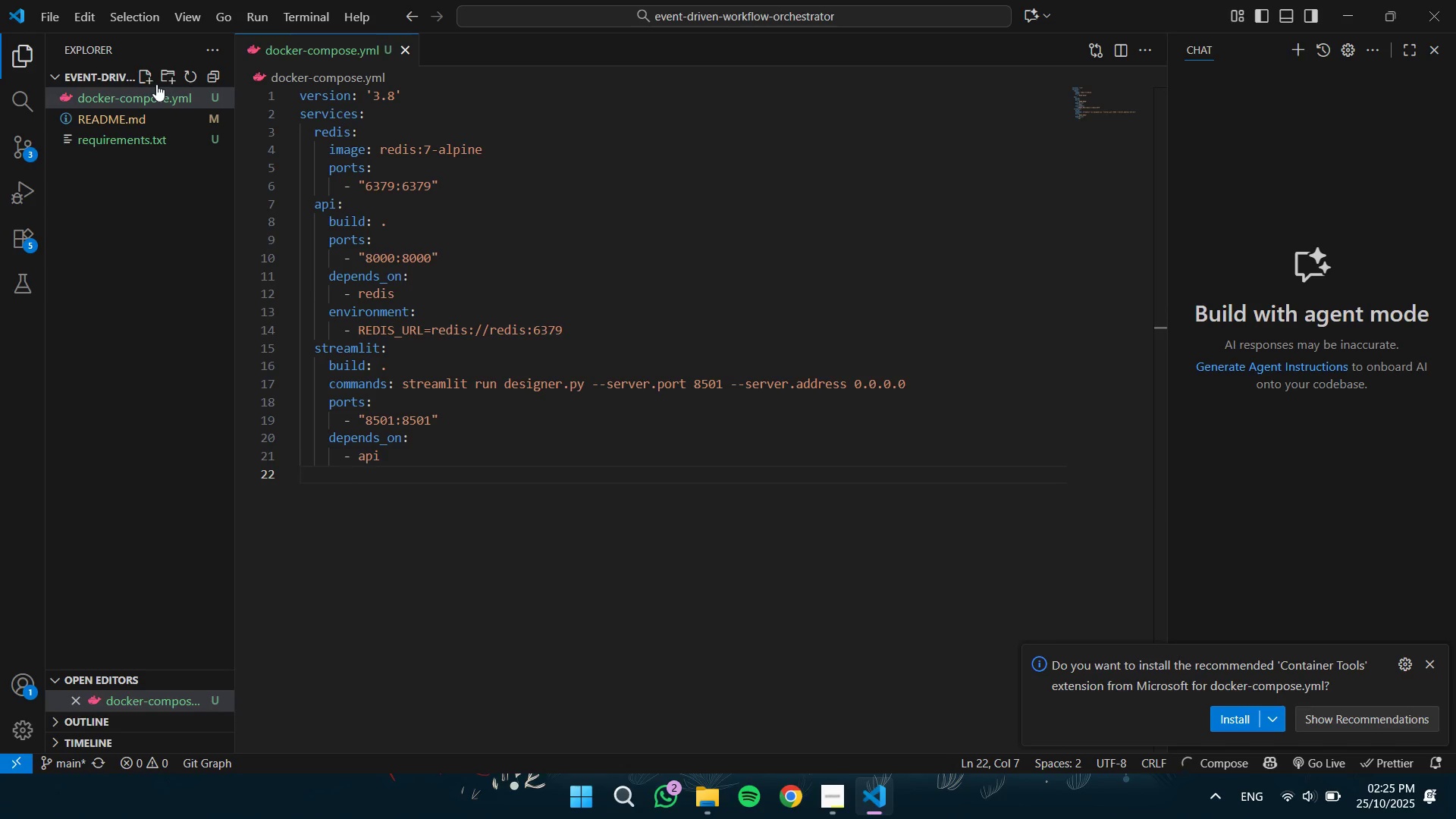 
type(- redis)
 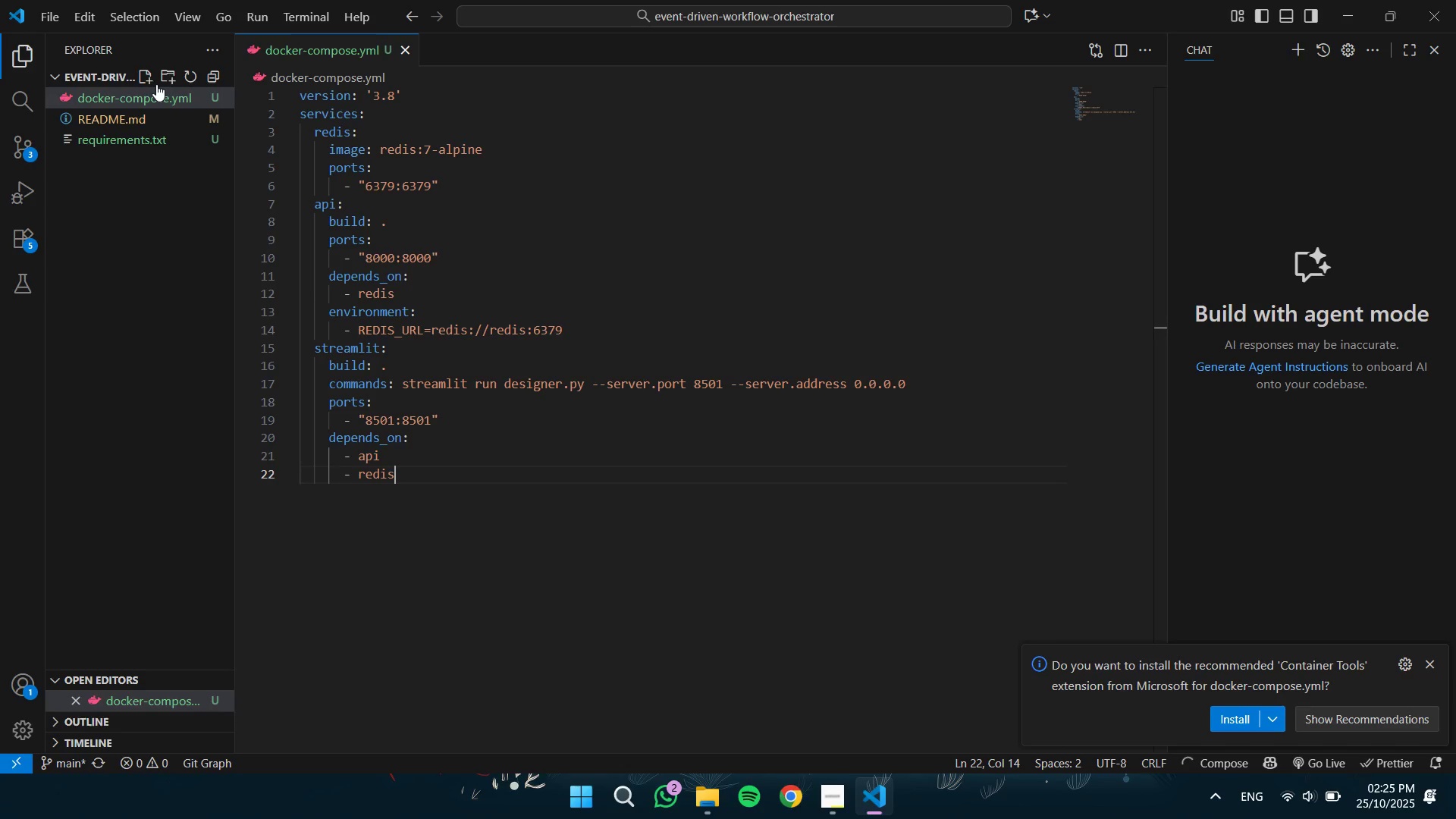 
key(Enter)
 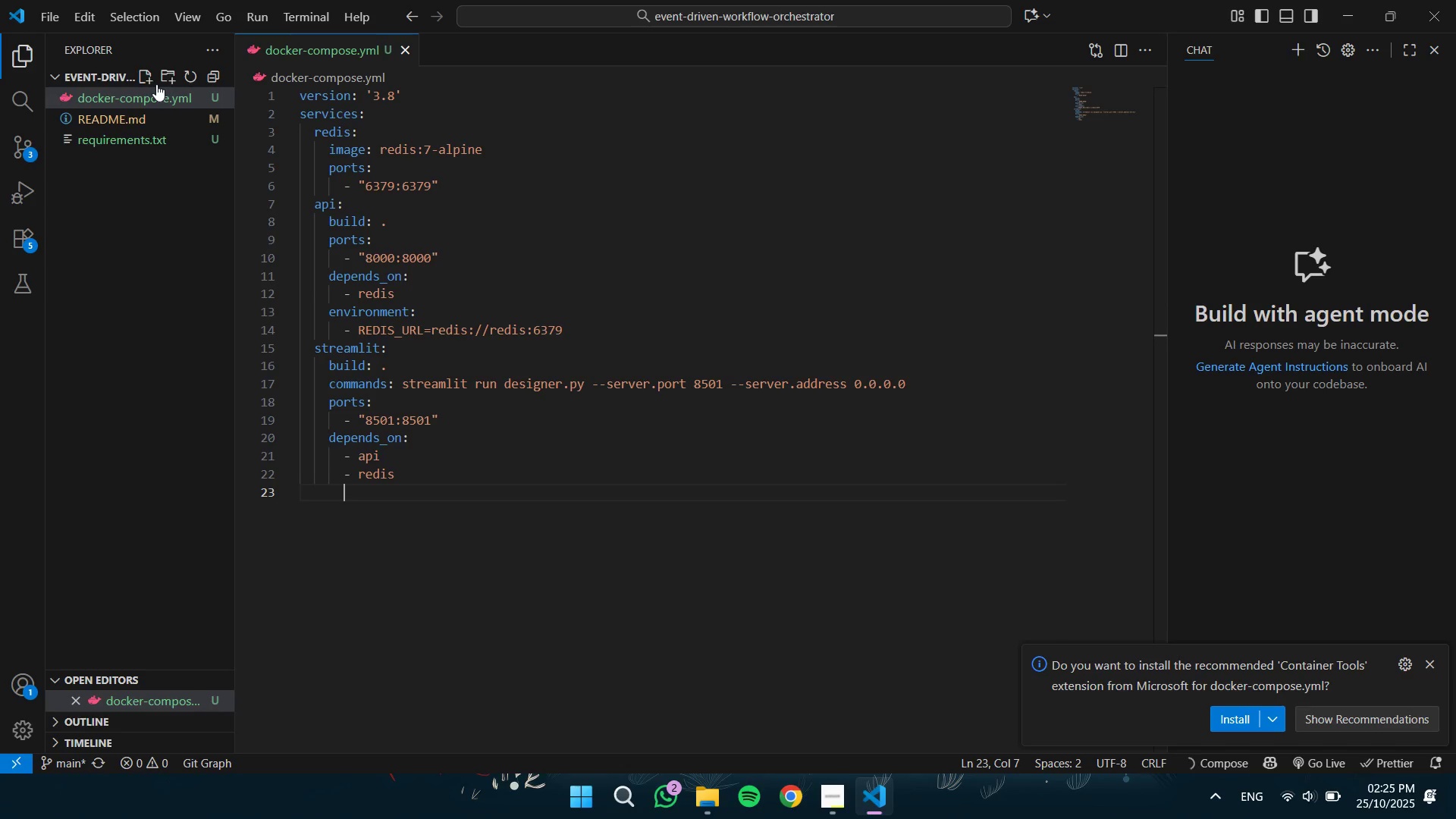 
key(Backspace)
key(Backspace)
type(dashboard:)
 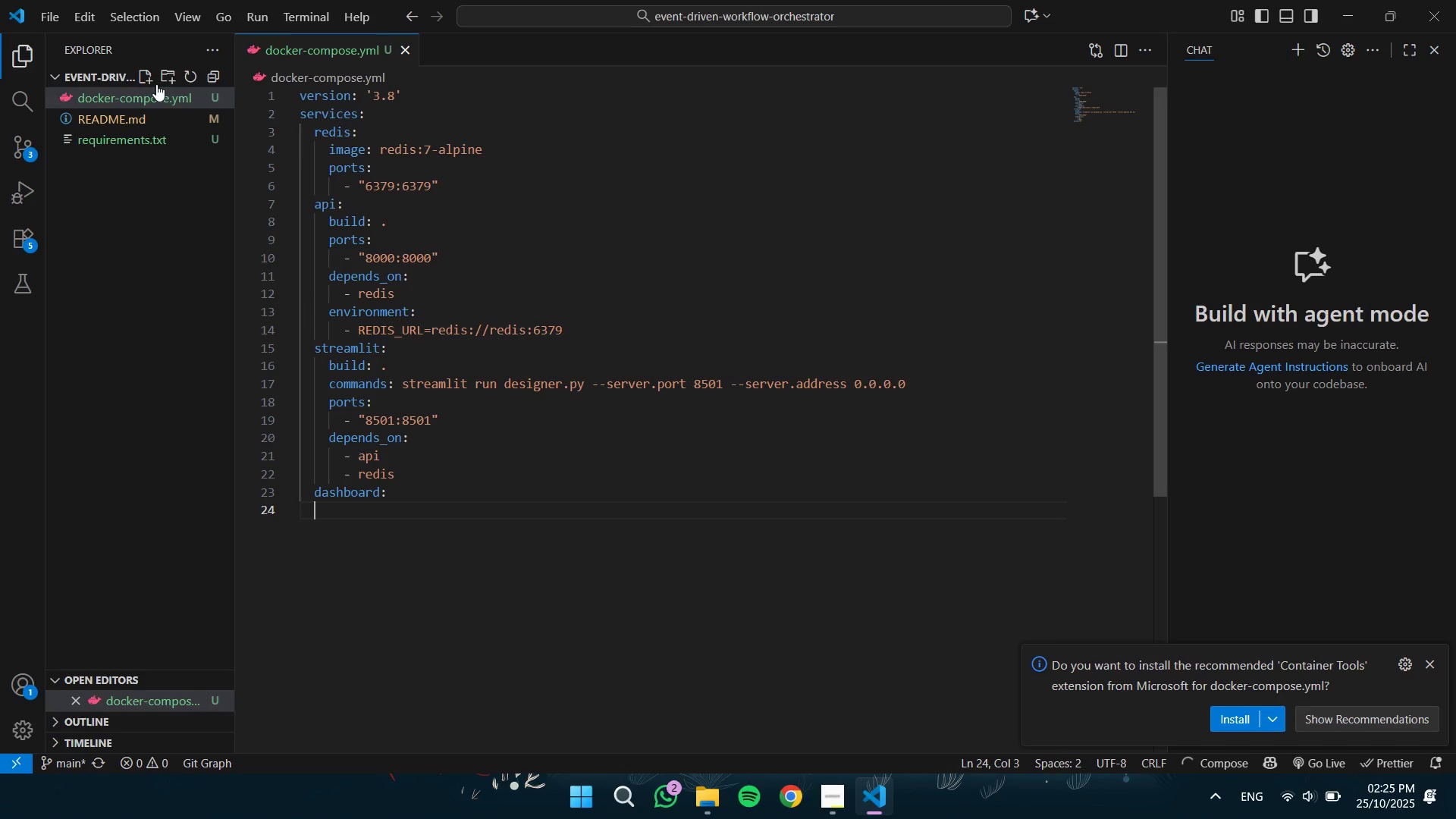 
 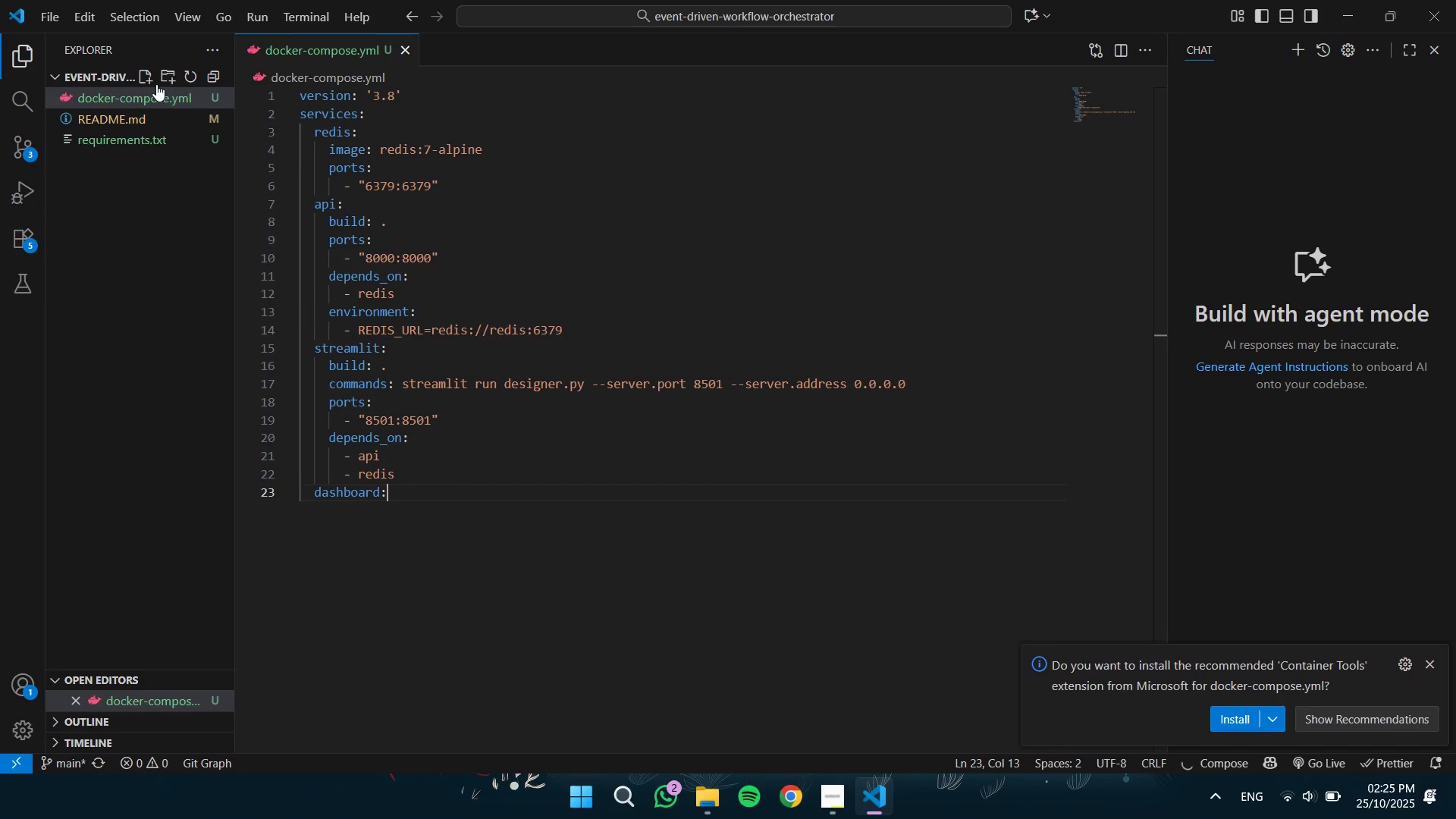 
key(Enter)
 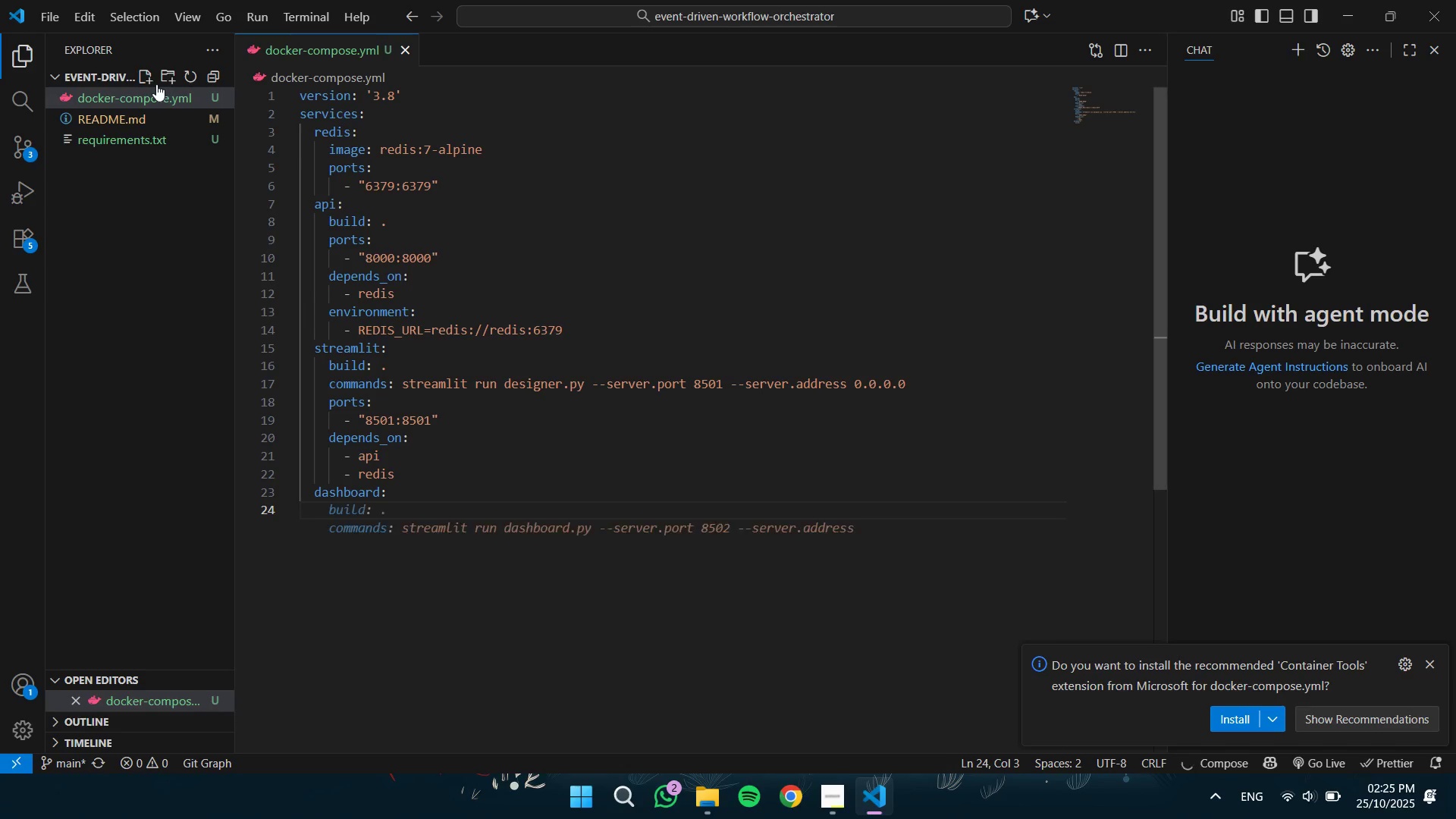 
key(Tab)
 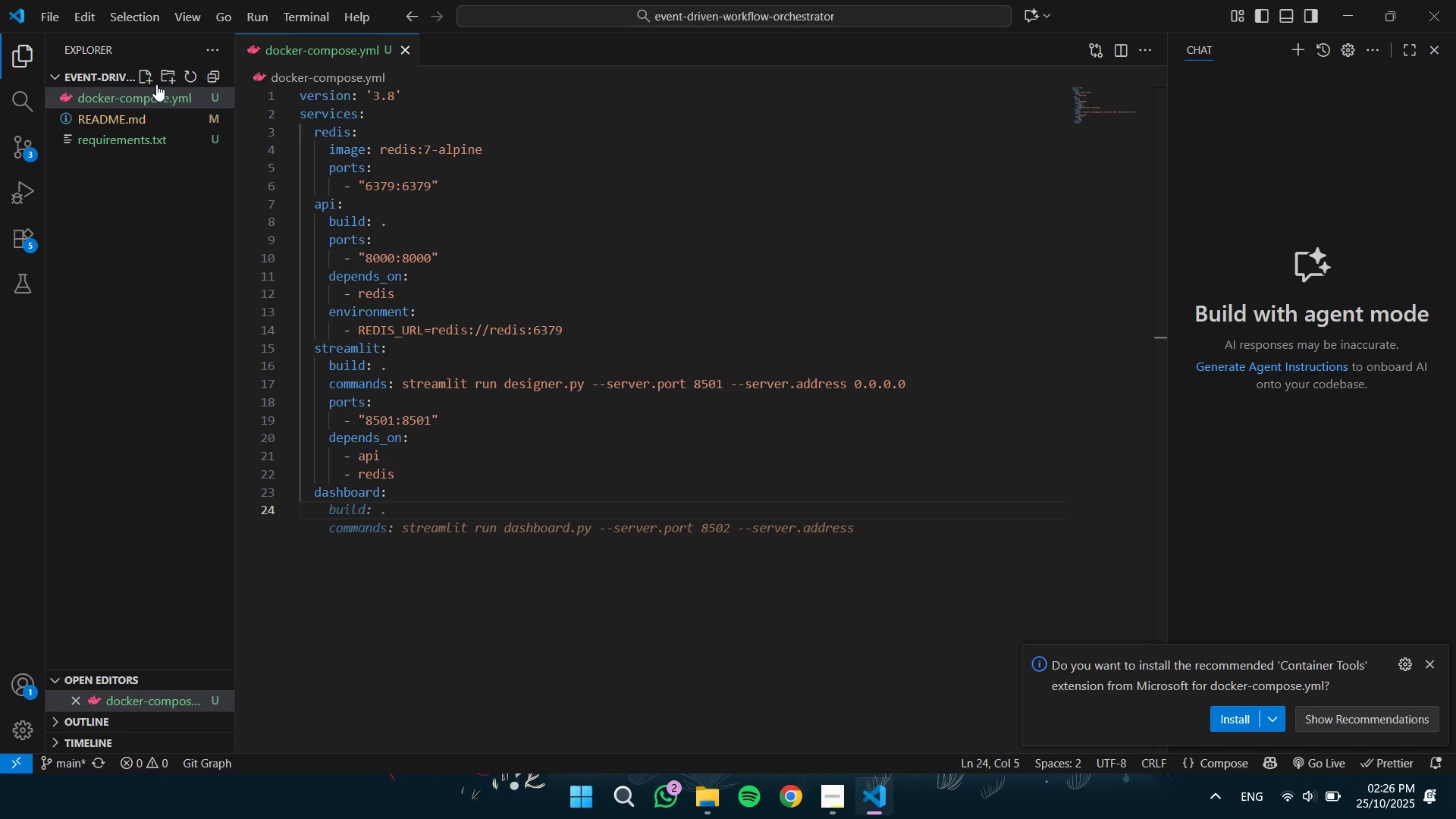 
wait(11.58)
 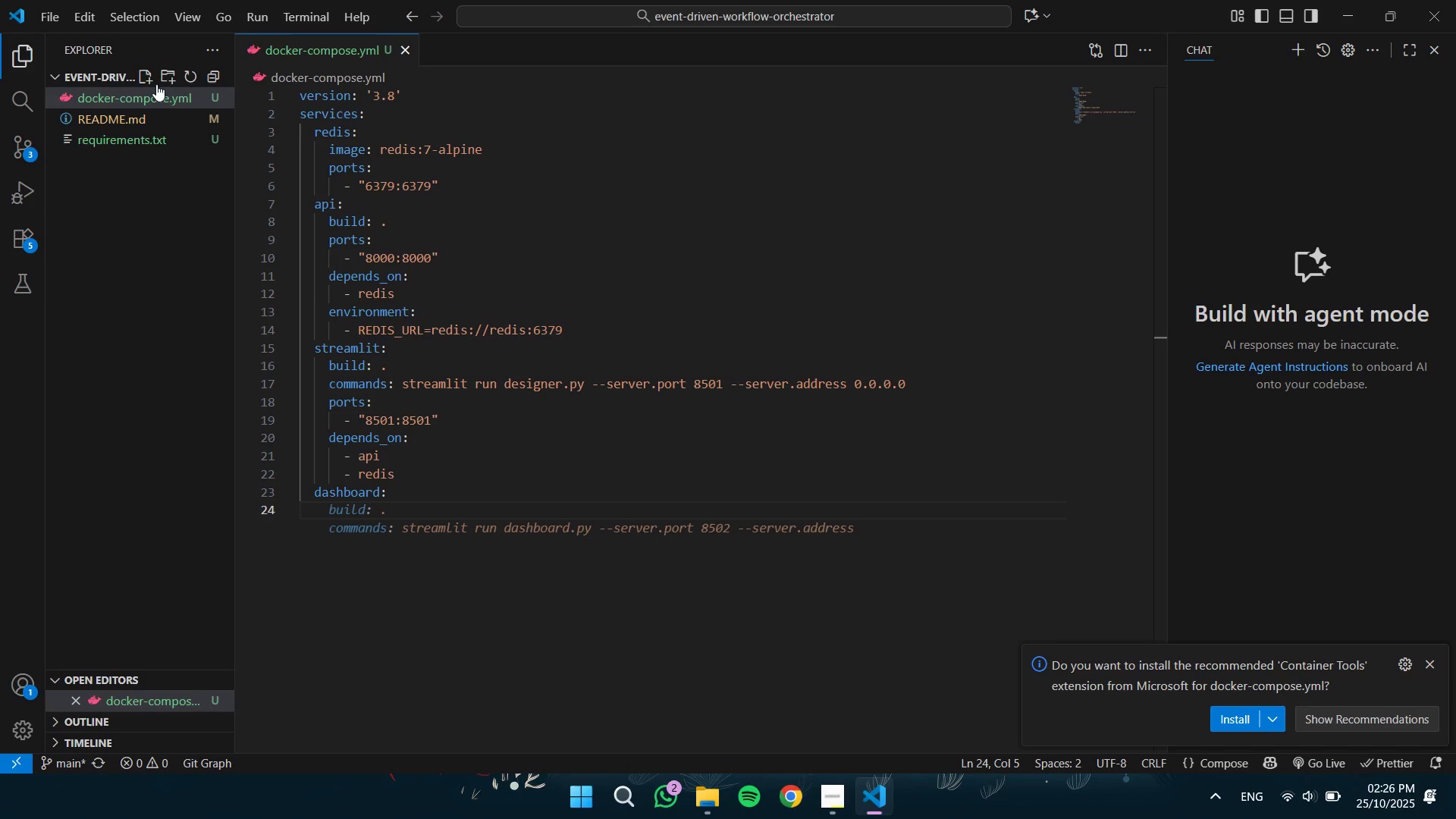 
key(Tab)
 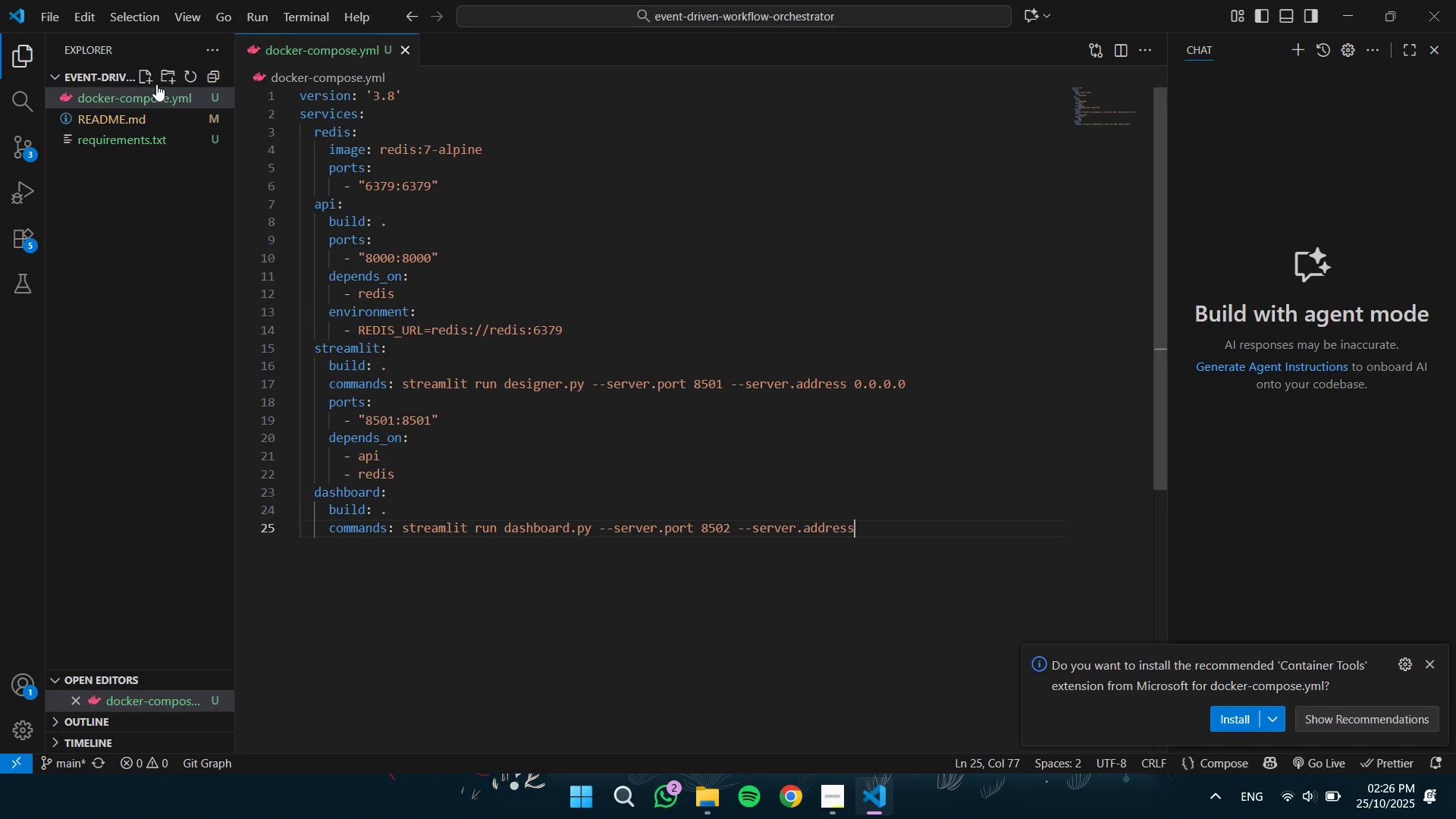 
key(Space)
 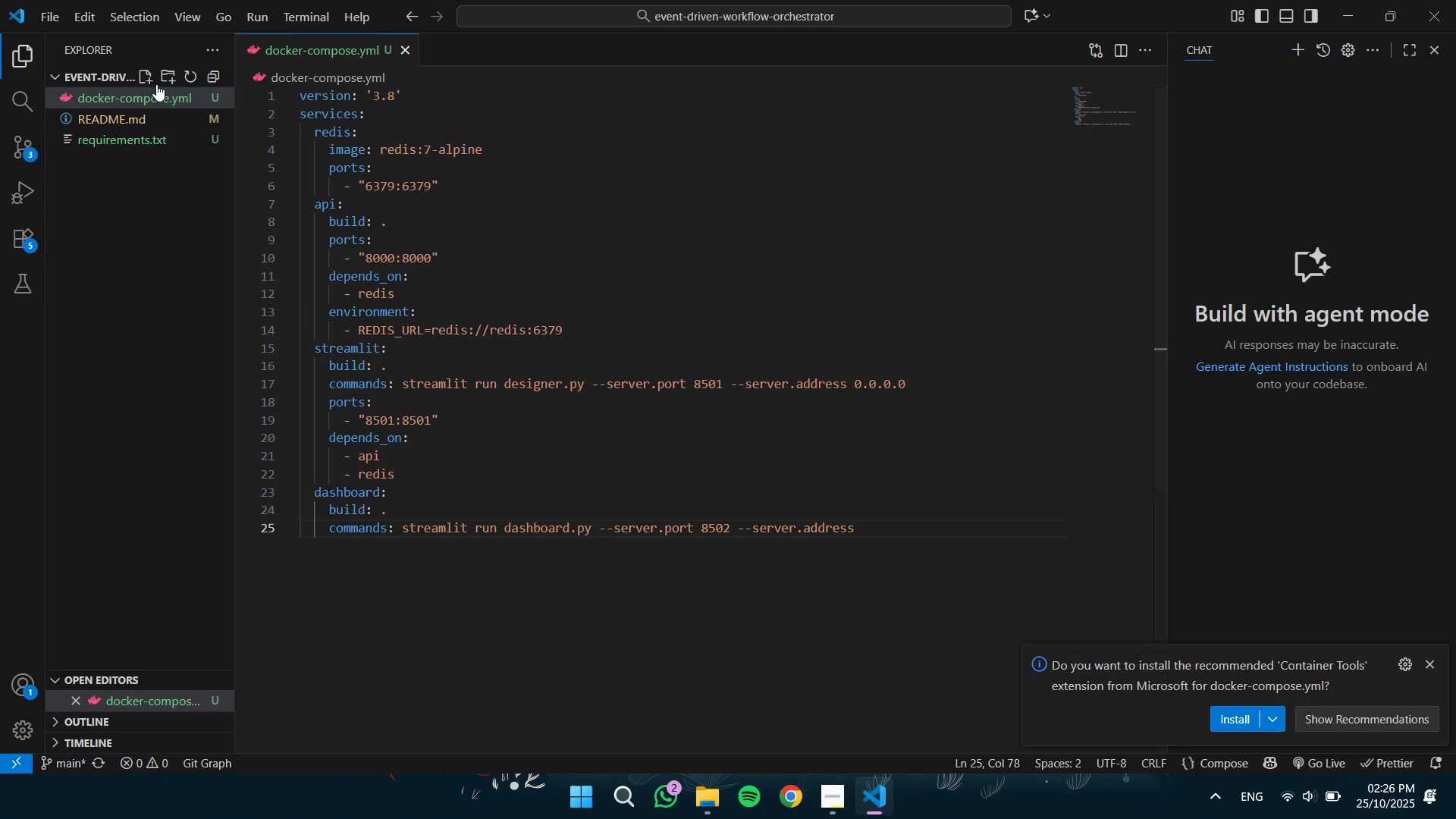 
key(Numpad0)
 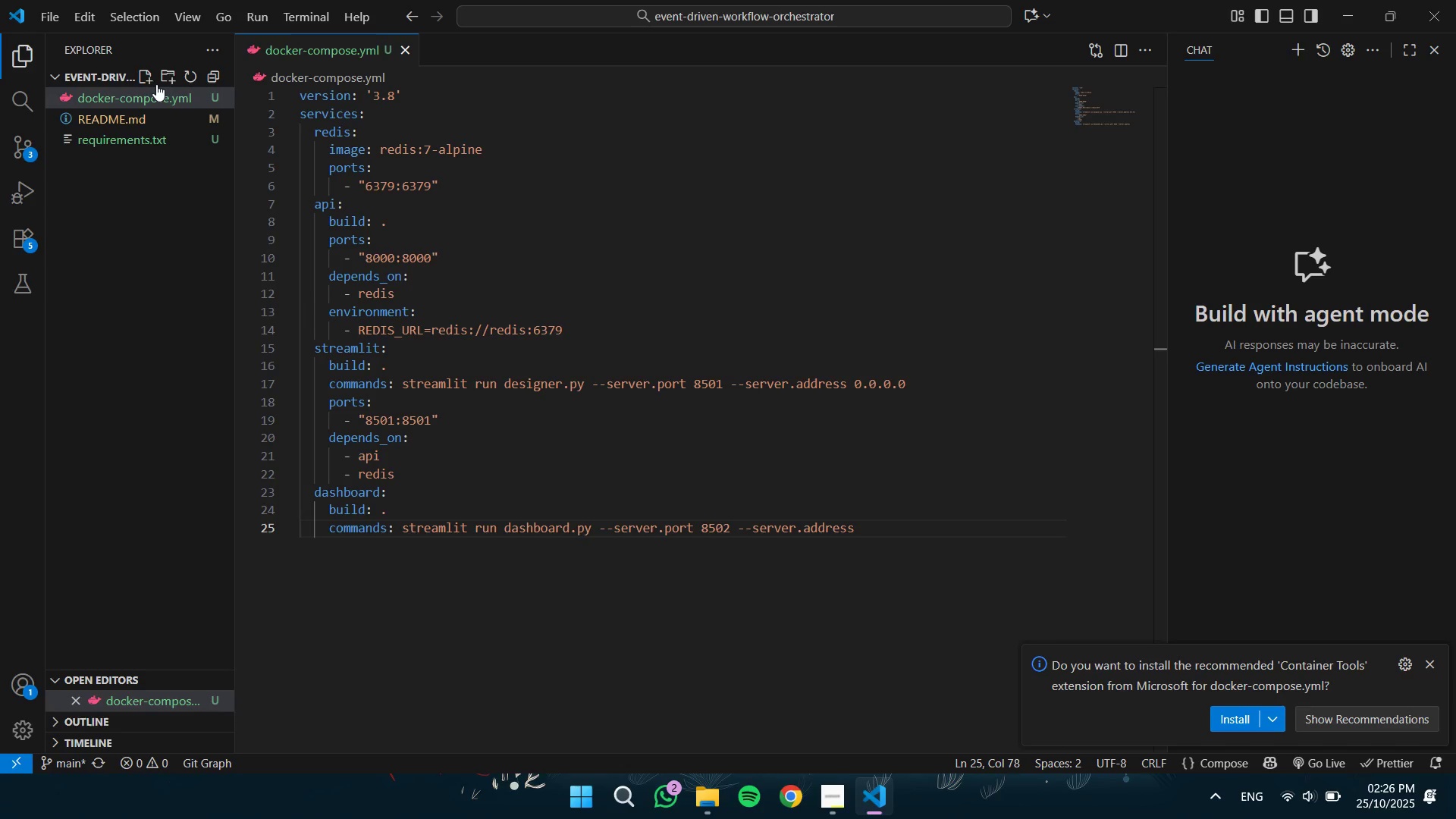 
key(NumpadDecimal)
 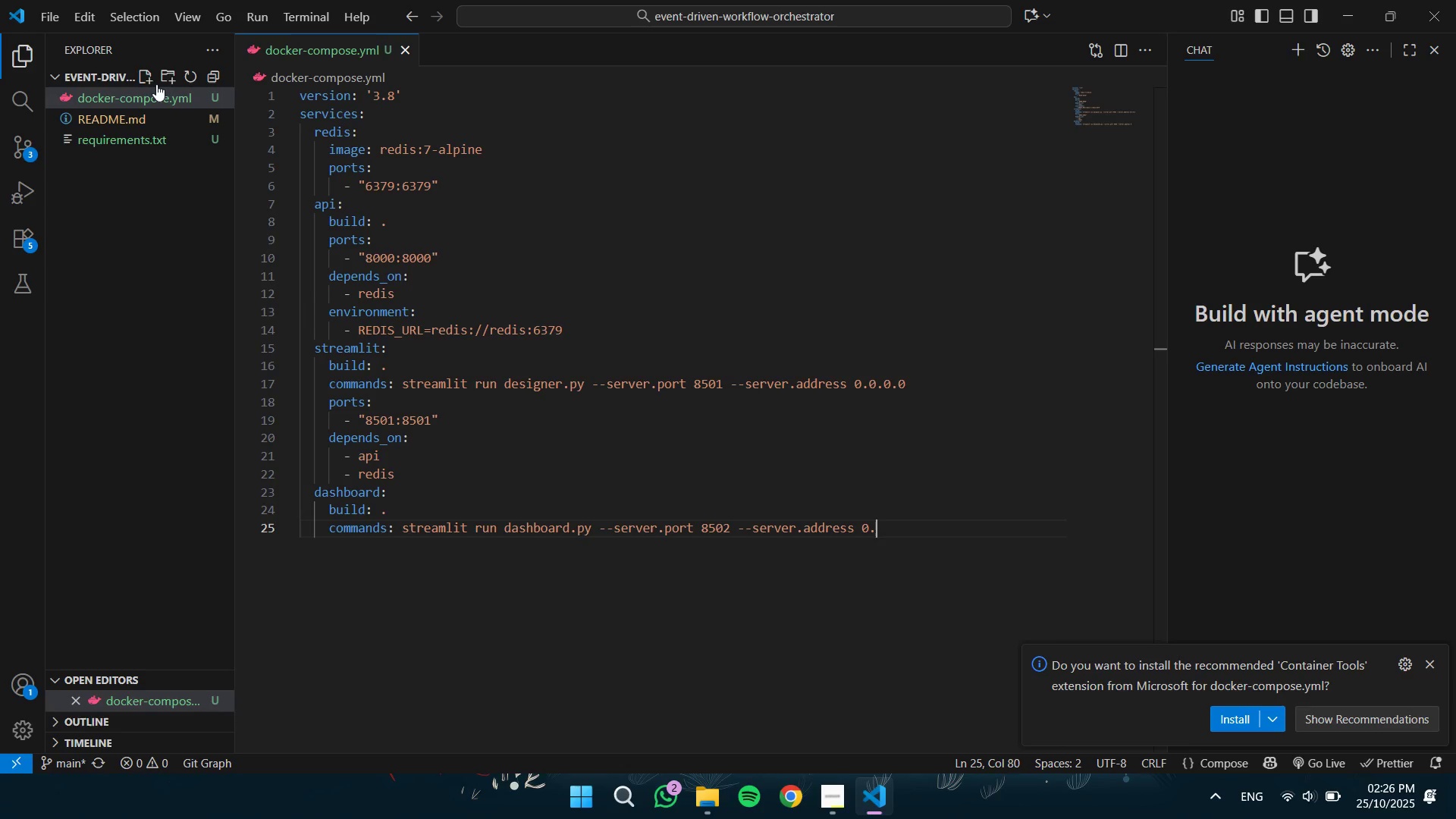 
key(Numpad0)
 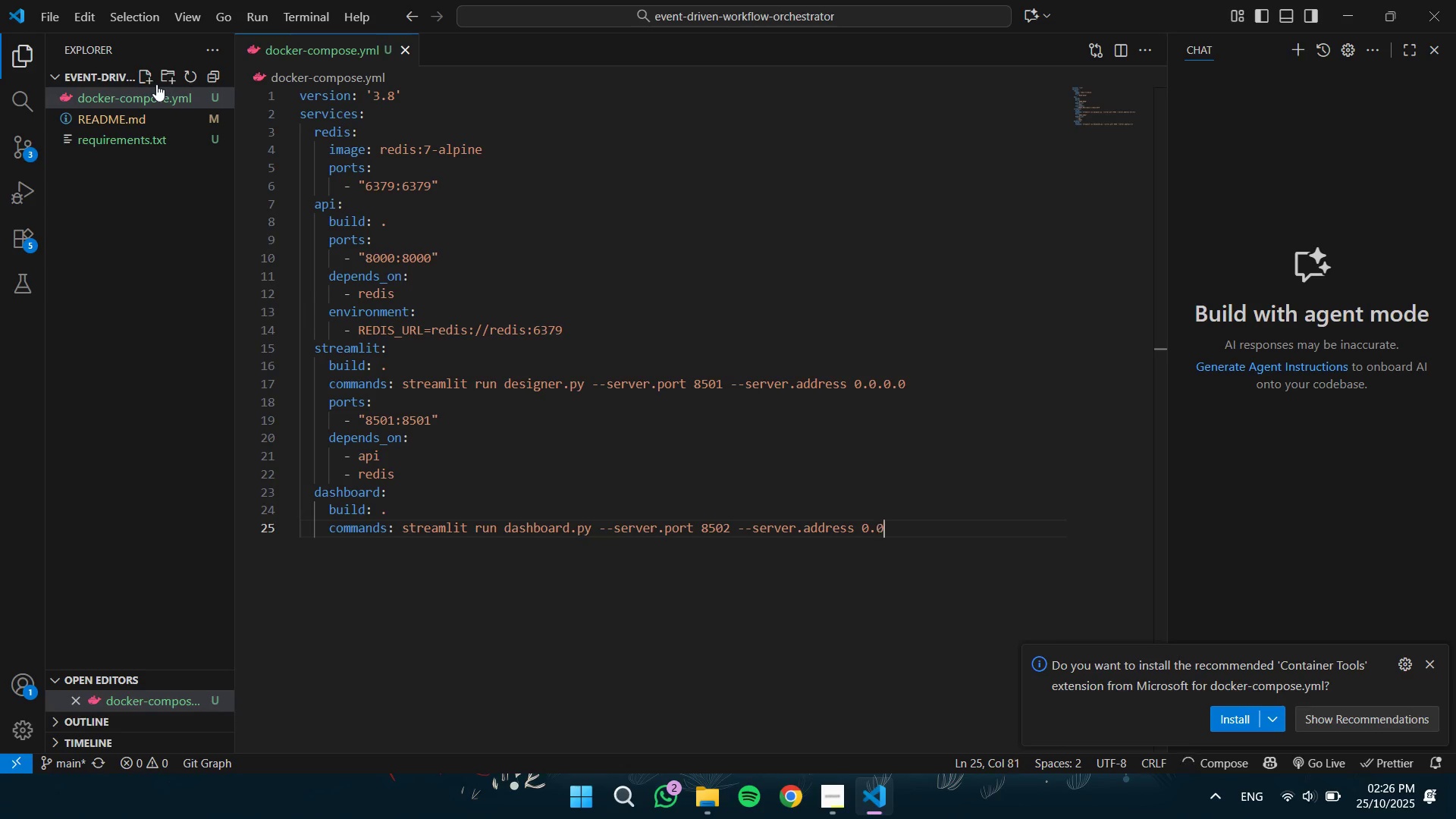 
key(NumpadDecimal)
 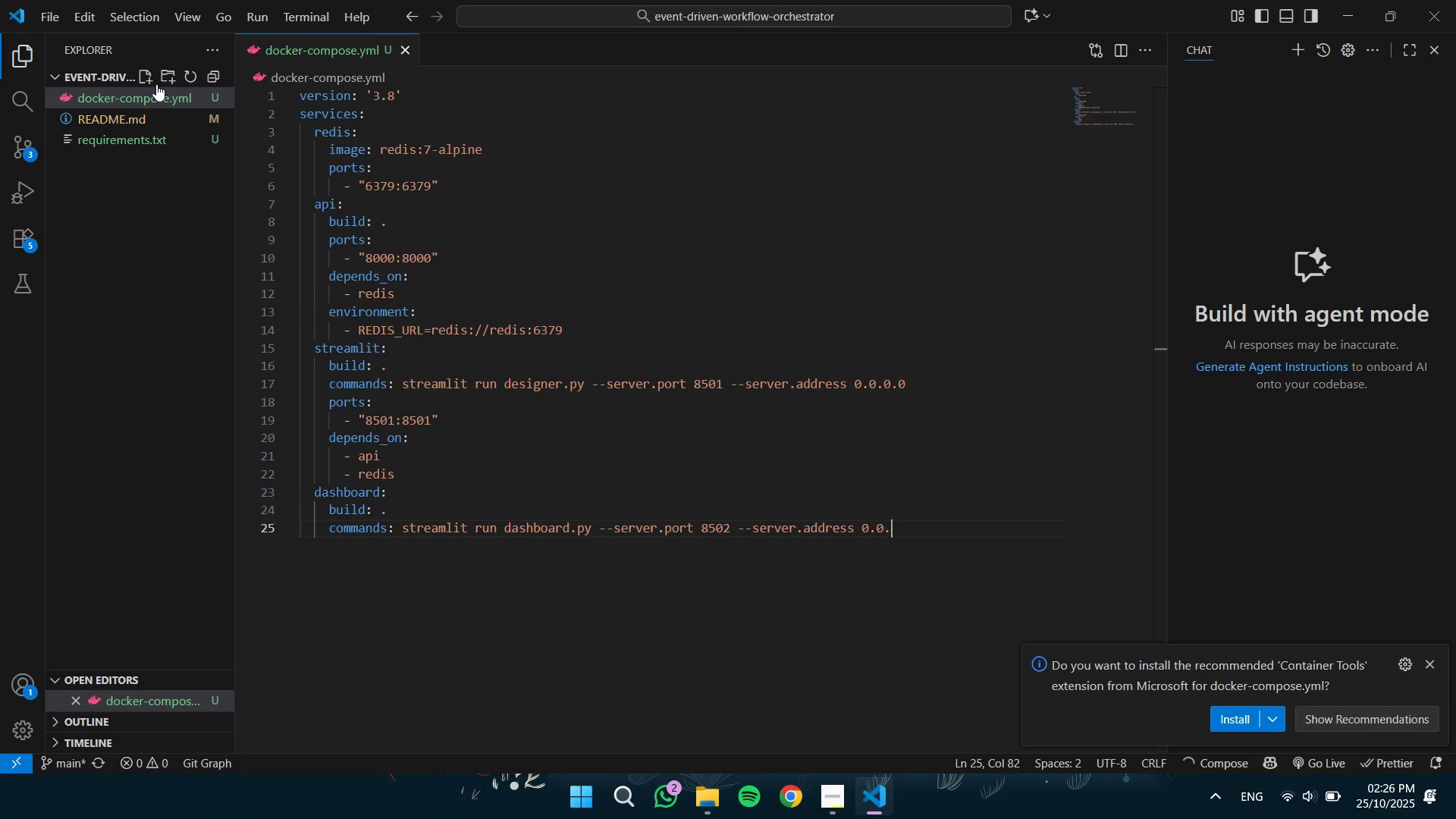 
key(Numpad0)
 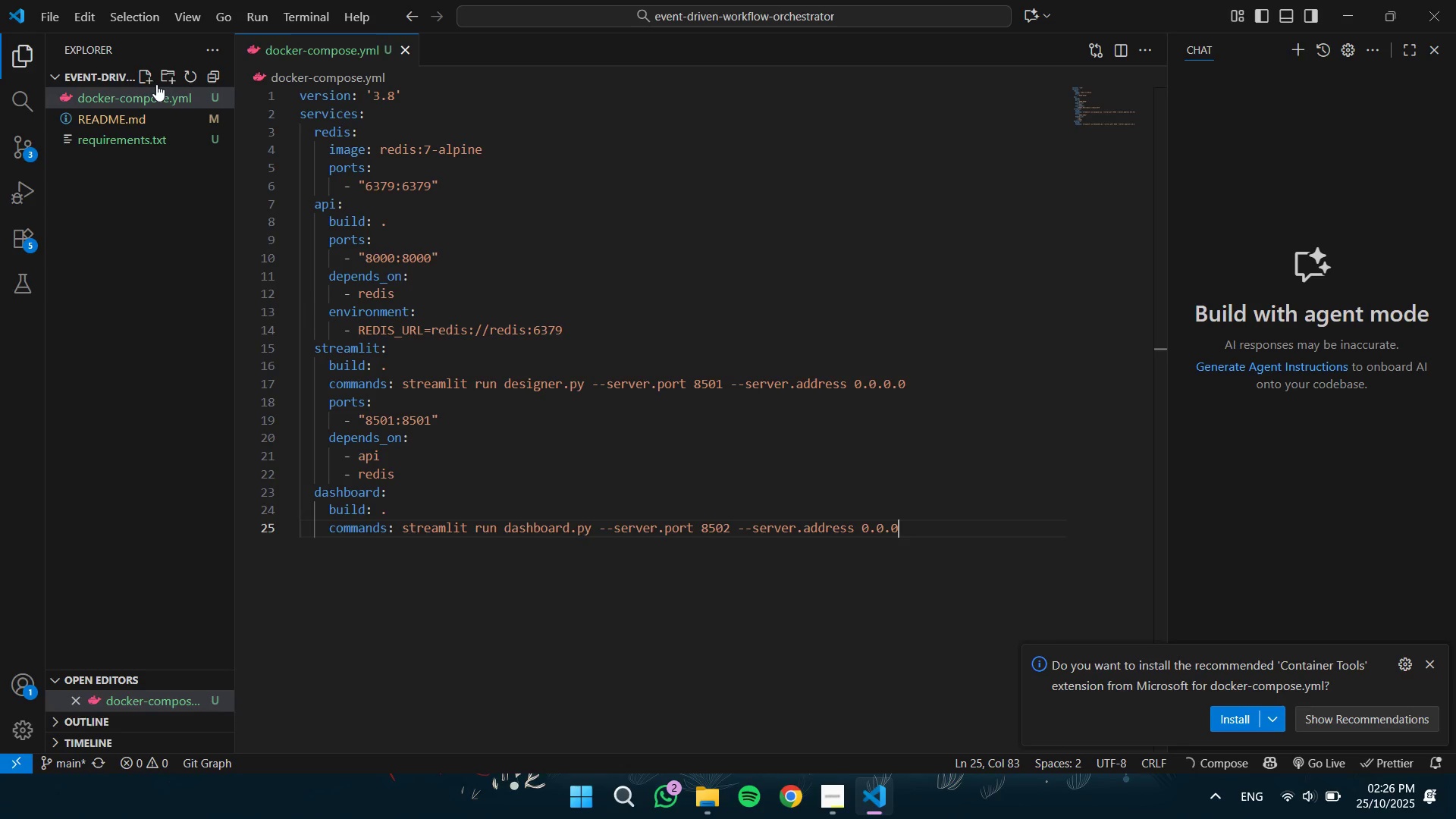 
key(NumpadDecimal)
 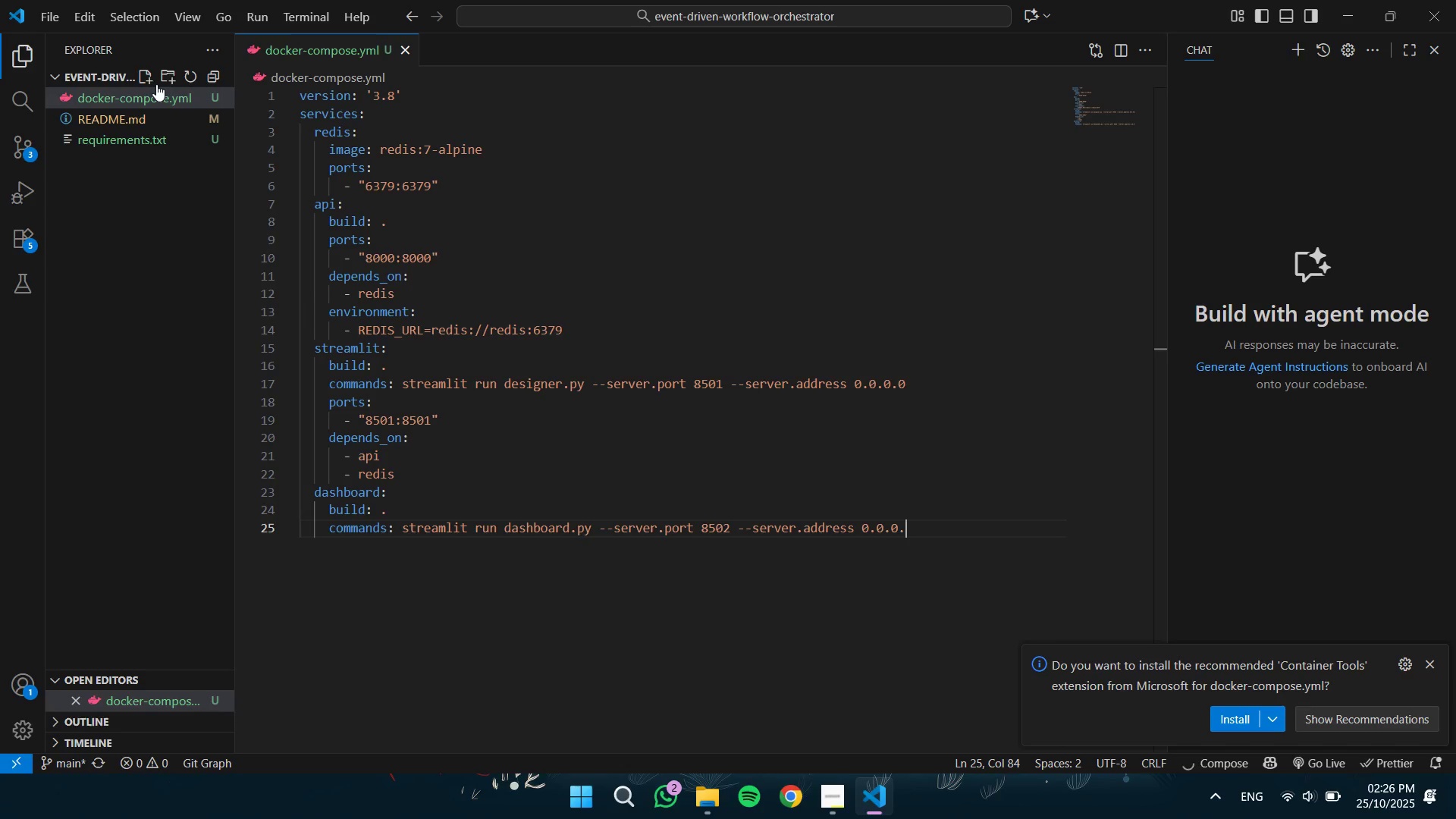 
key(Numpad0)
 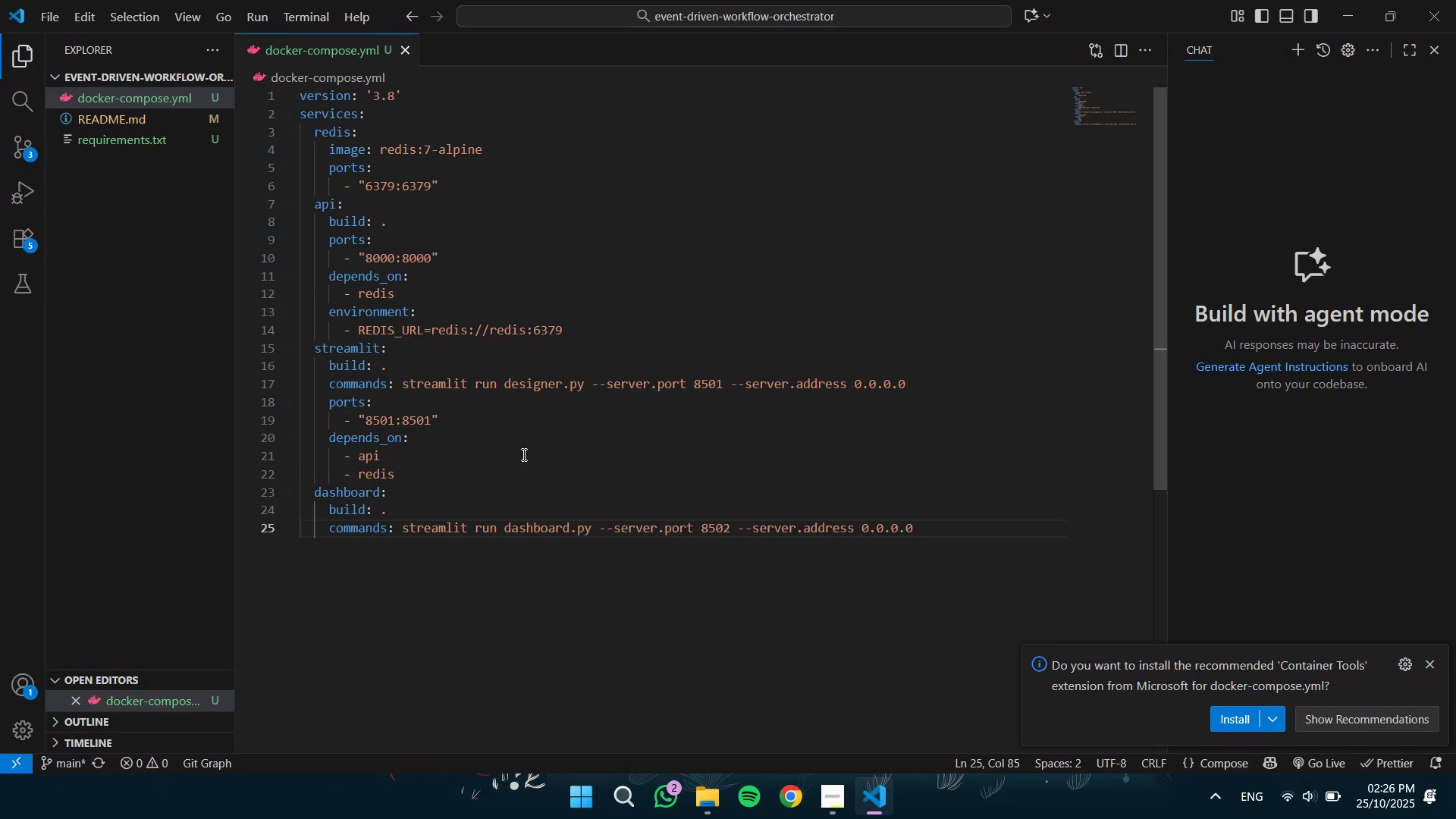 
wait(6.45)
 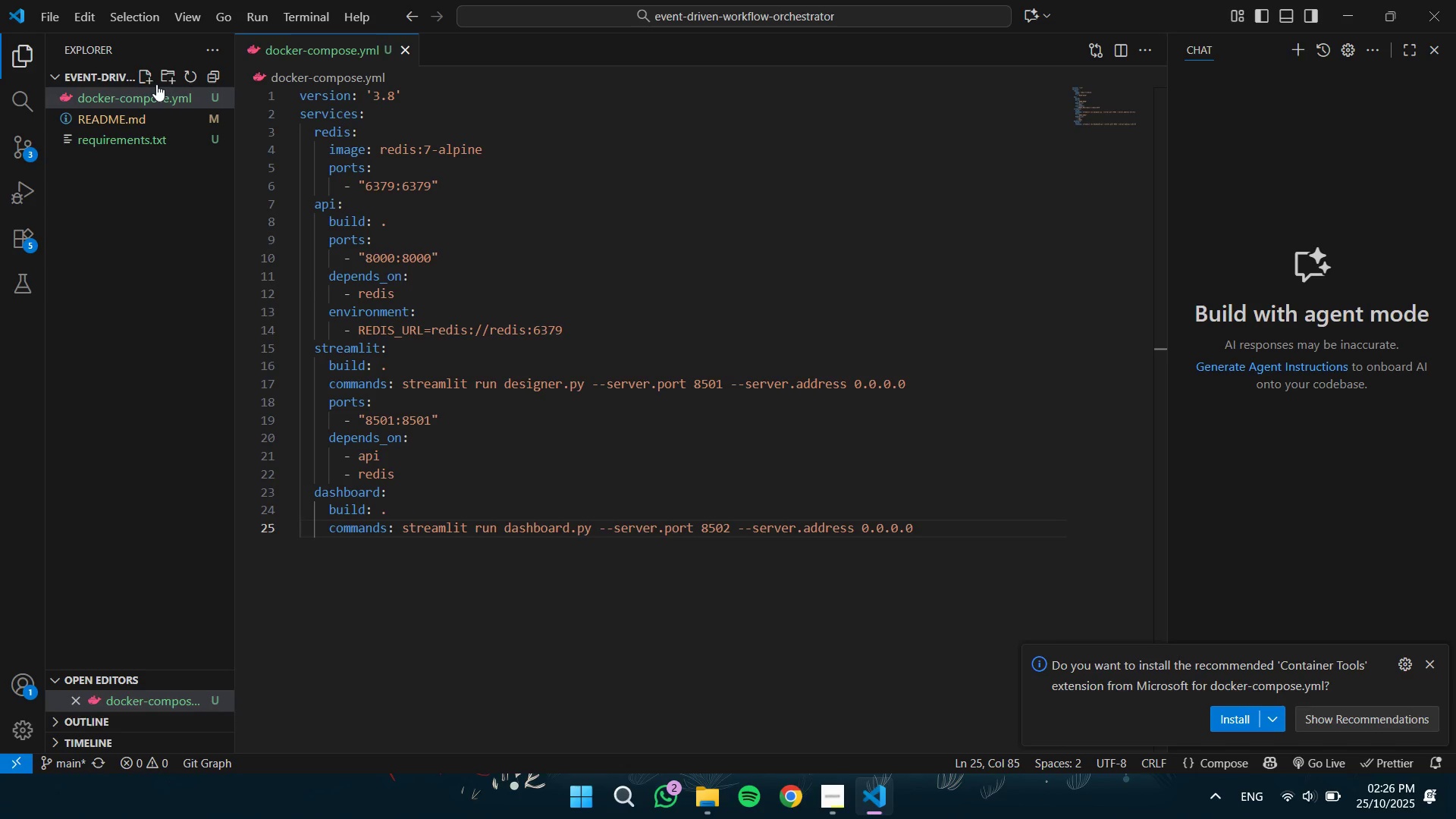 
left_click([388, 530])
 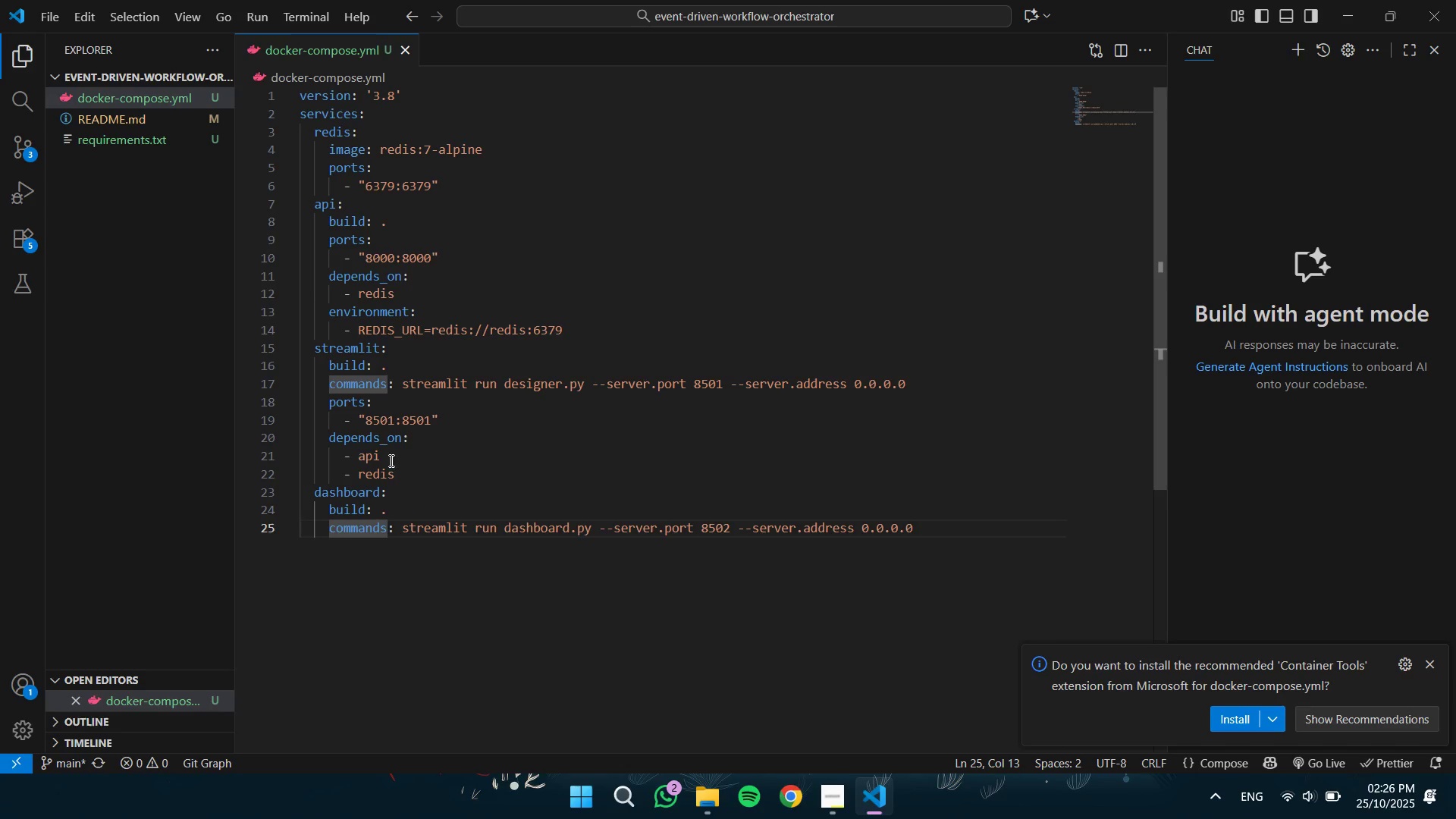 
key(Backspace)
 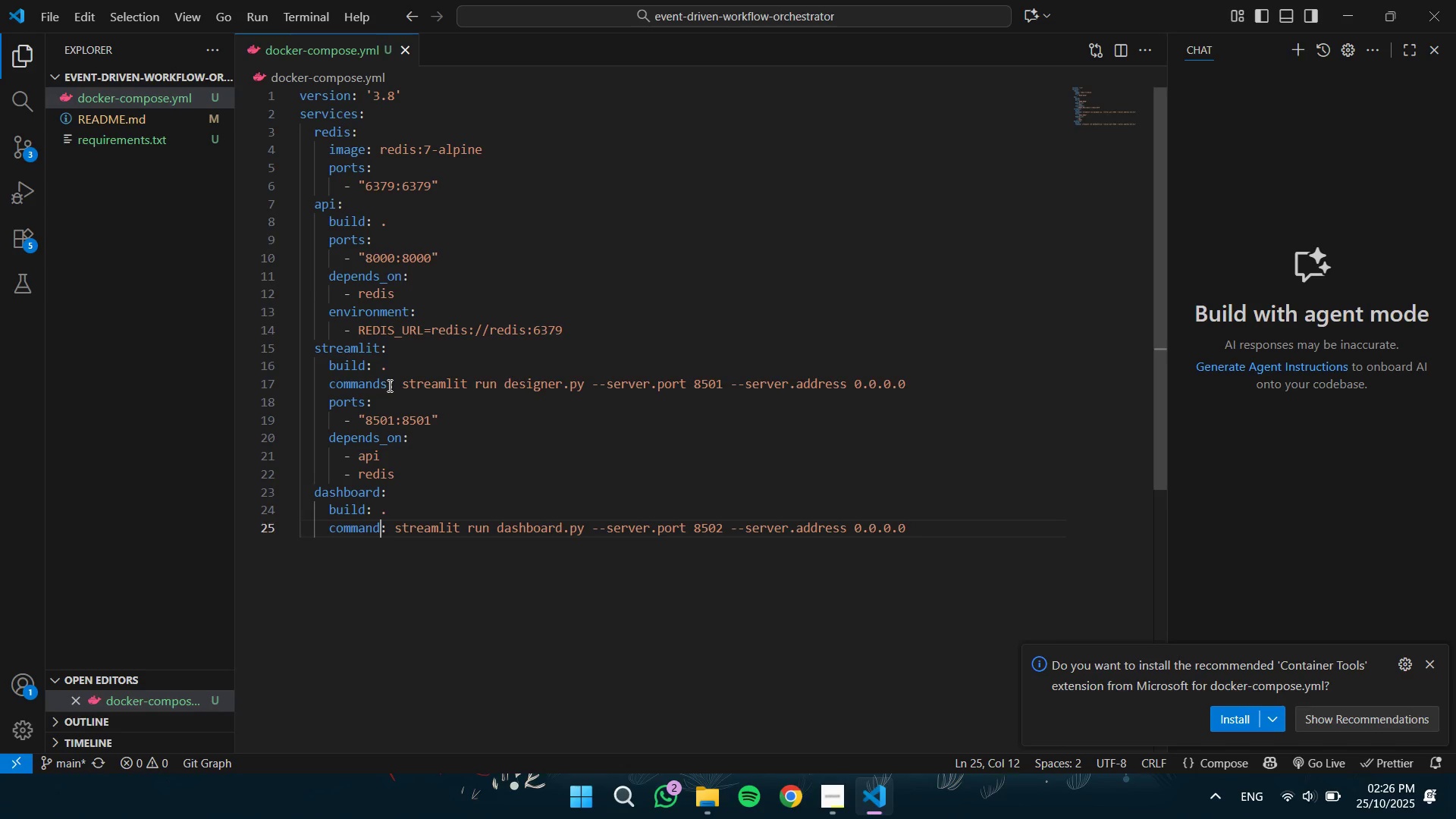 
left_click([388, 385])
 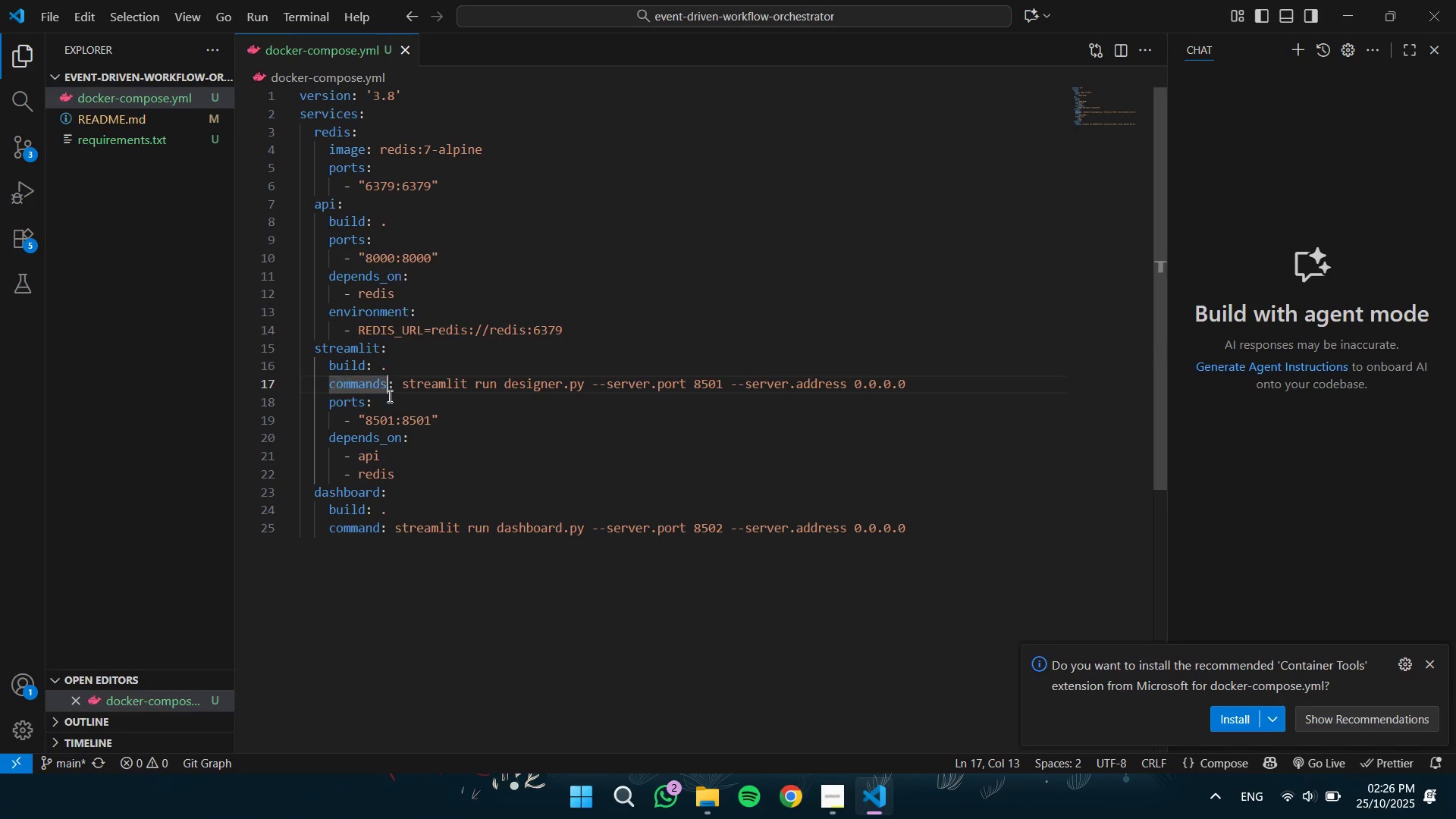 
key(Backspace)
 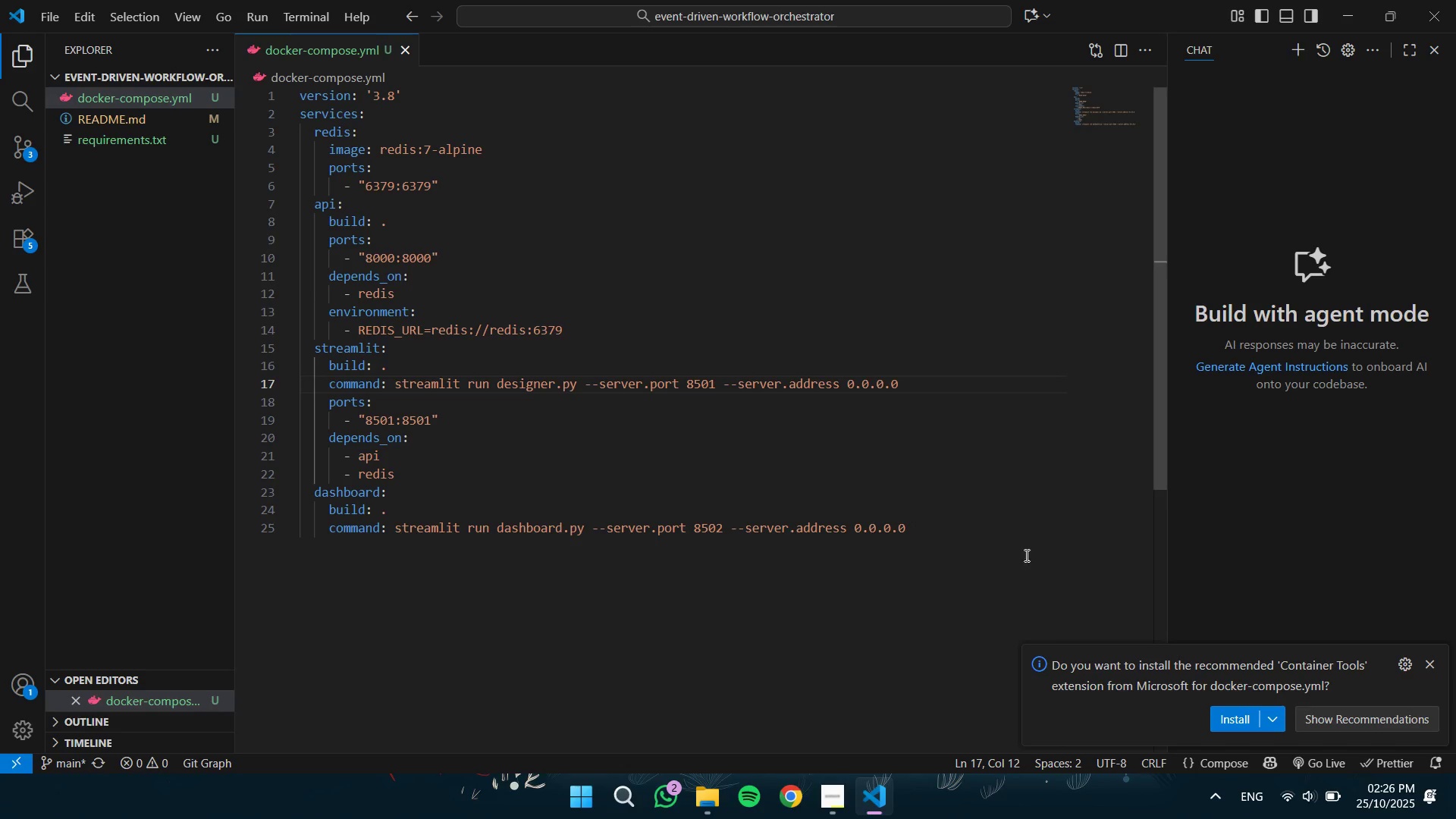 
left_click([1017, 543])
 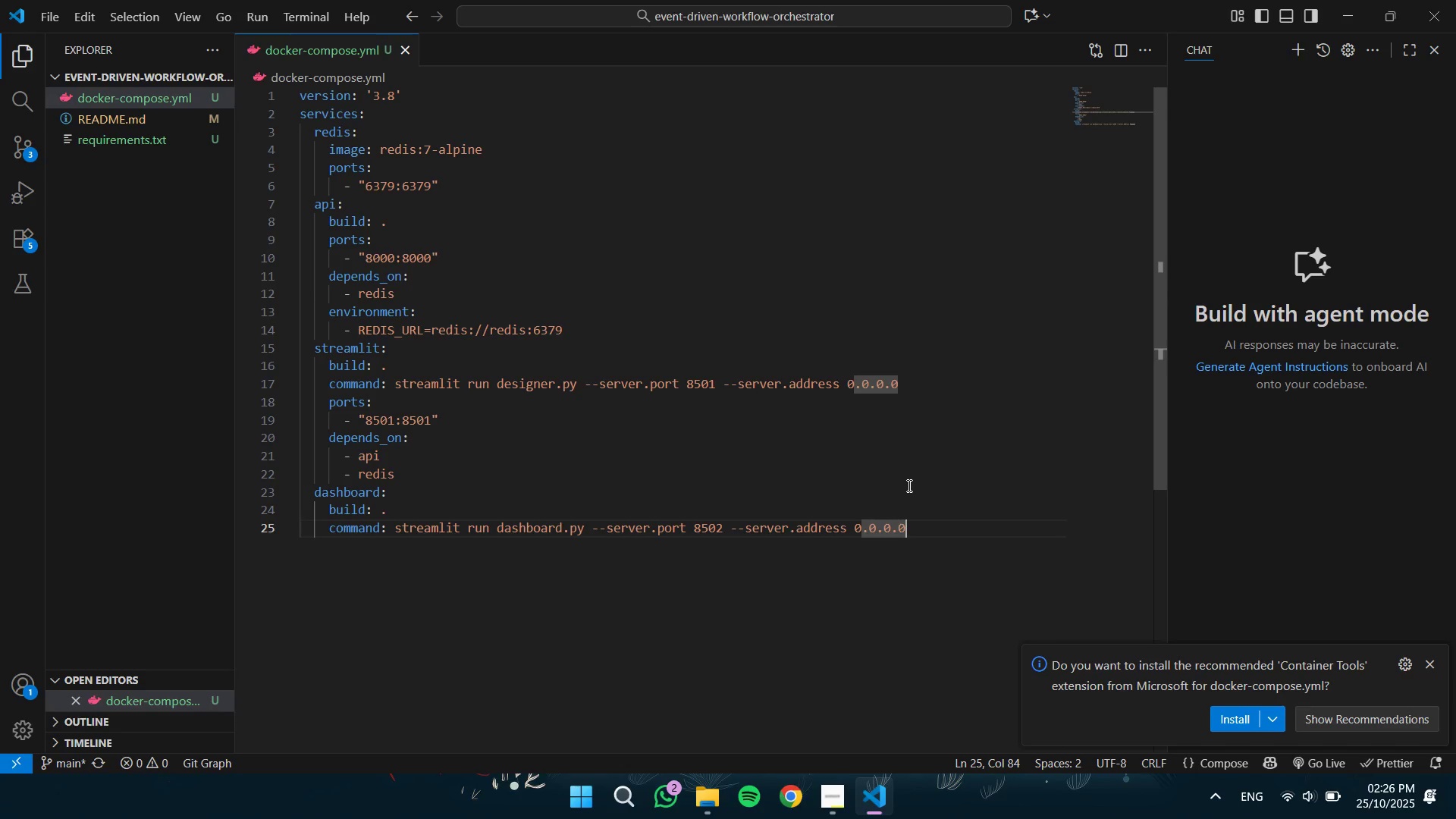 
wait(9.26)
 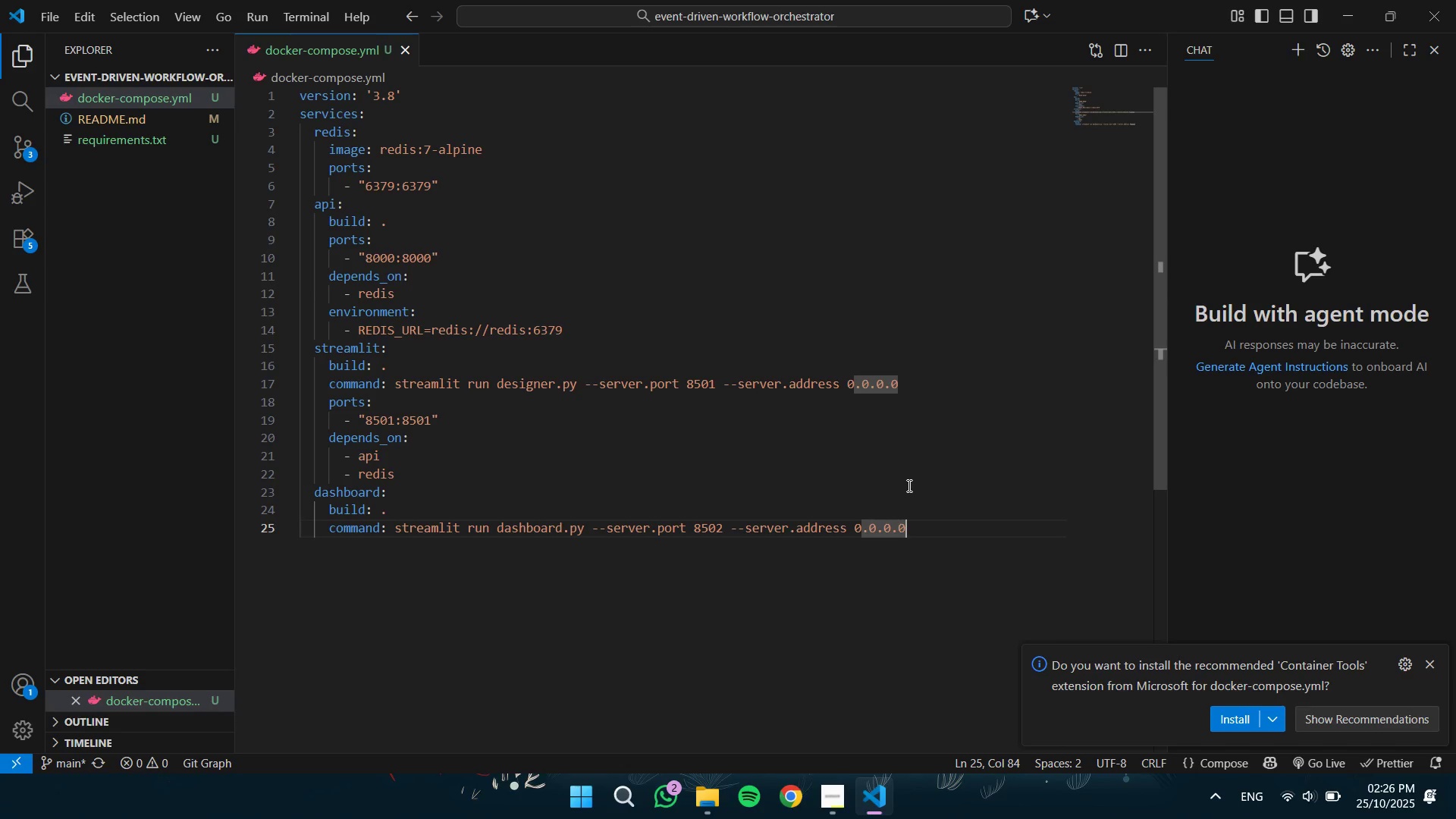 
key(Enter)
 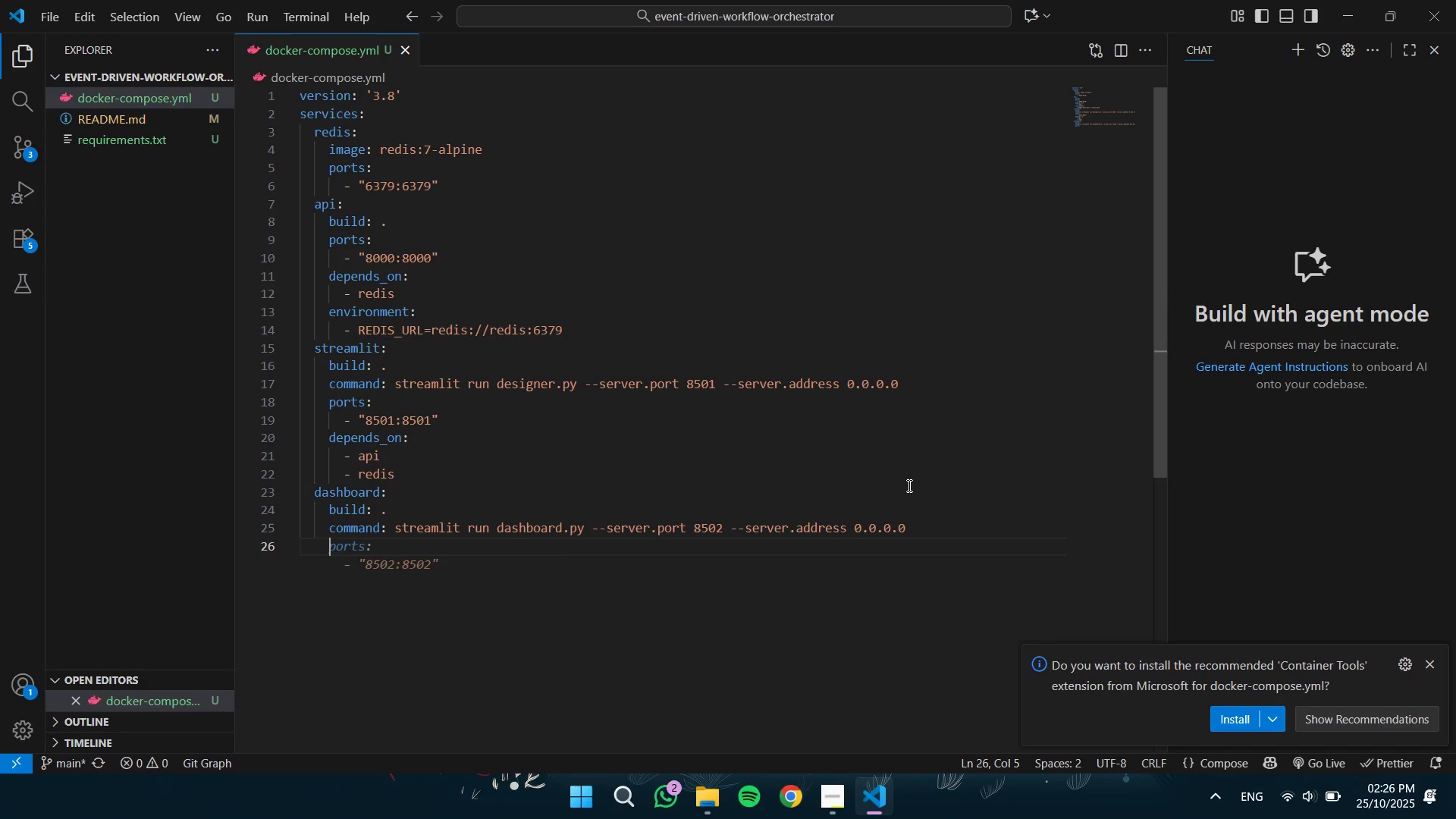 
key(Tab)
 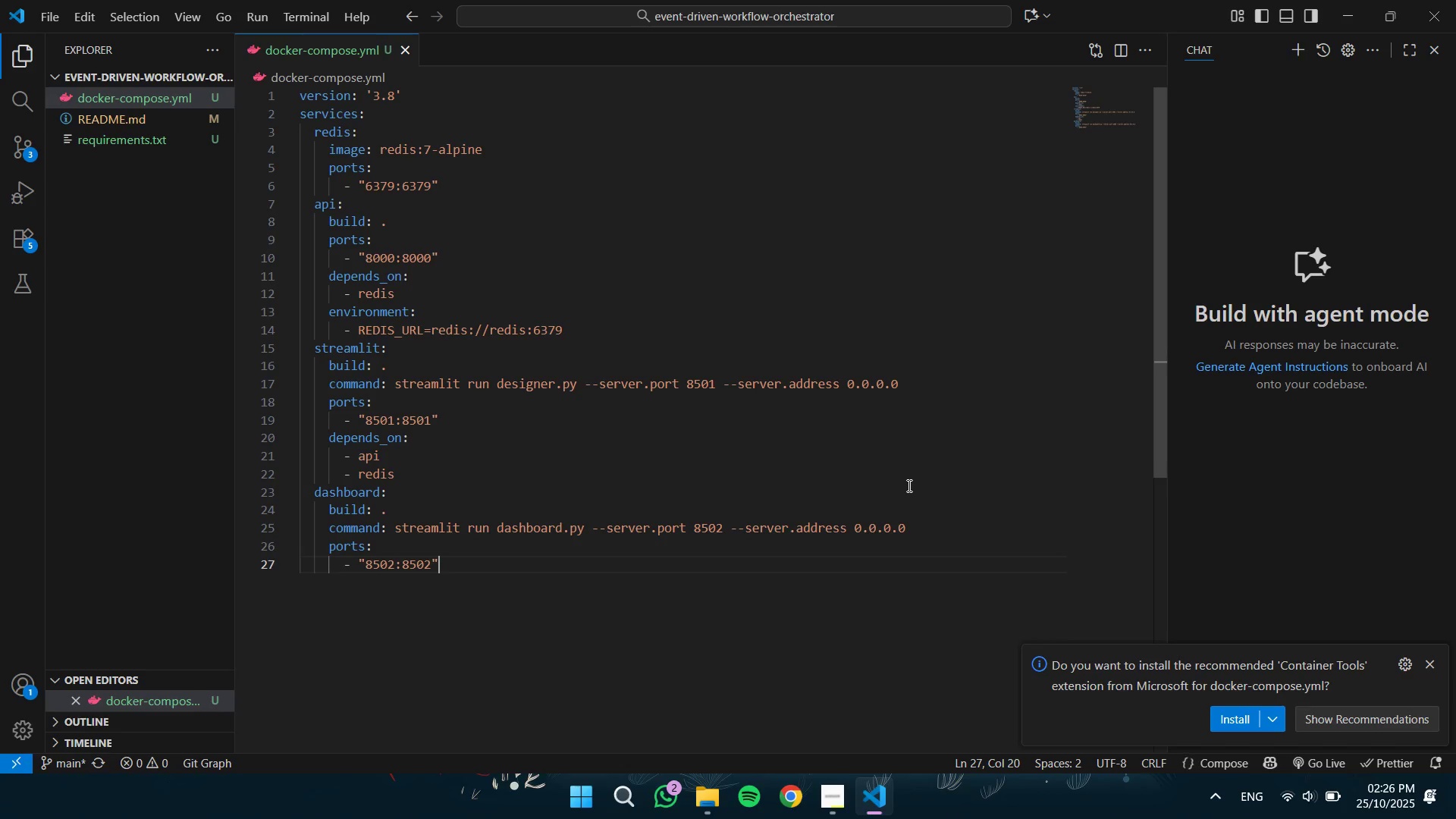 
key(Enter)
 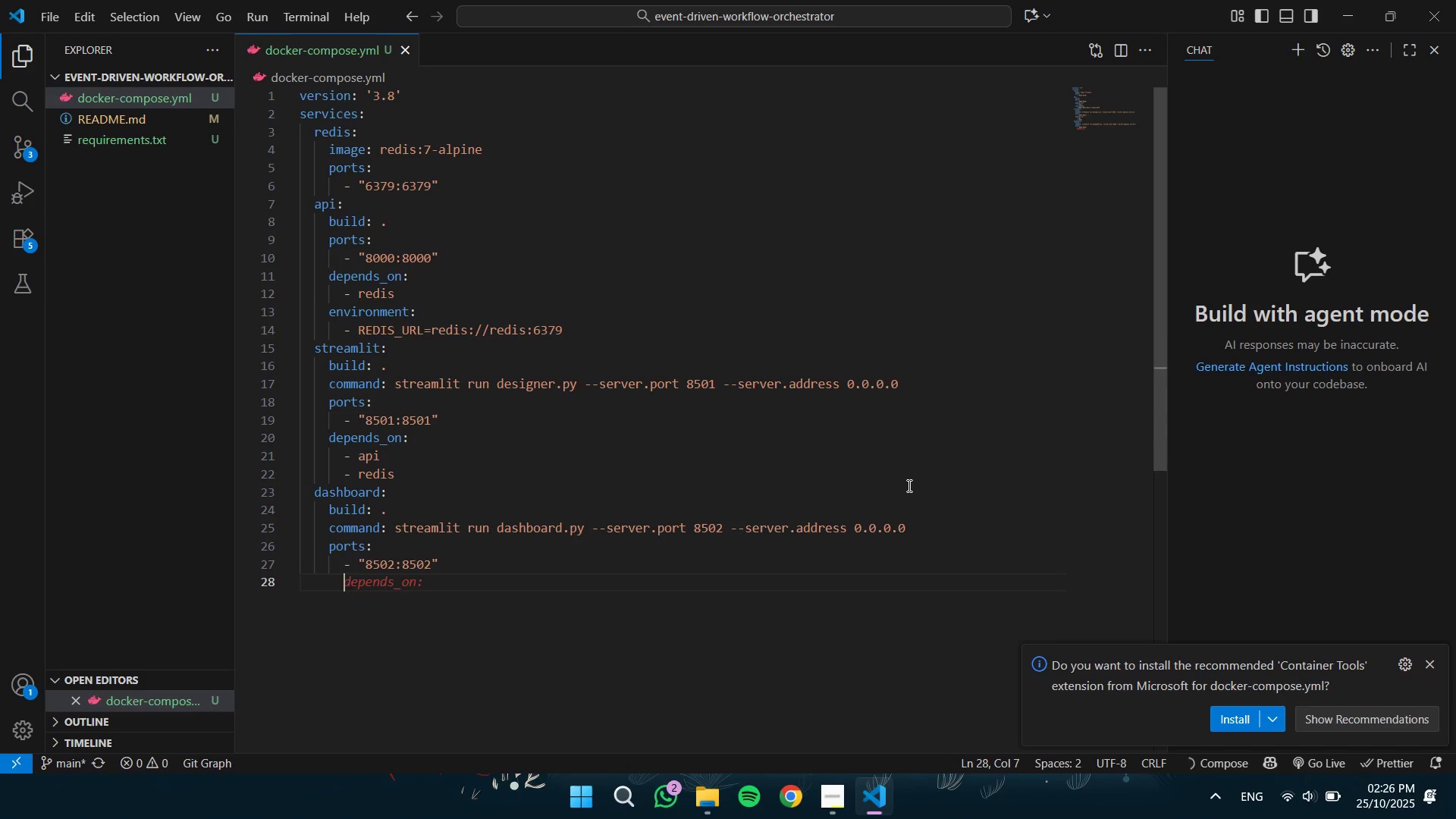 
key(Backspace)
 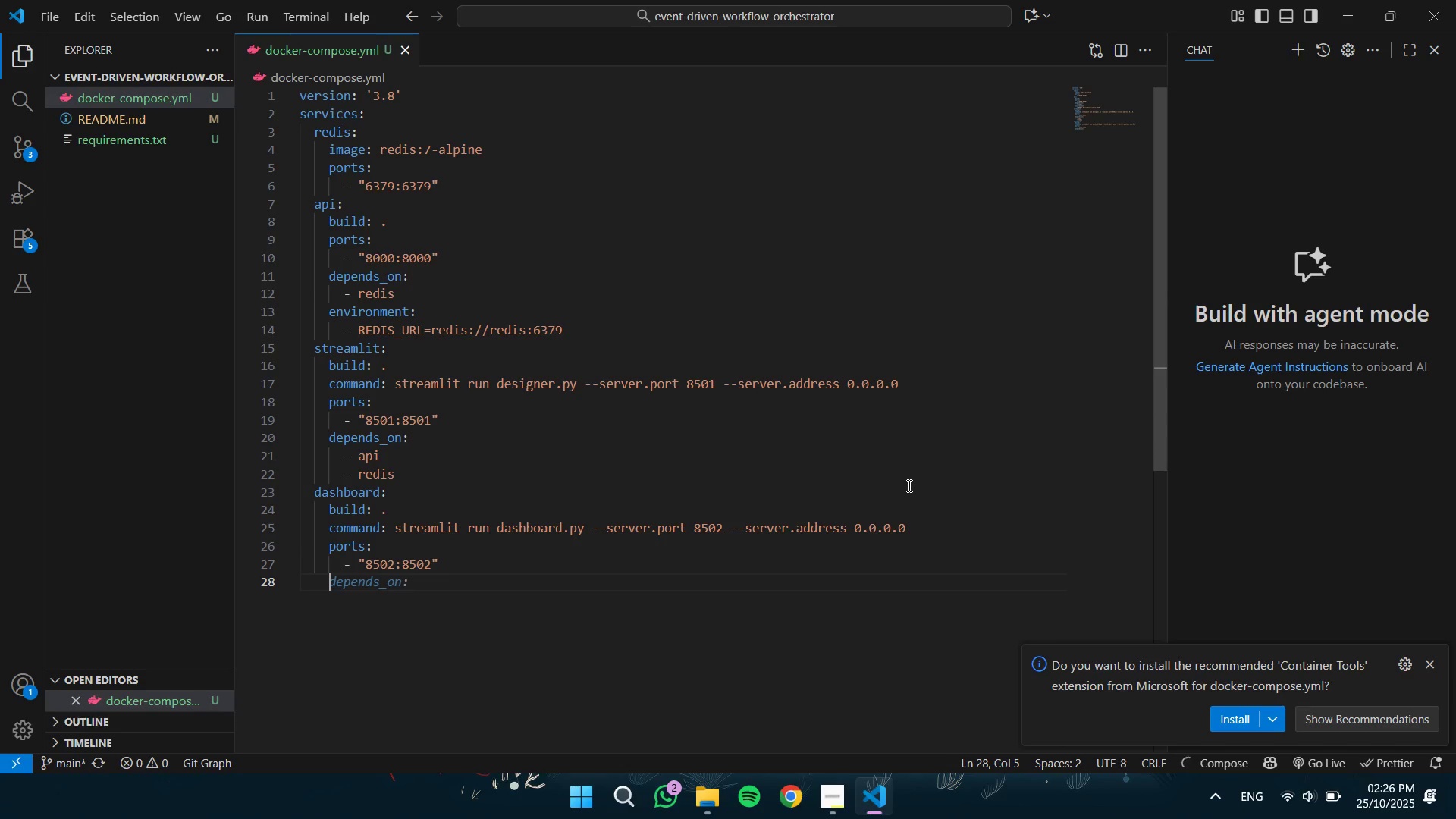 
key(Tab)
 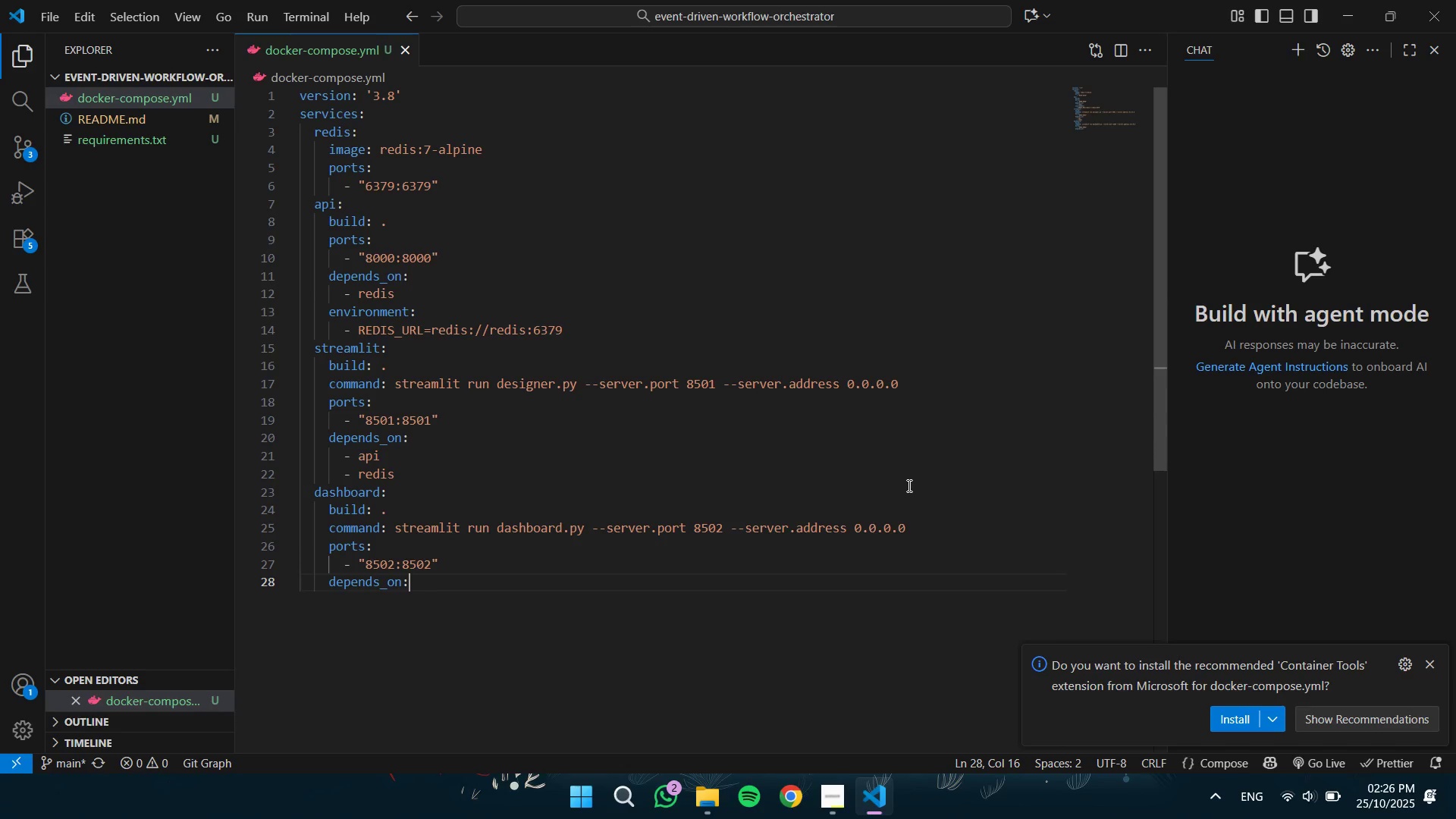 
key(Enter)
 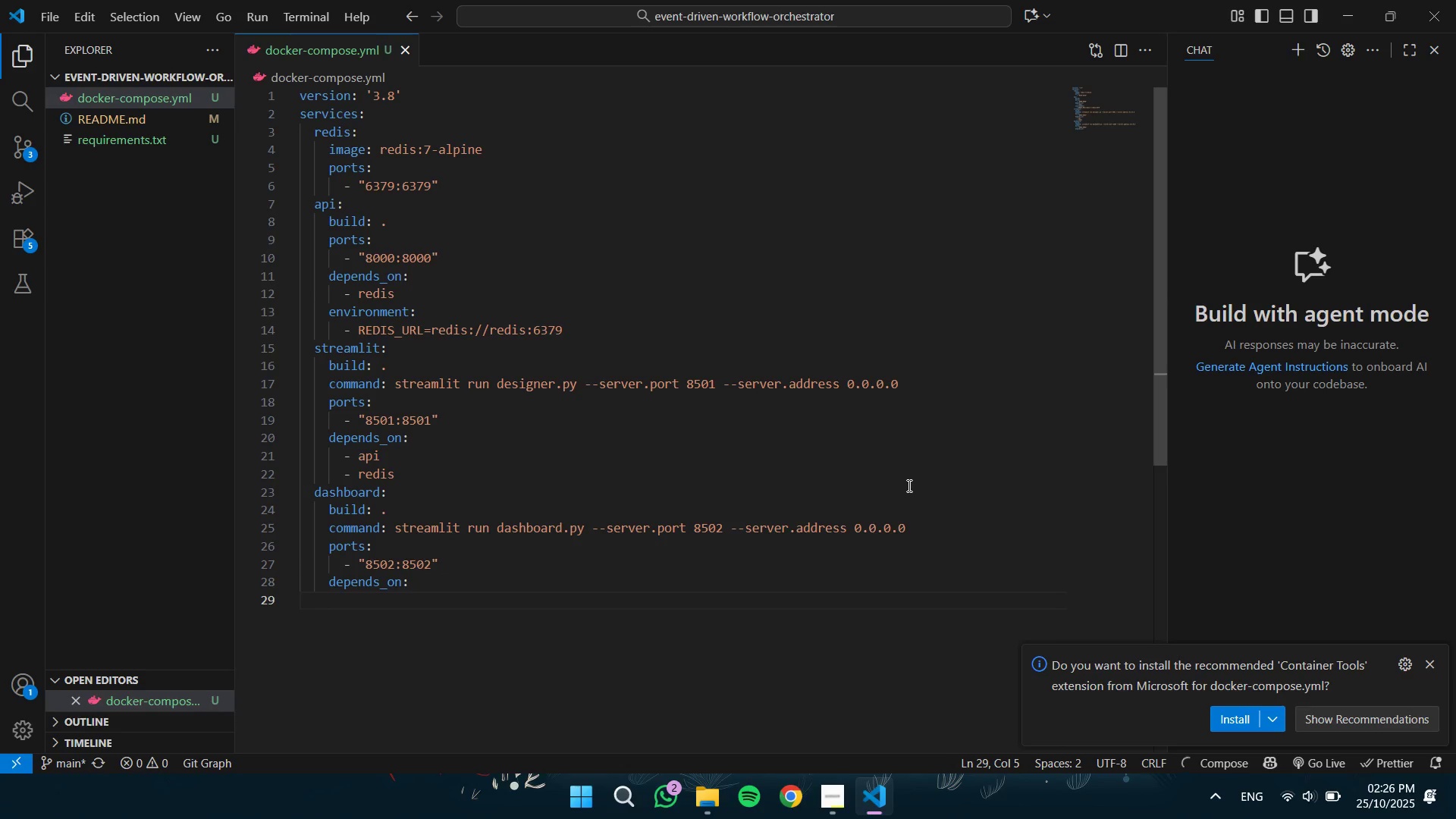 
key(Tab)
 